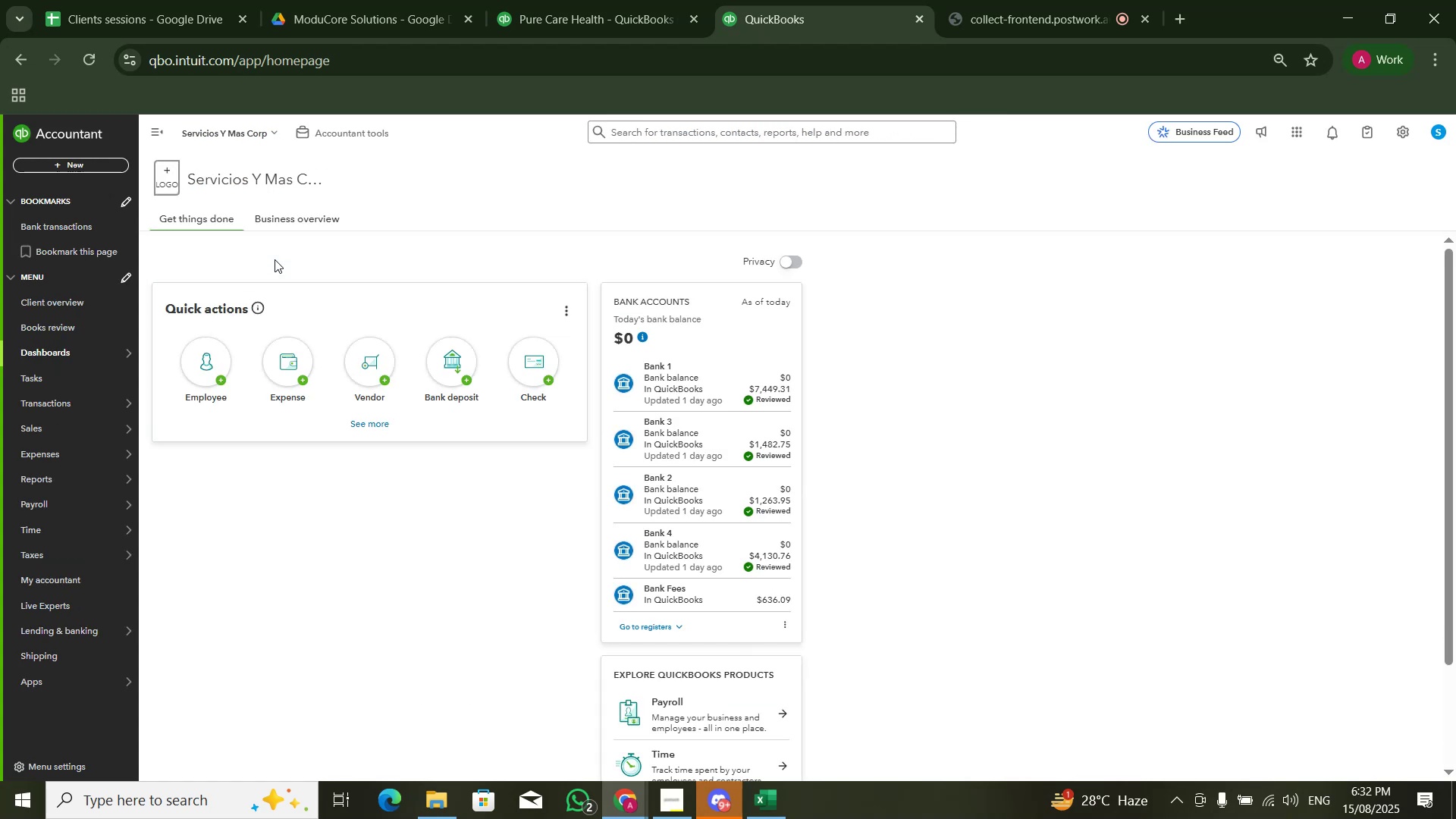 
left_click([182, 484])
 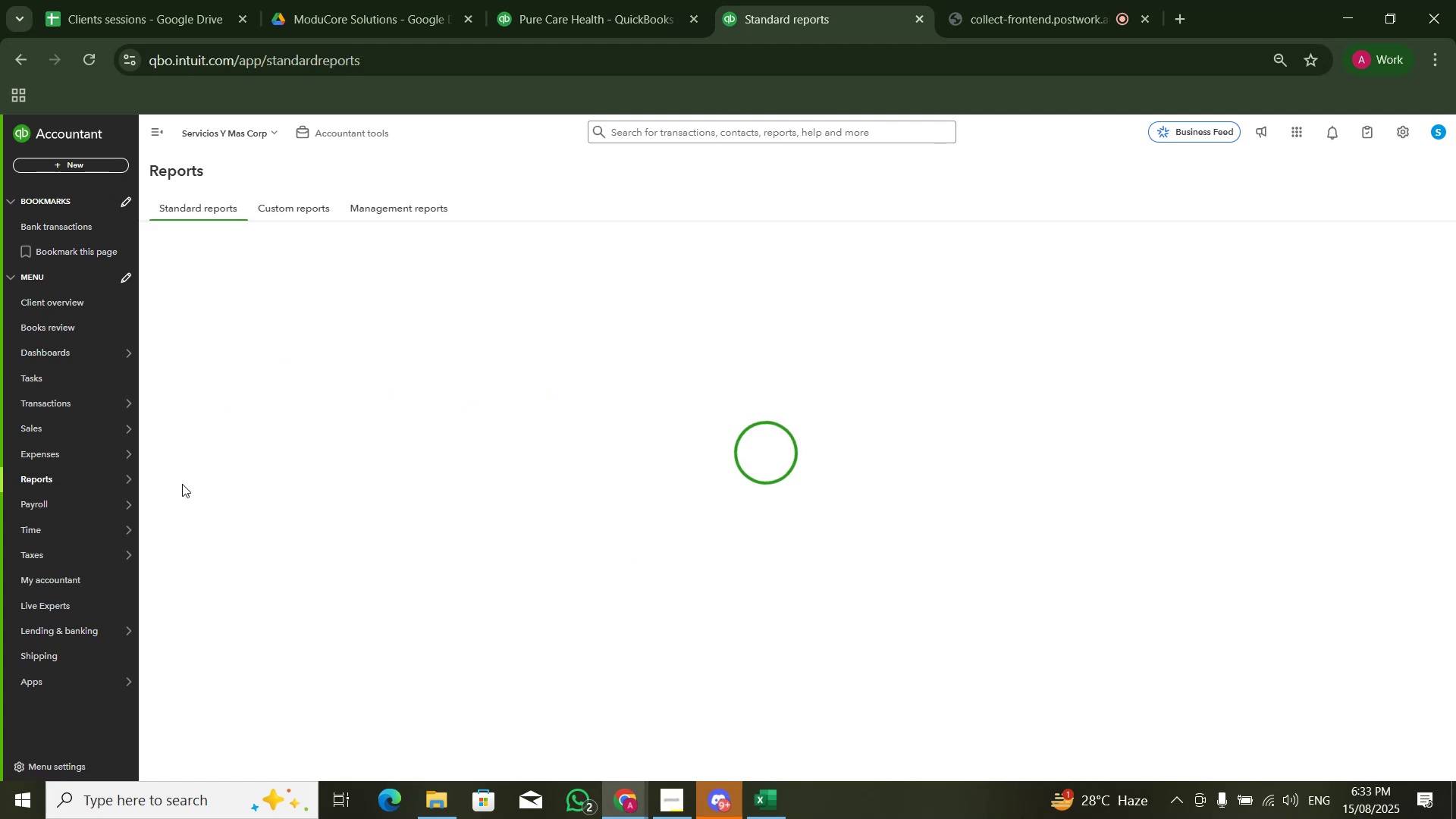 
wait(9.28)
 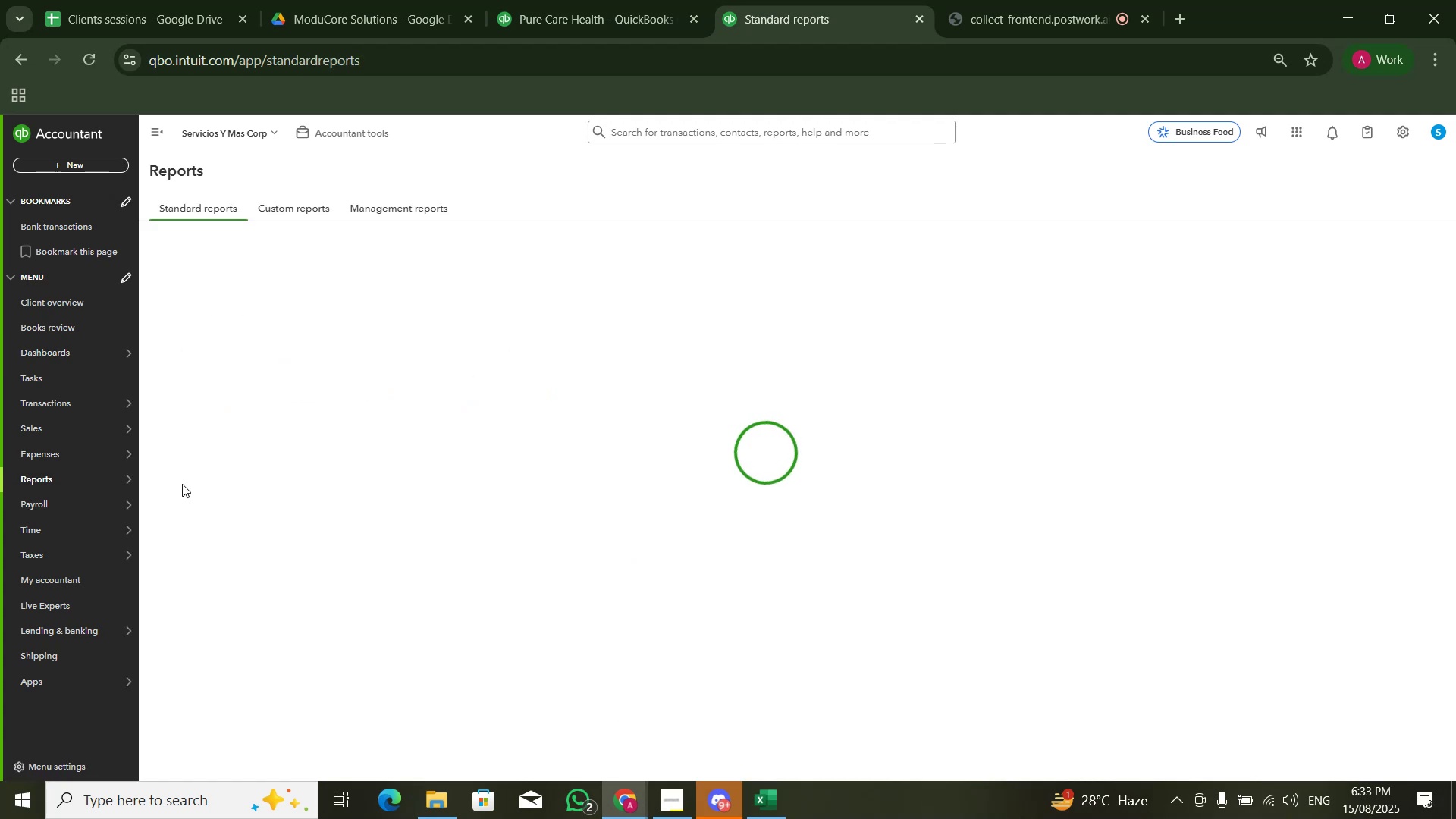 
left_click([196, 292])
 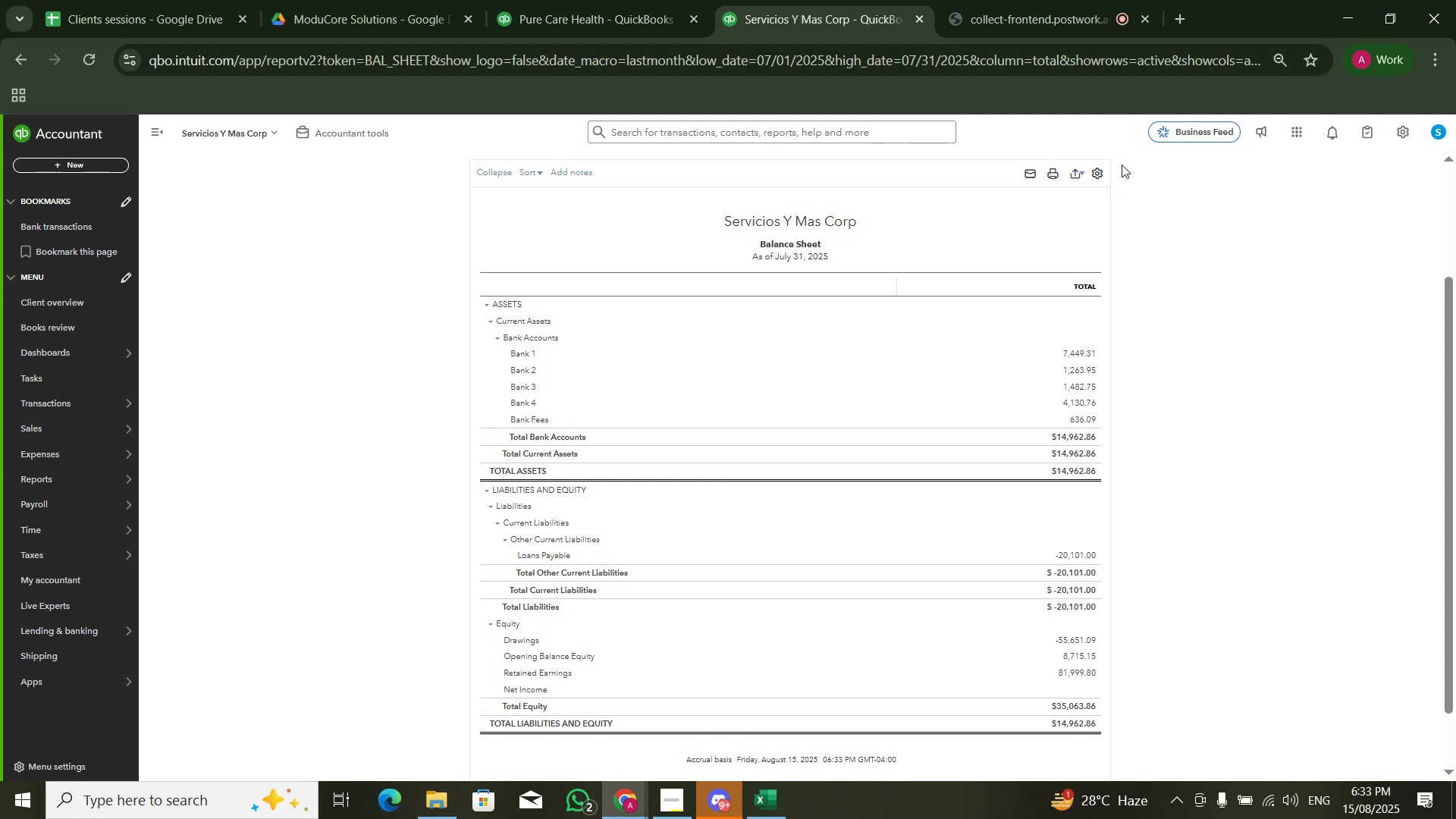 
wait(53.26)
 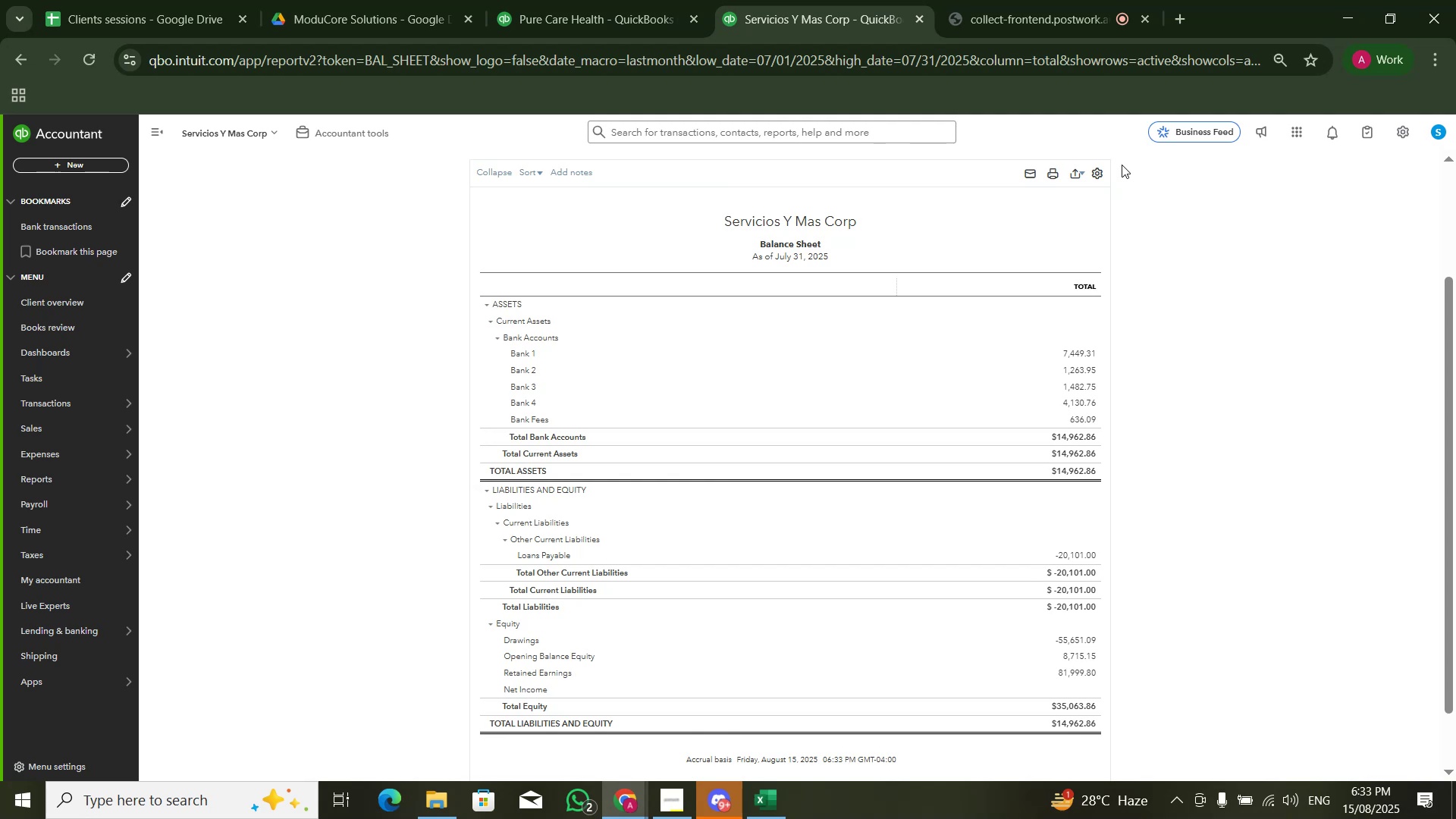 
left_click([698, 22])
 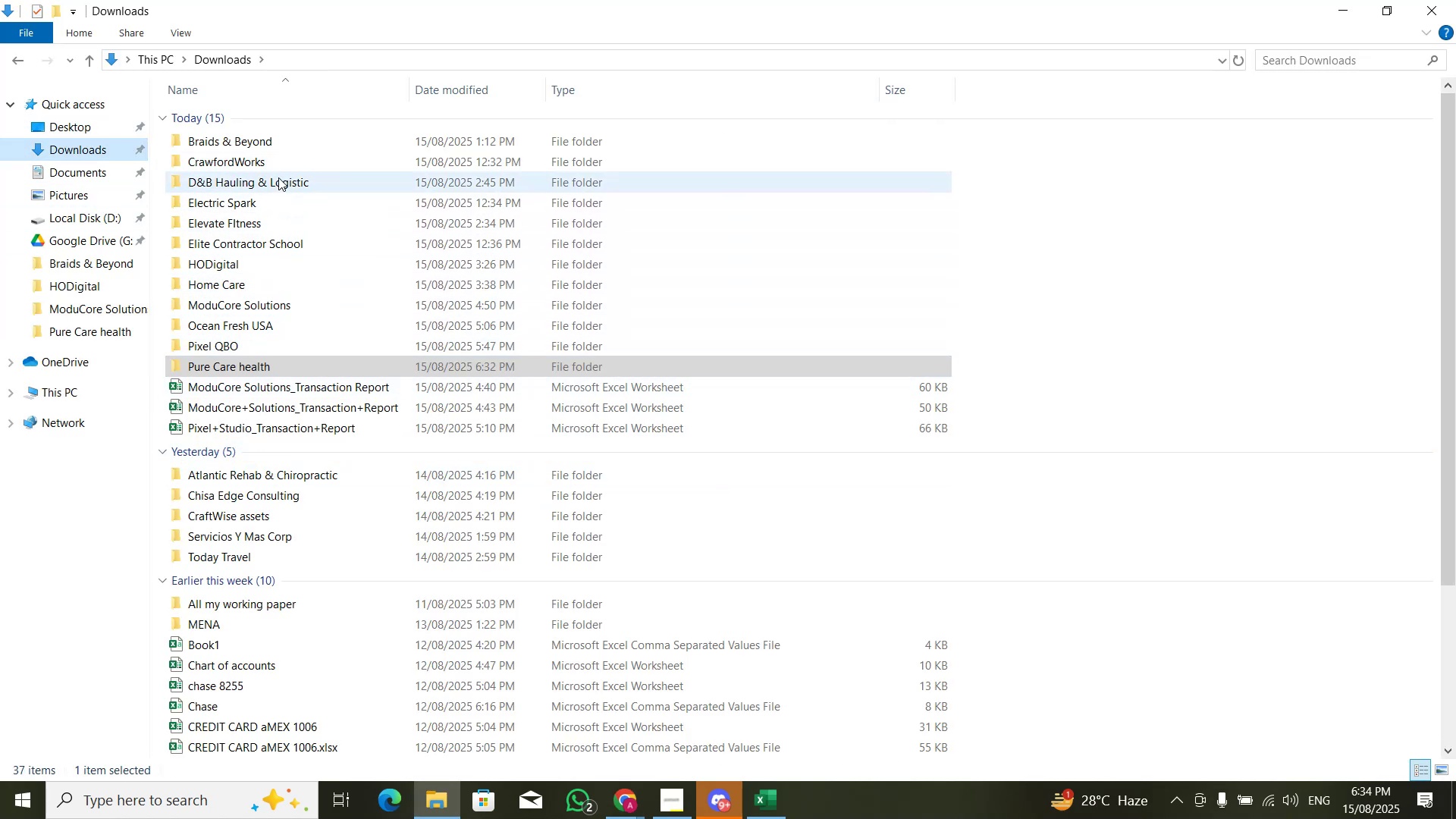 
wait(26.63)
 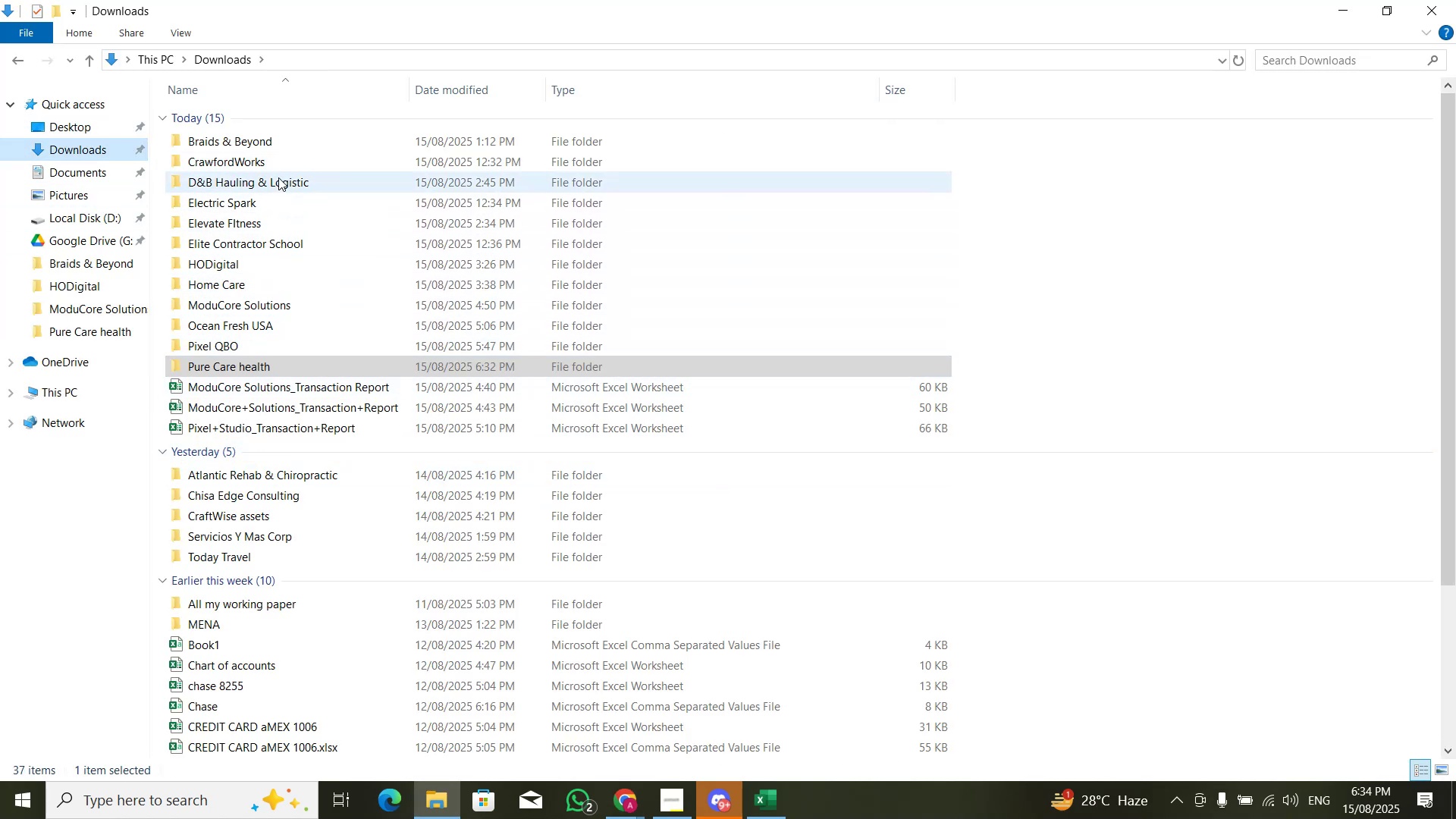 
double_click([254, 532])
 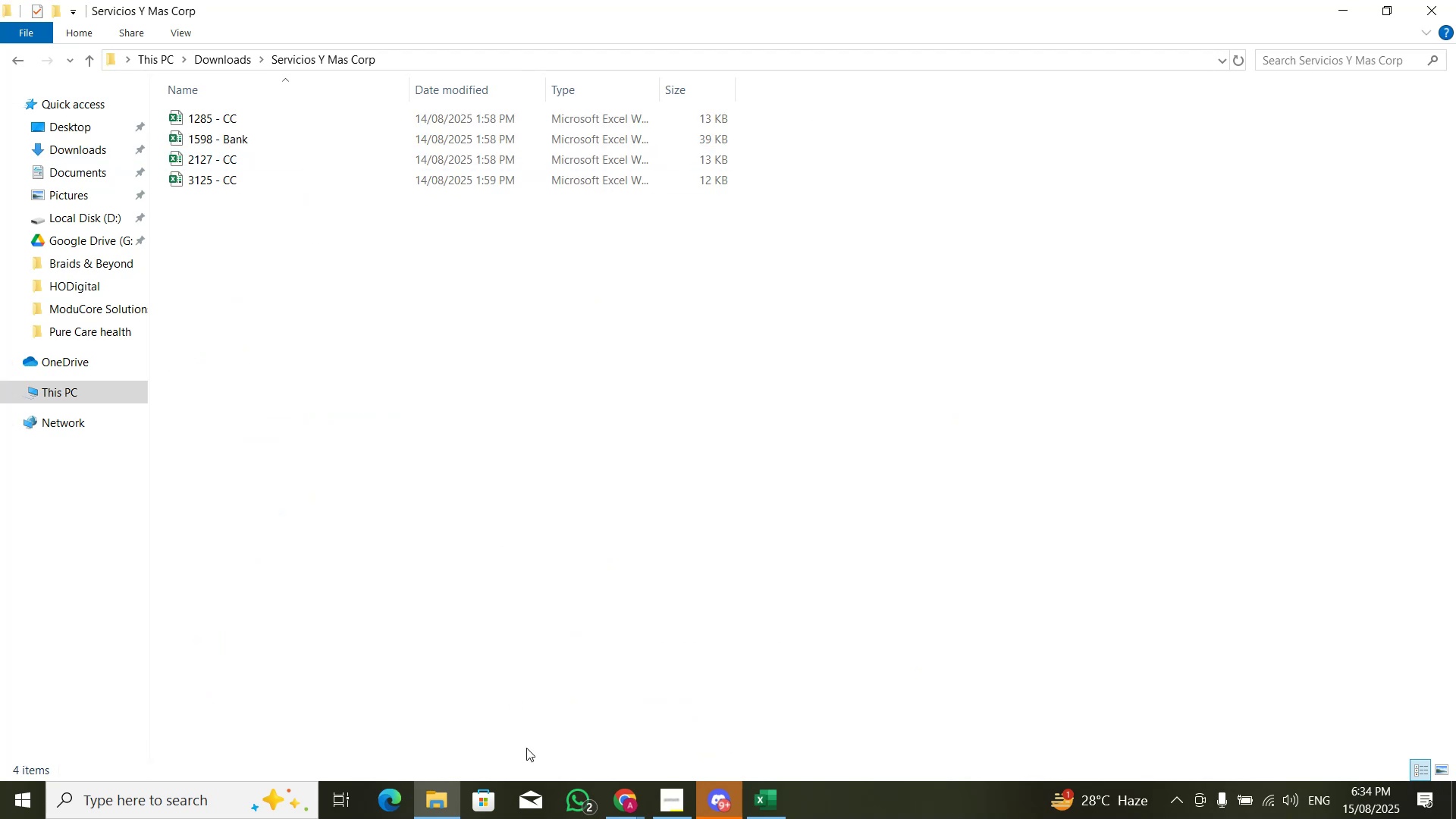 
left_click([616, 804])
 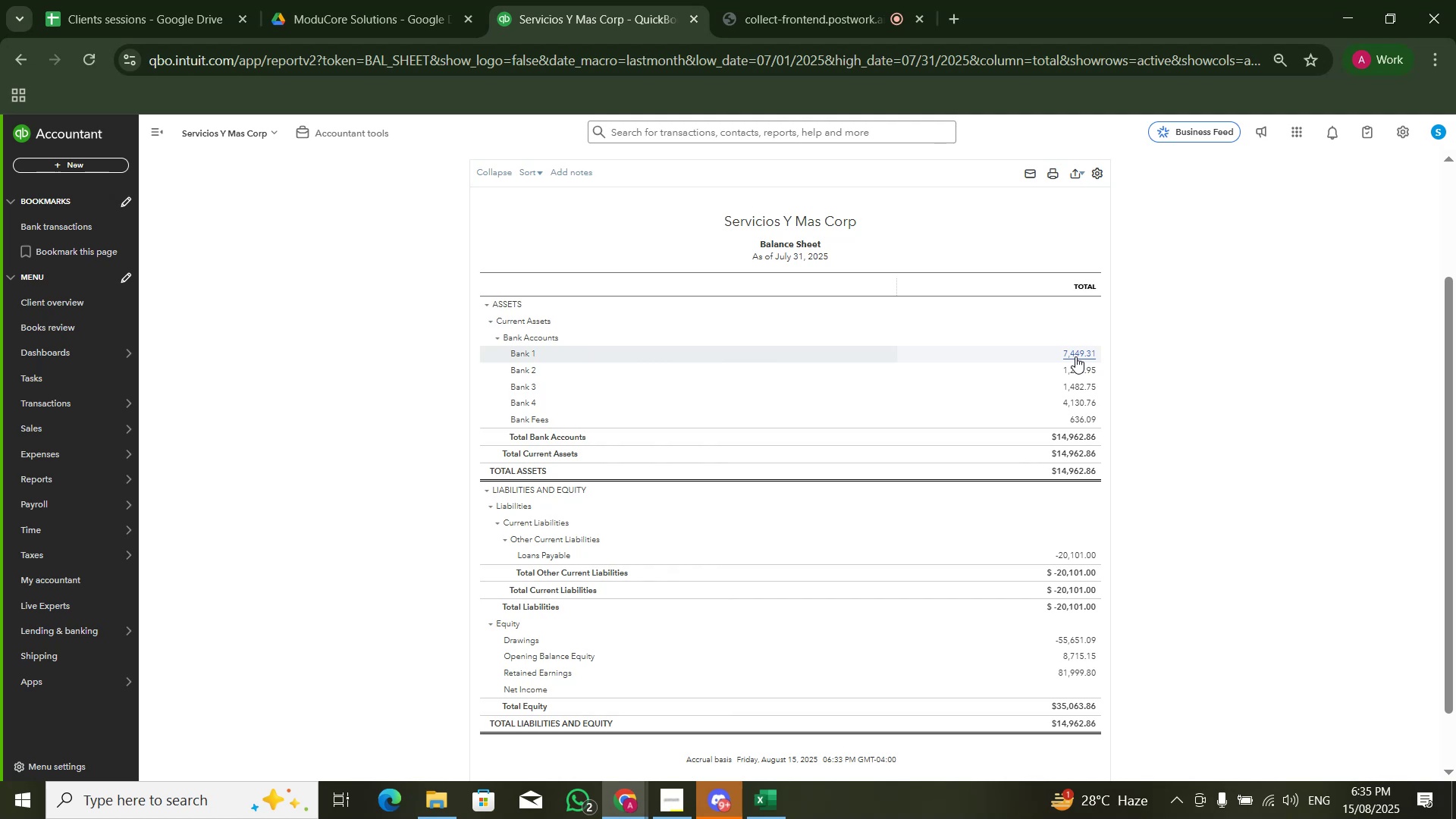 
wait(38.16)
 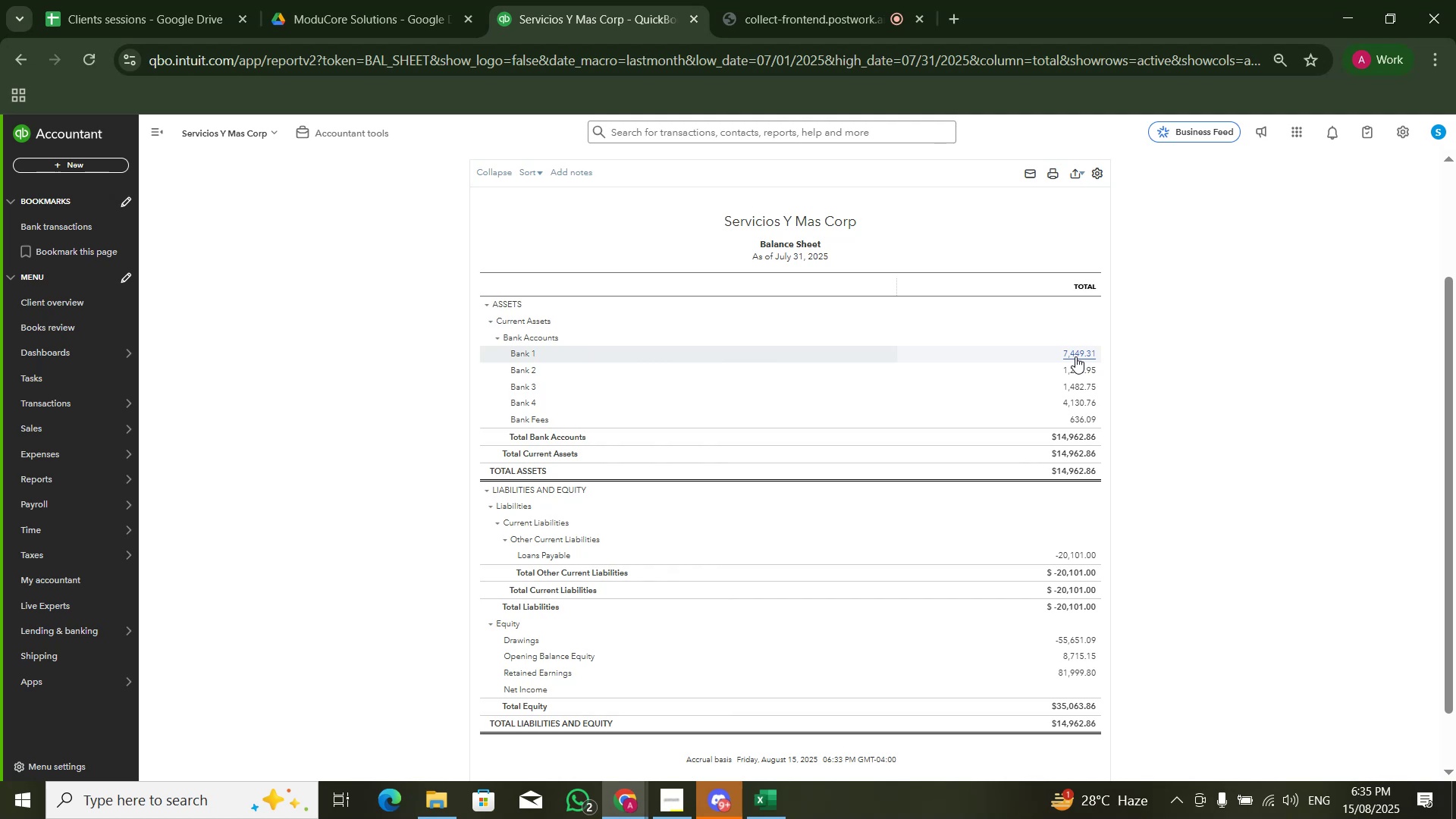 
left_click([1075, 358])
 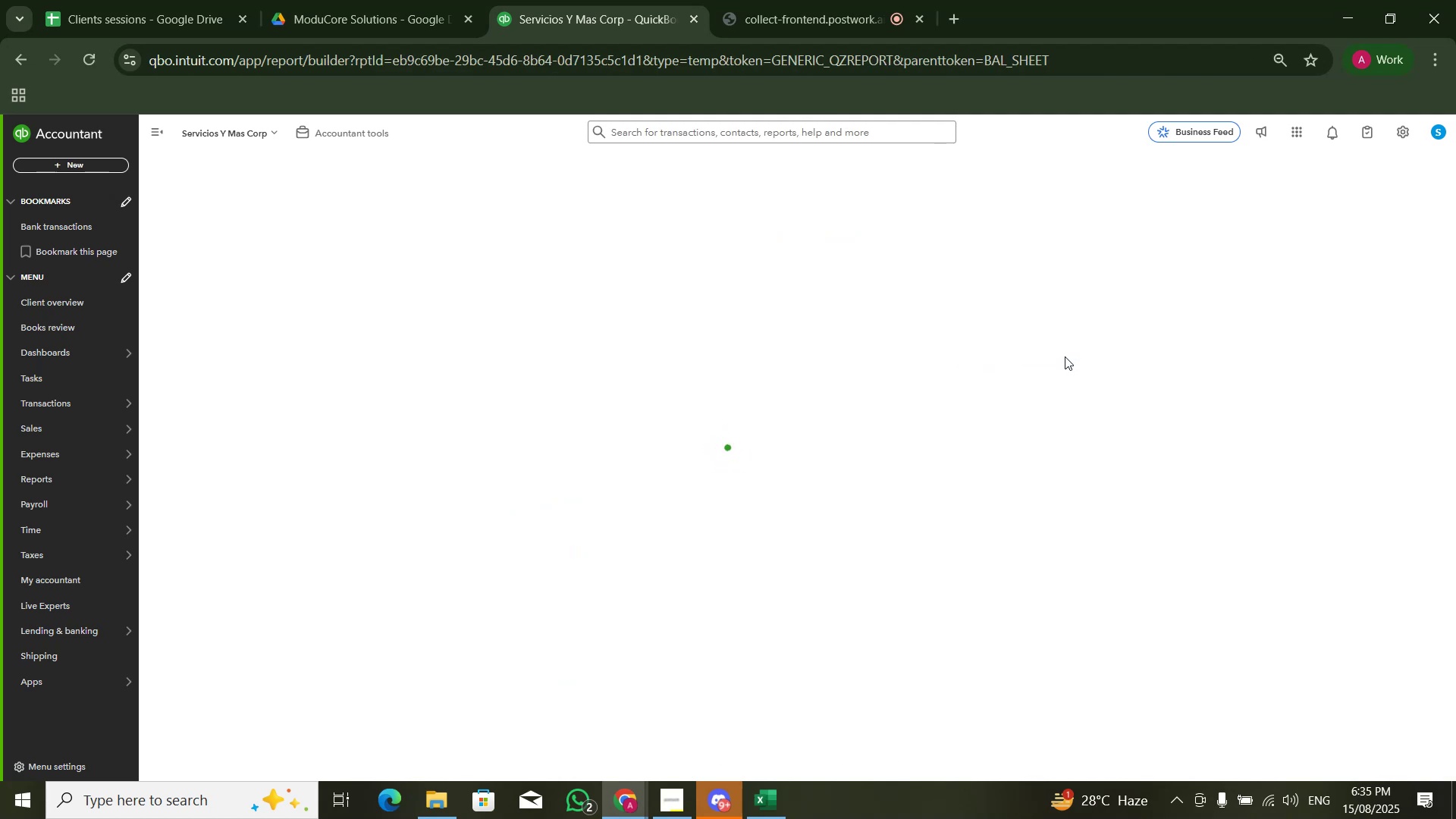 
wait(12.48)
 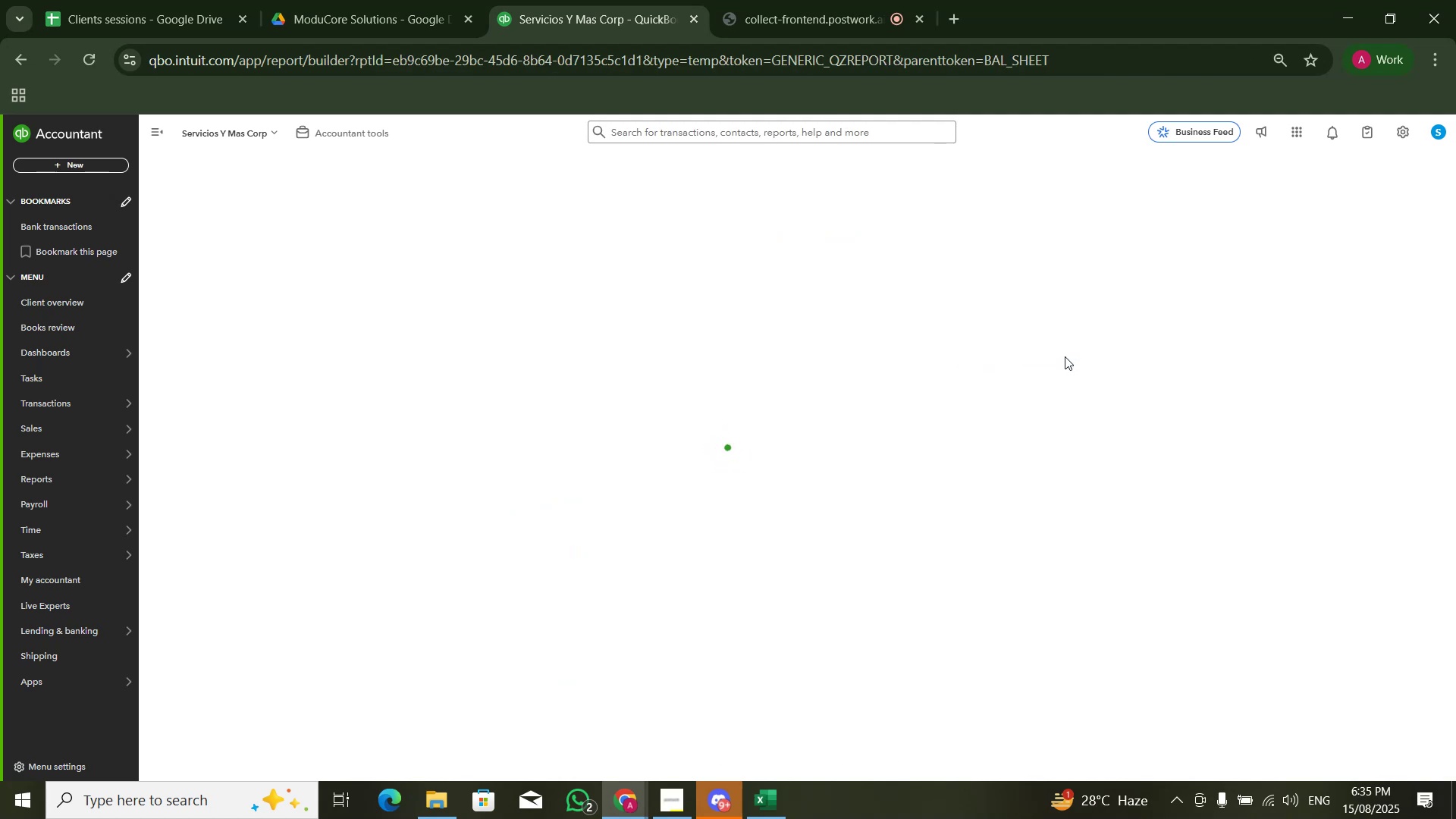 
left_click([1108, 166])
 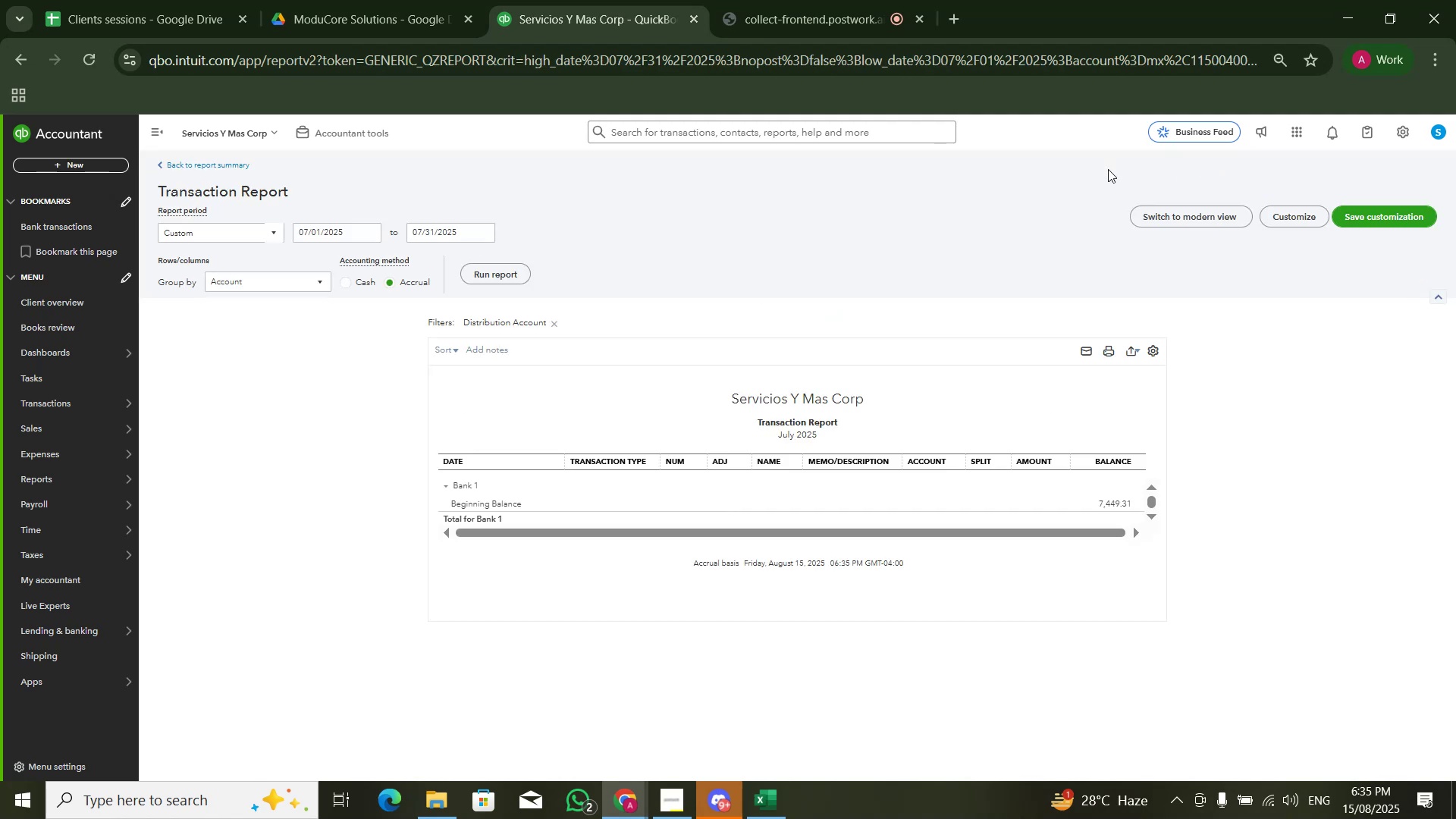 
wait(8.77)
 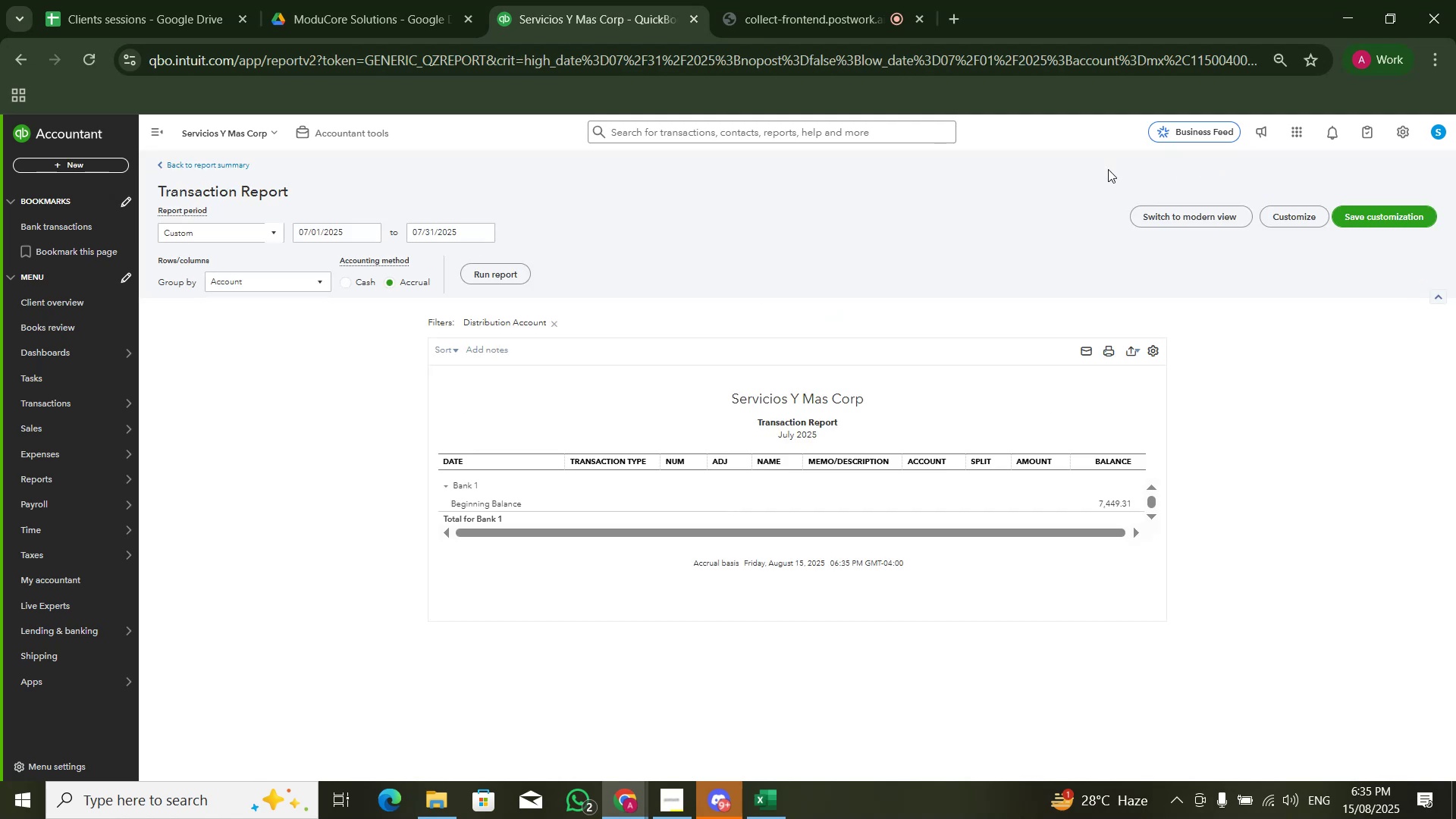 
left_click([1152, 356])
 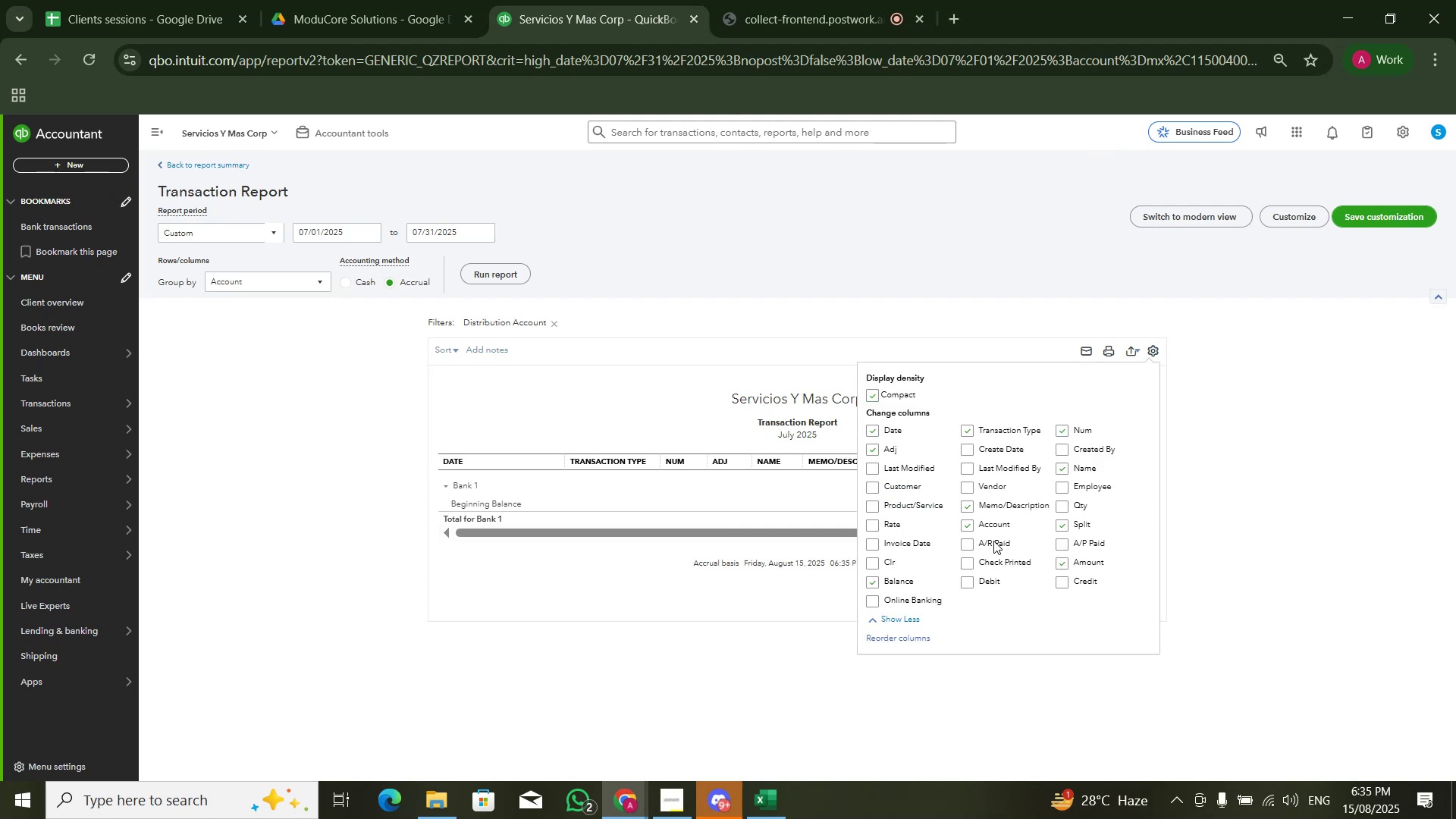 
left_click([871, 585])
 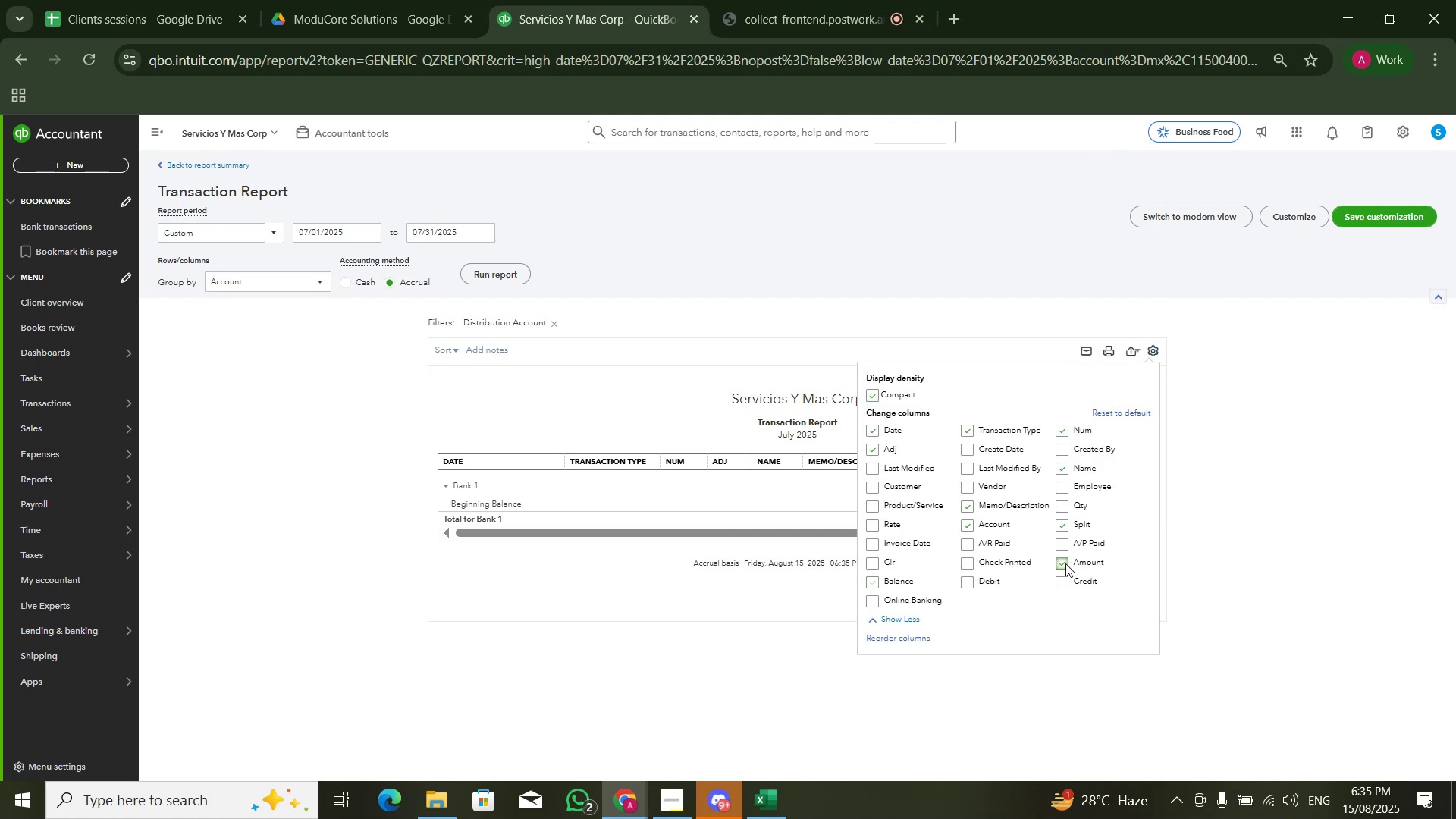 
left_click([1063, 563])
 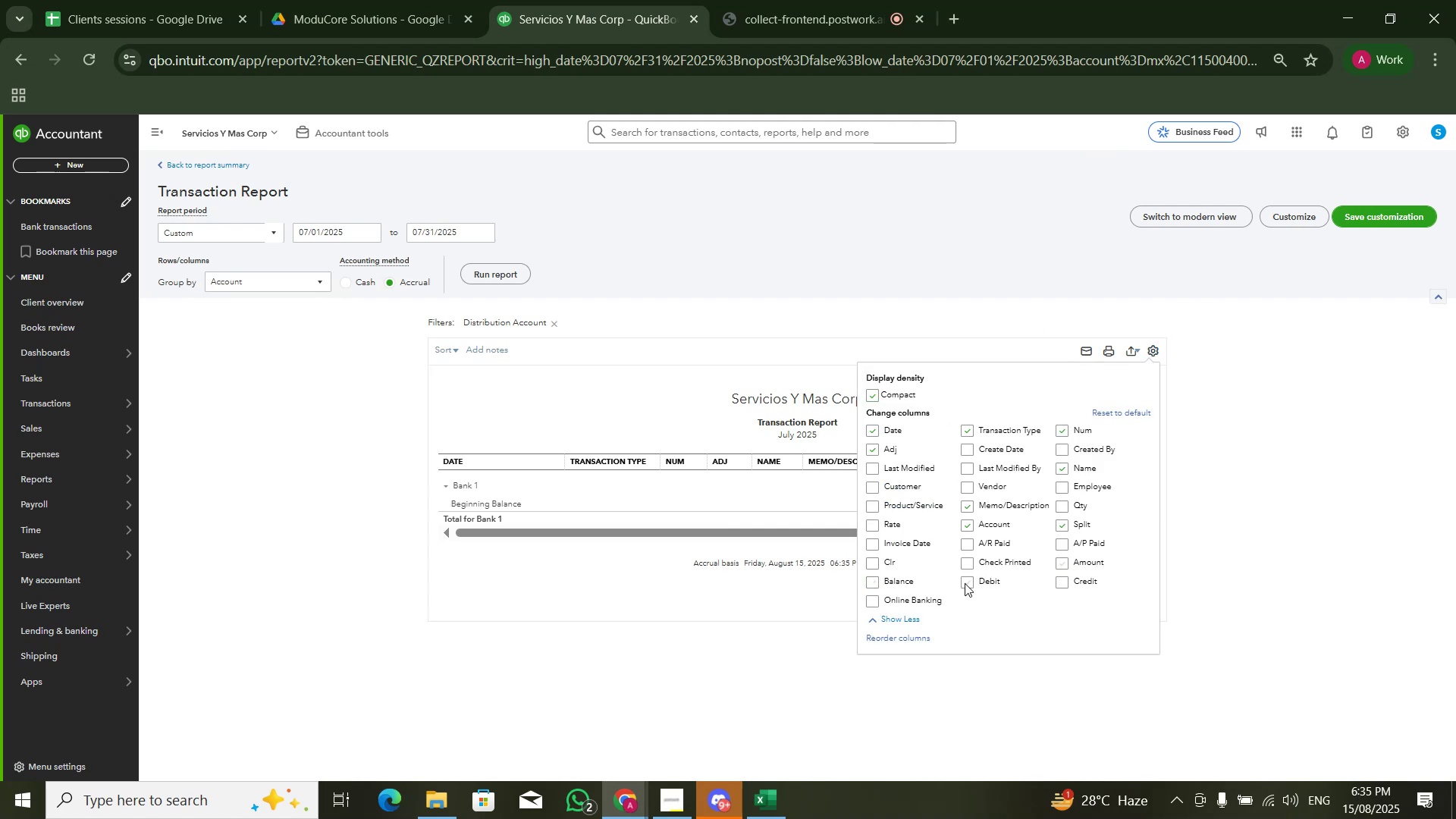 
left_click([965, 583])
 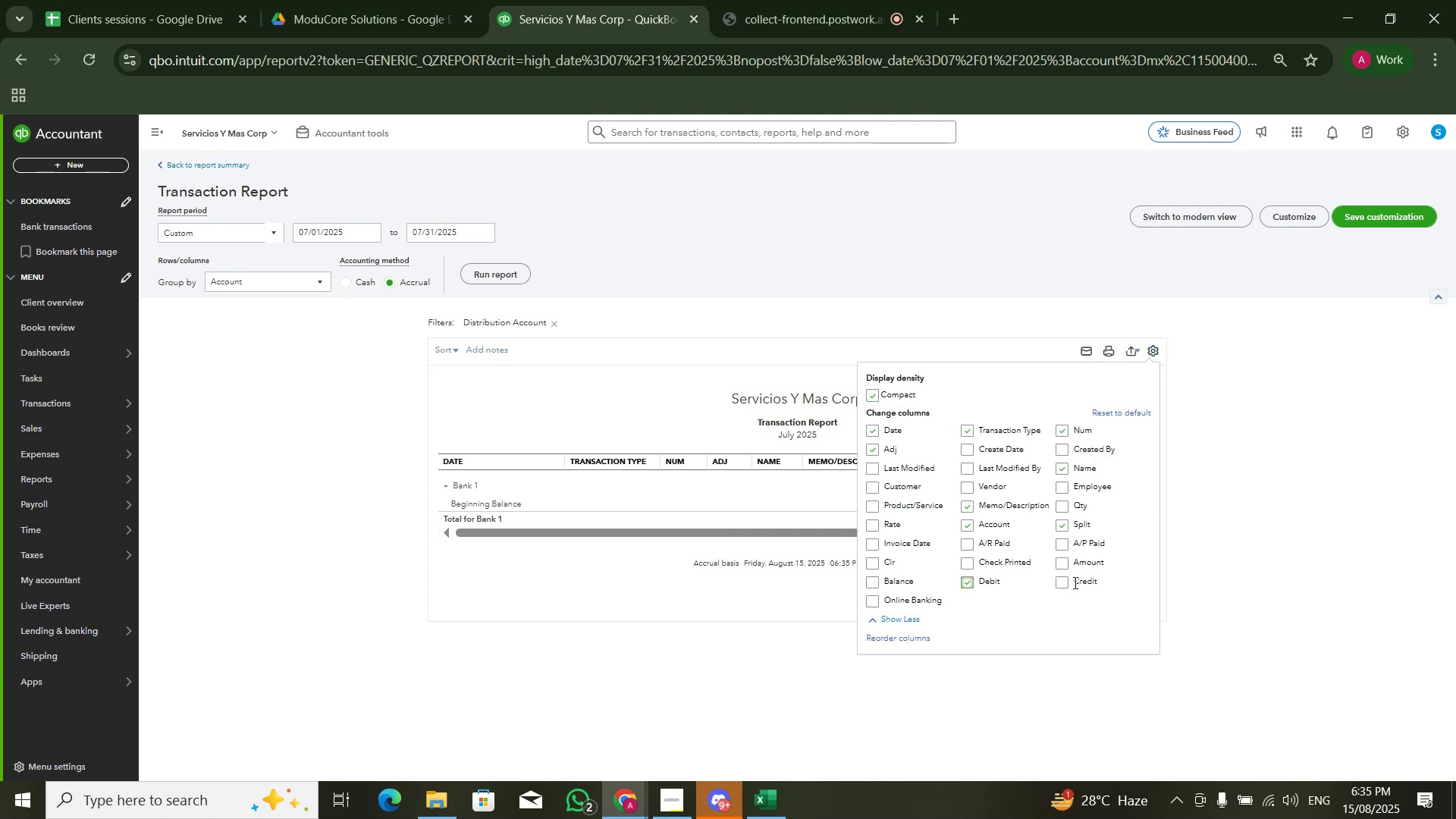 
double_click([1074, 582])
 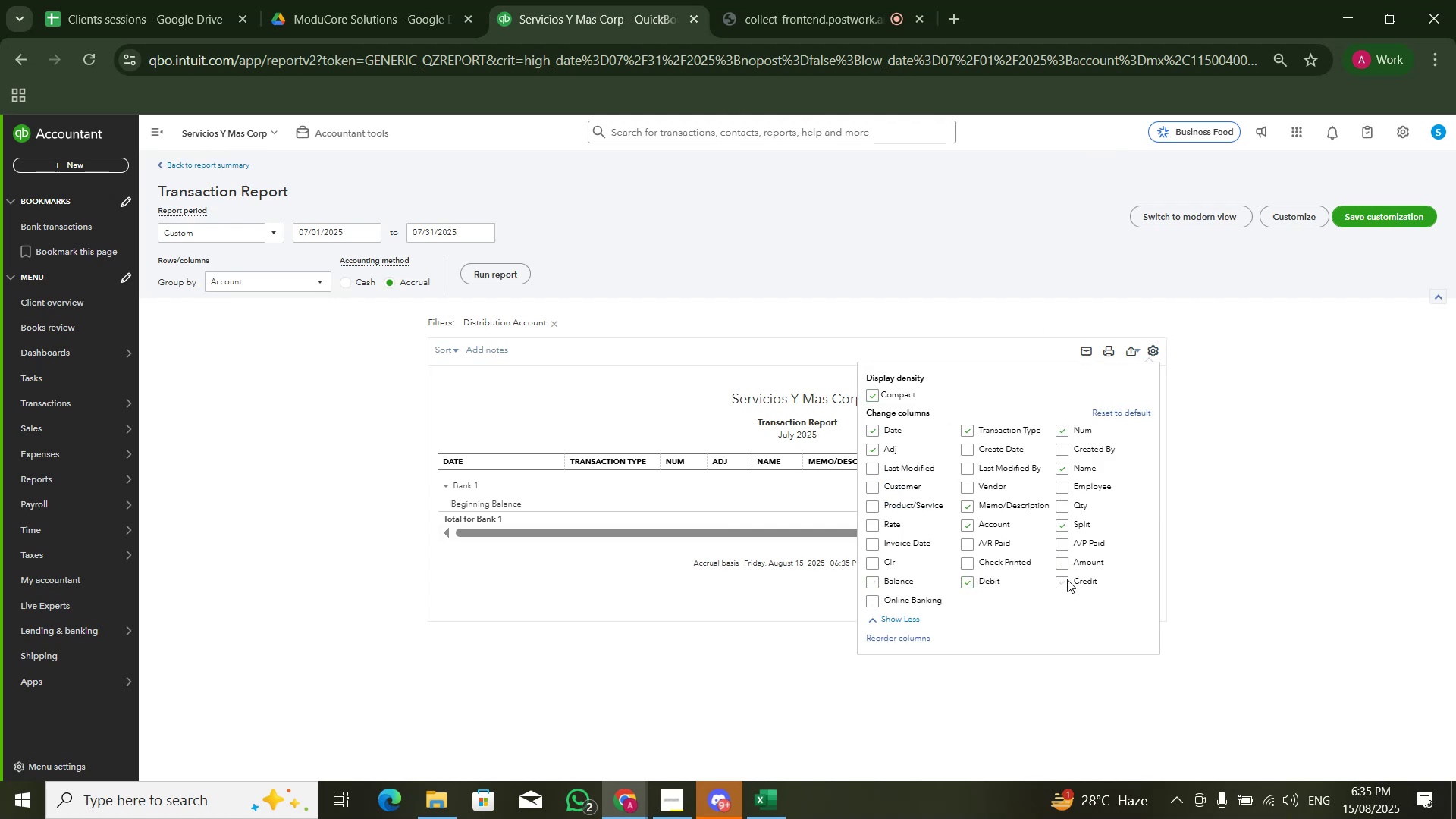 
triple_click([1066, 579])
 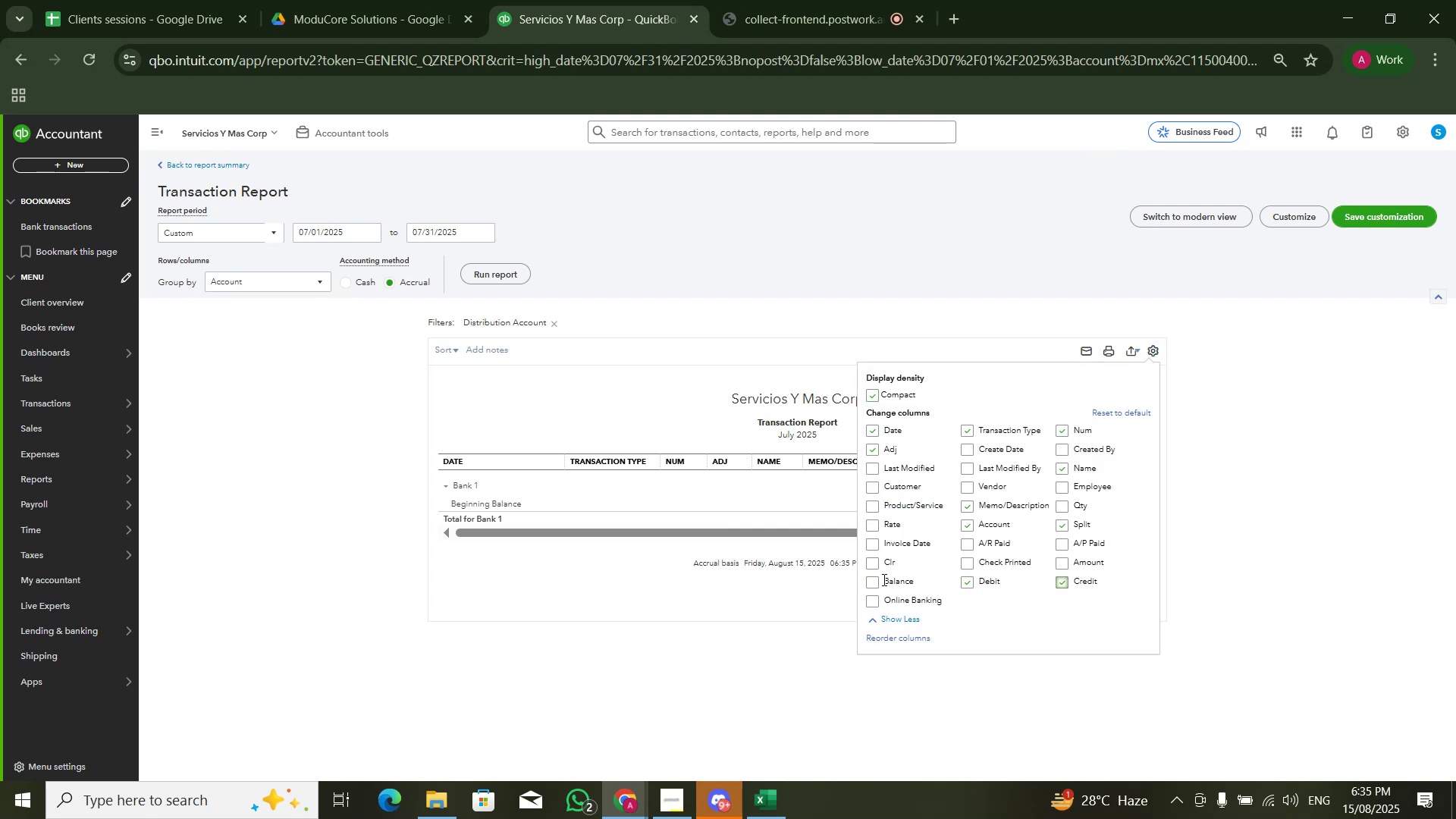 
left_click([873, 582])
 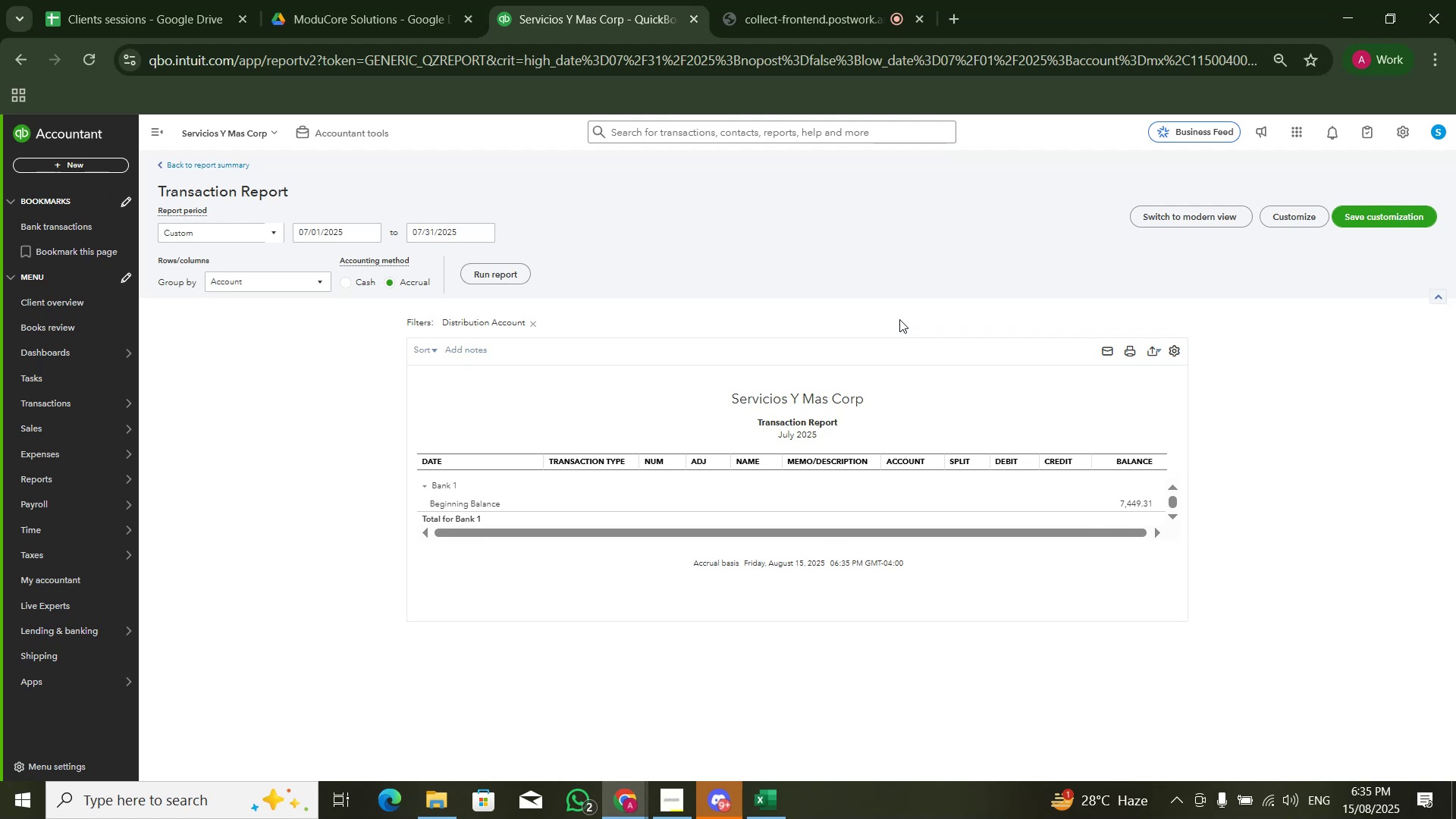 
wait(5.42)
 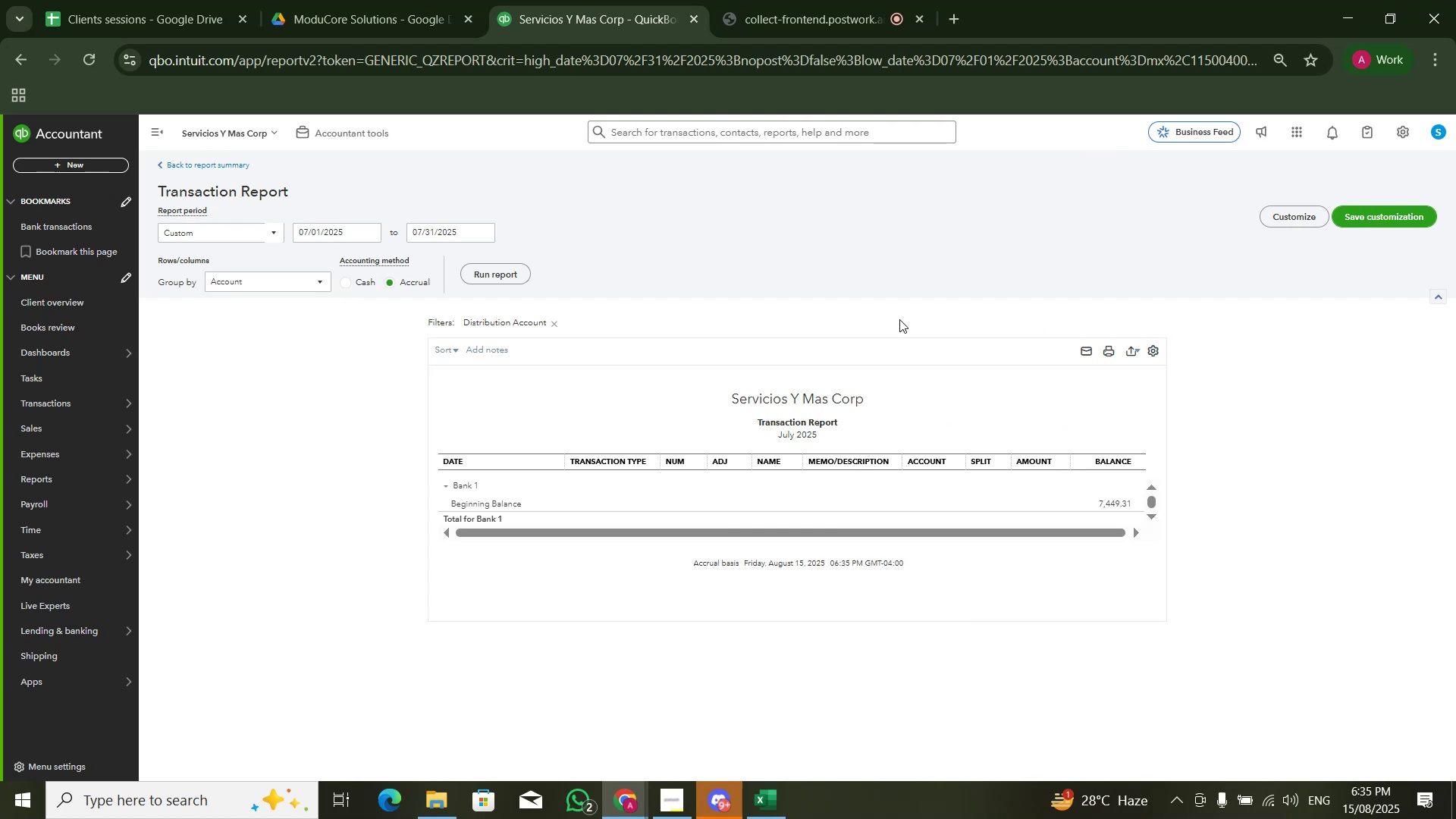 
left_click([347, 232])
 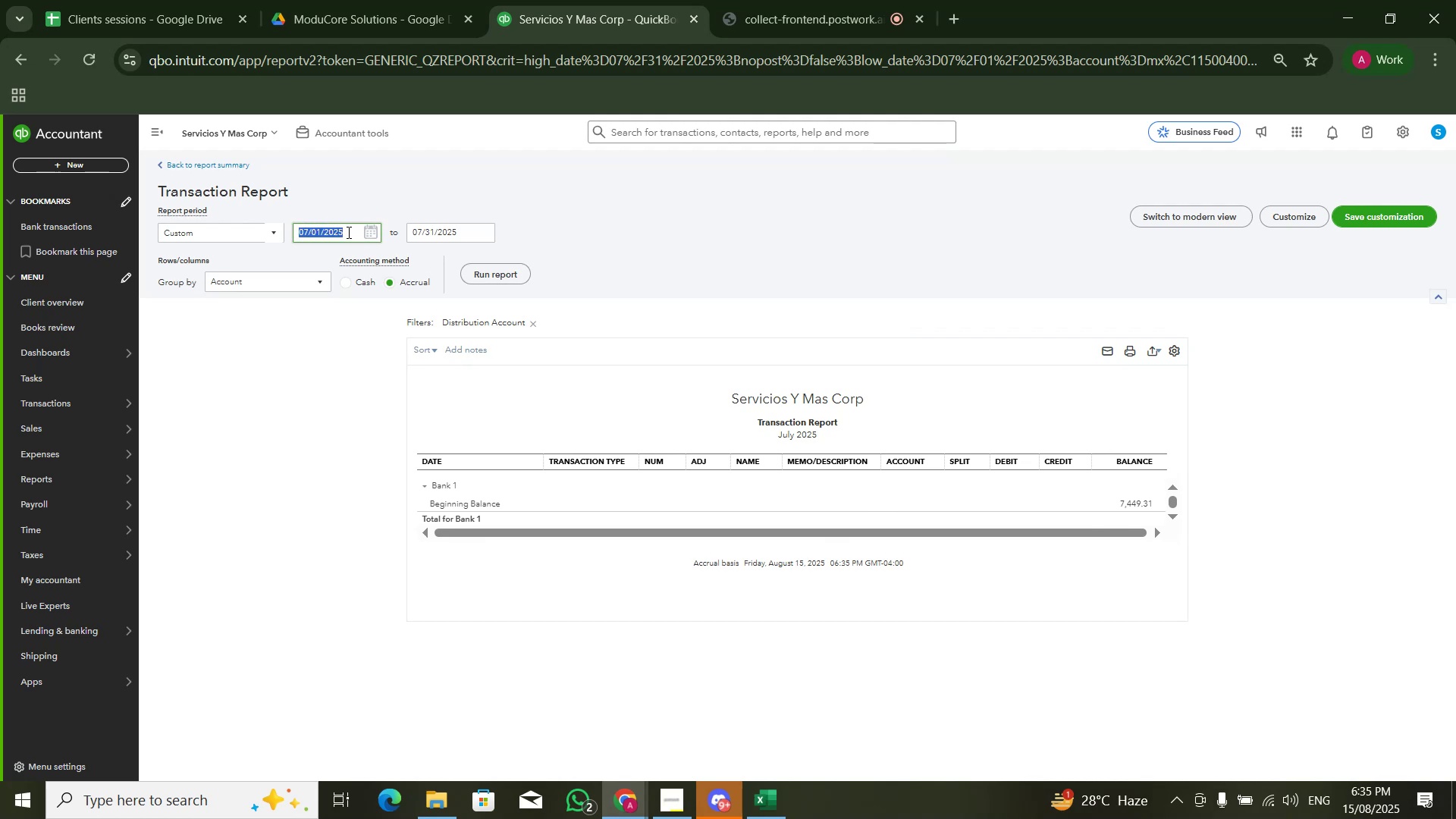 
key(Numpad0)
 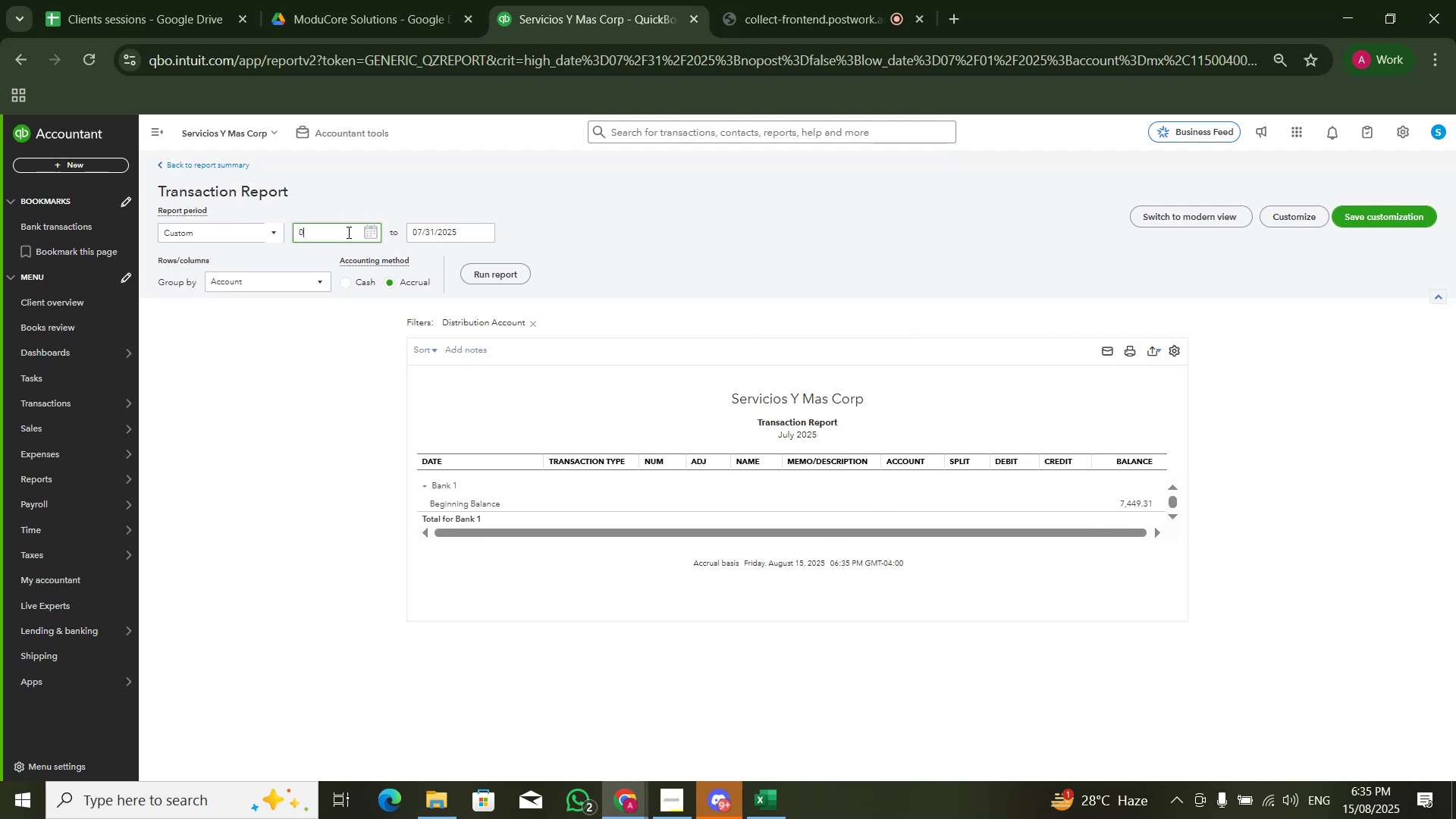 
key(Numpad1)
 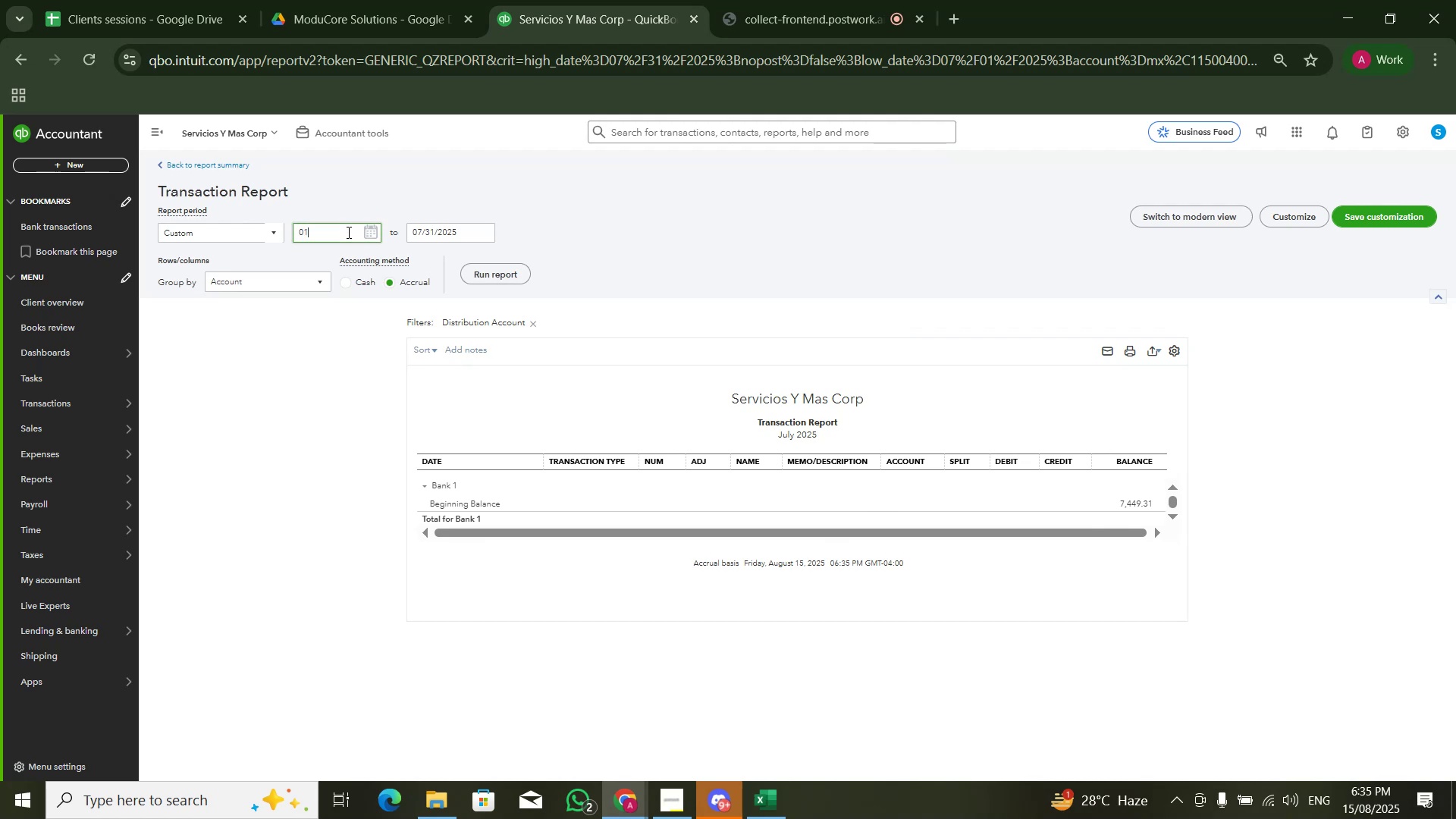 
key(Numpad0)
 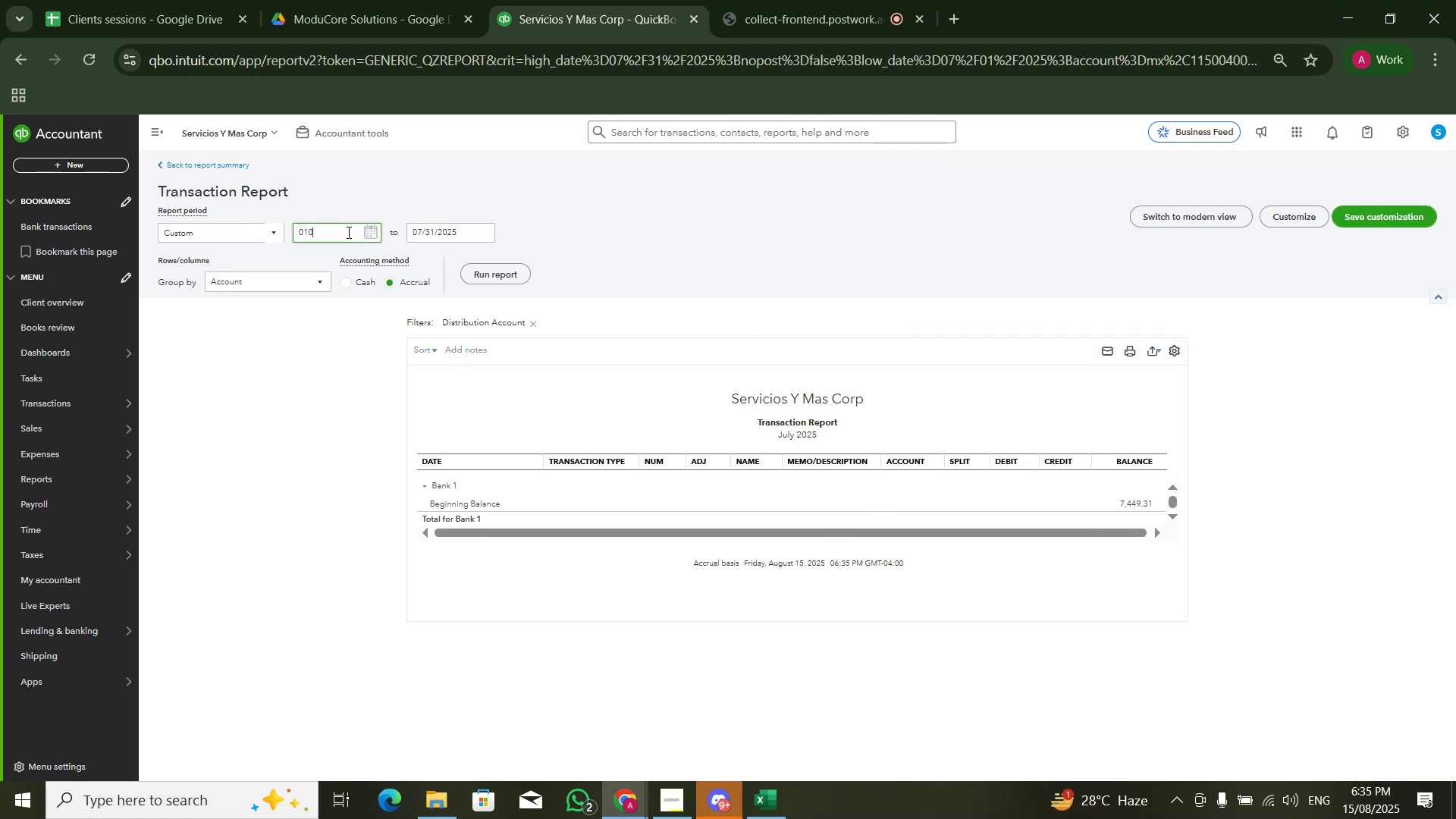 
key(Numpad1)
 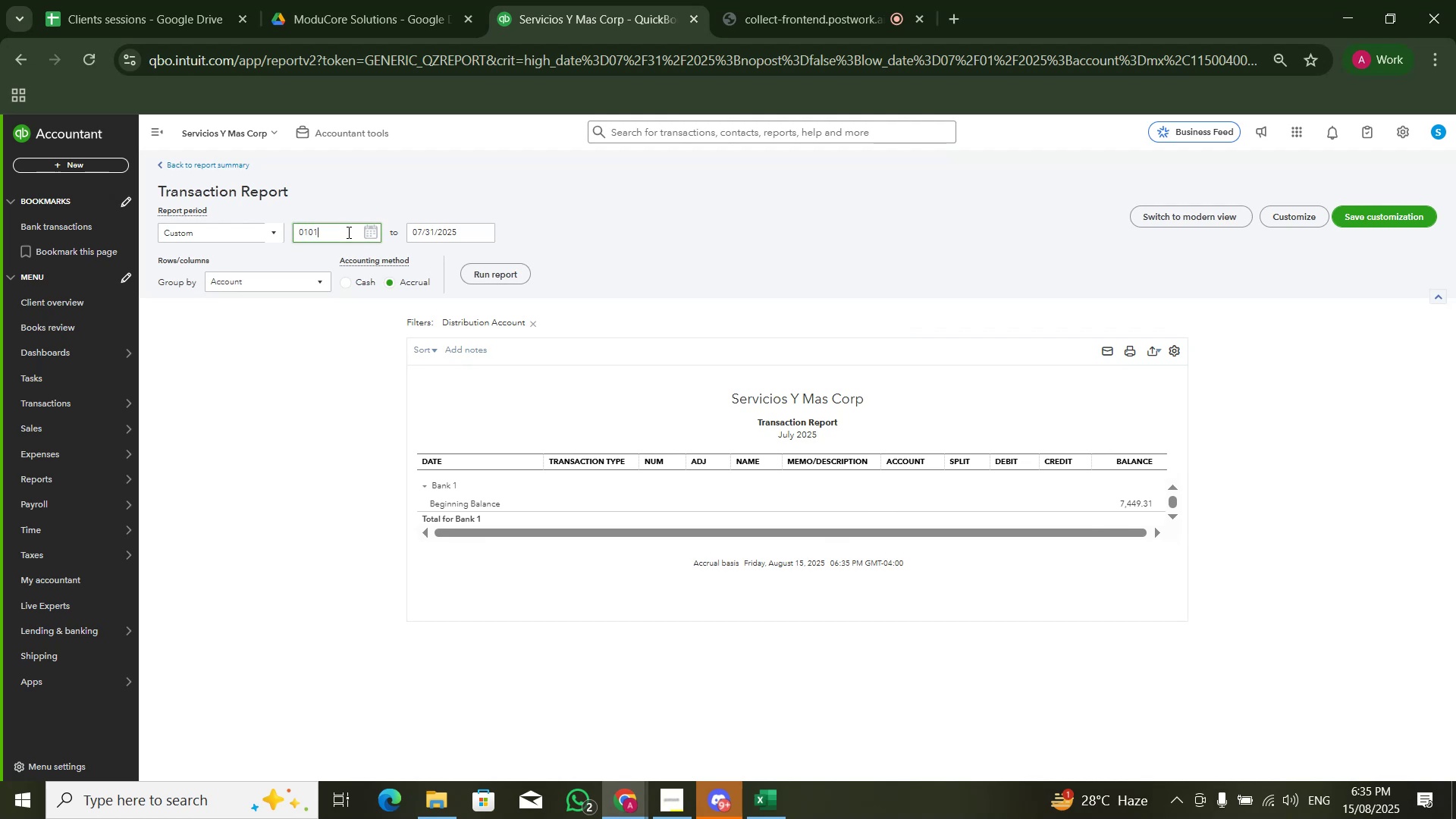 
key(Numpad2)
 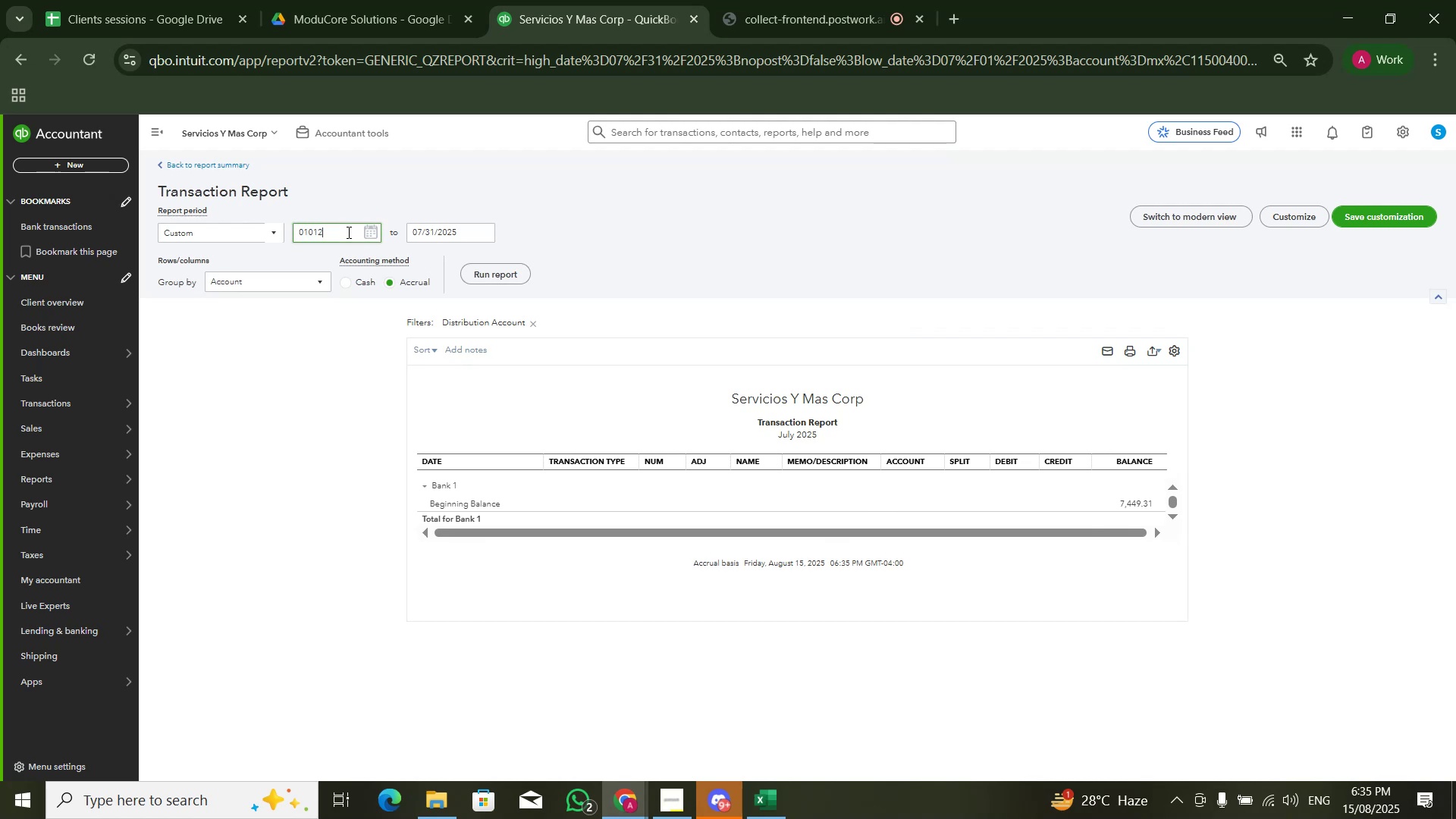 
key(Numpad0)
 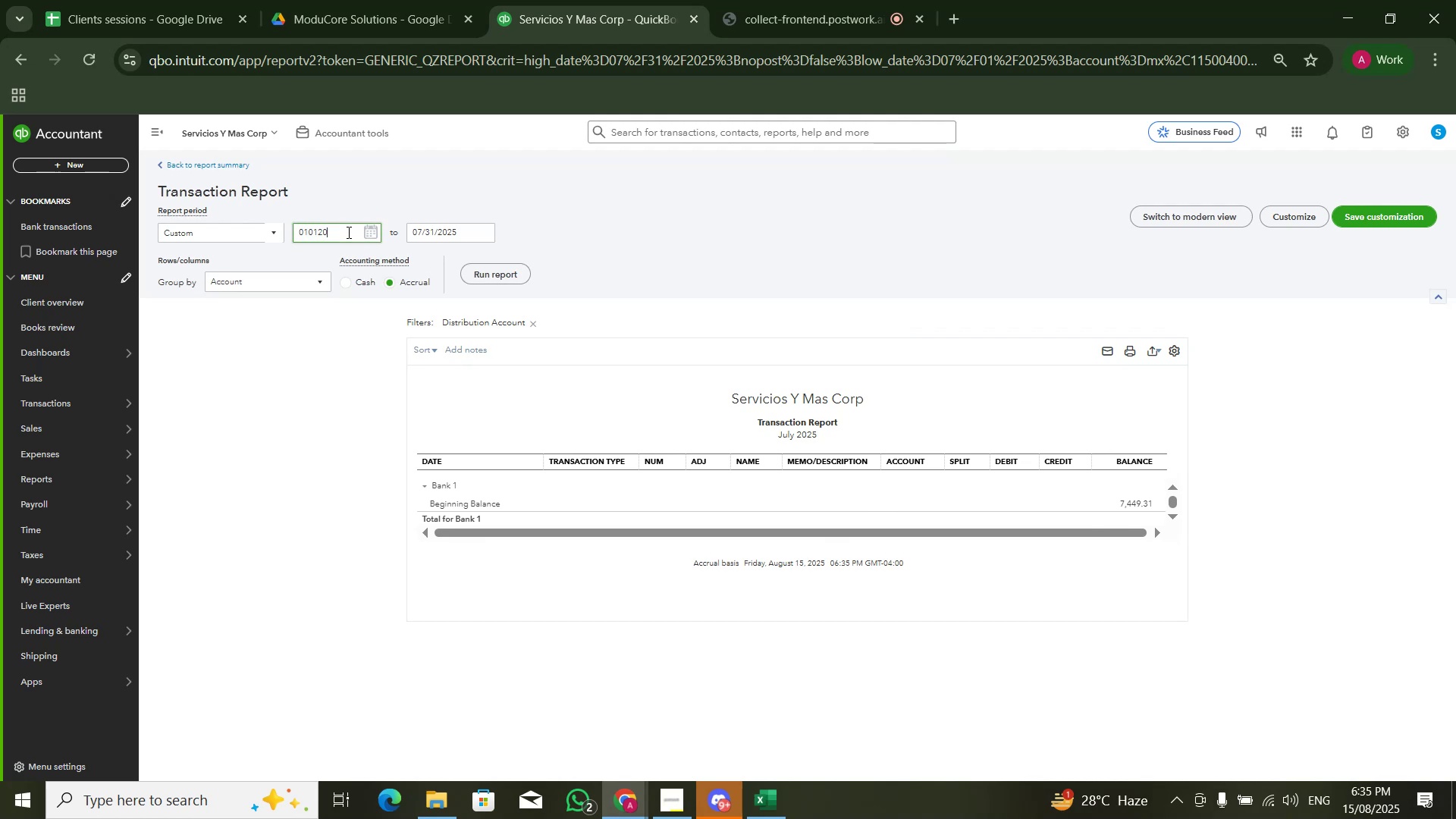 
key(Numpad2)
 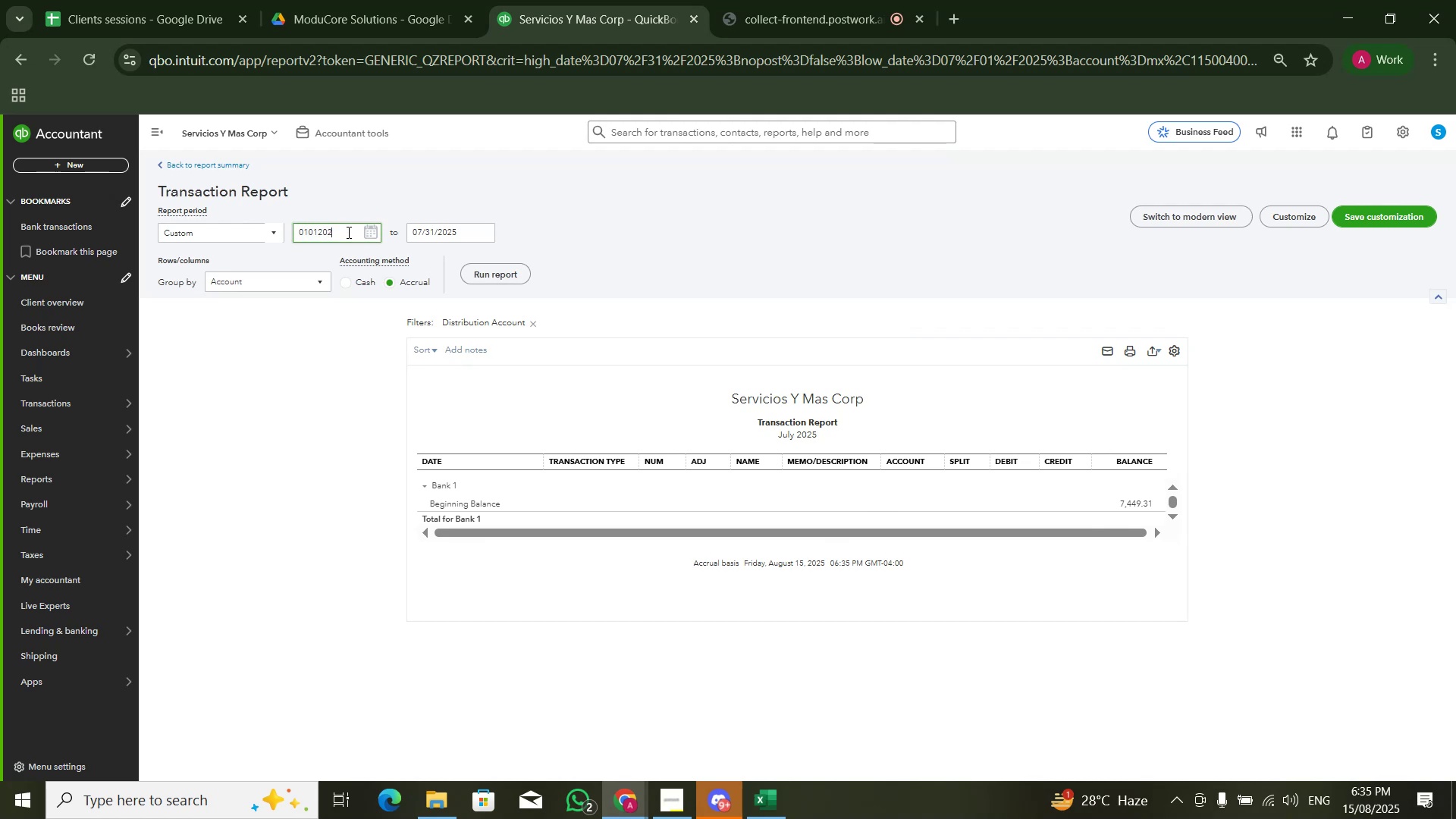 
key(Numpad0)
 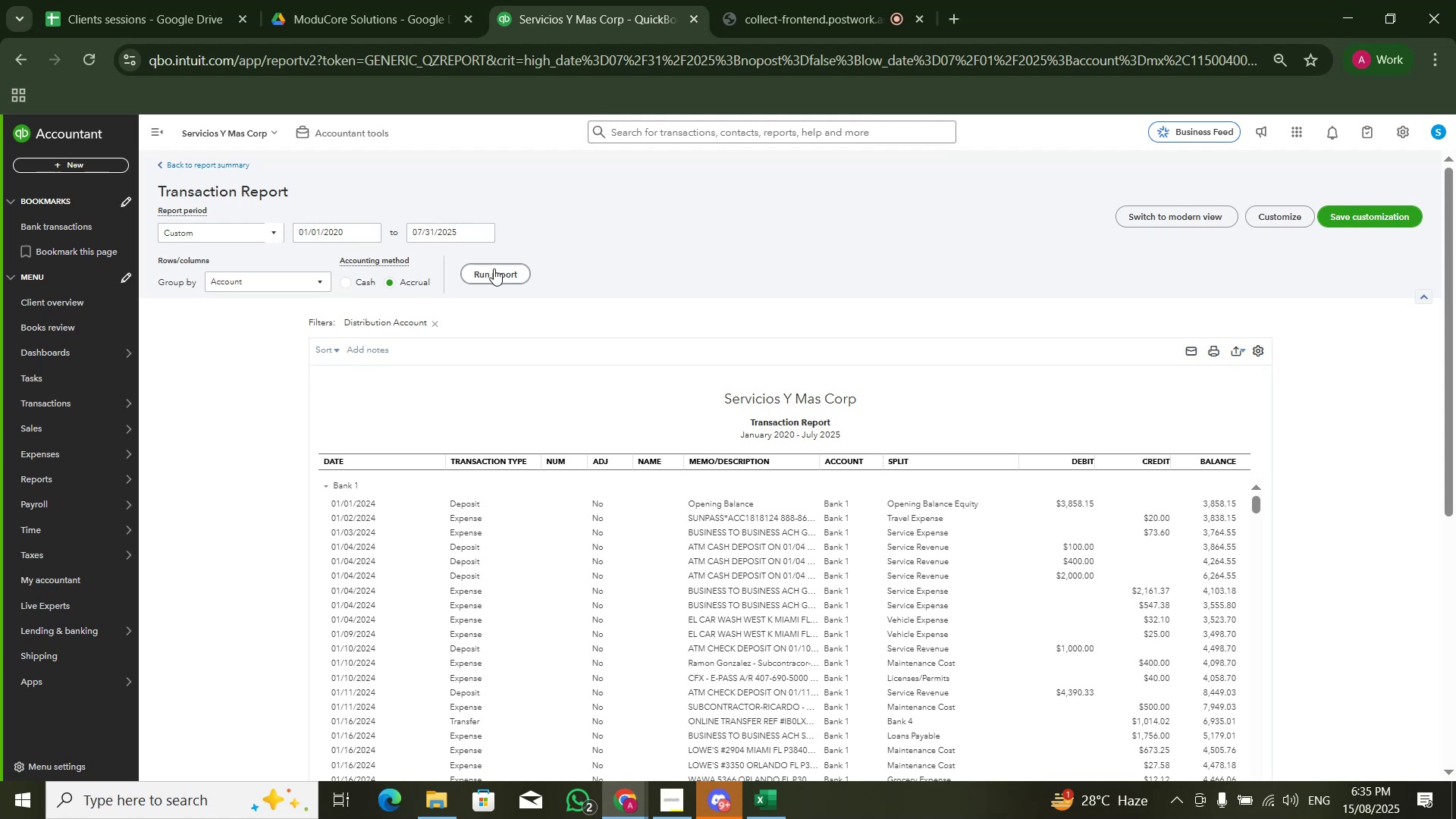 
wait(6.69)
 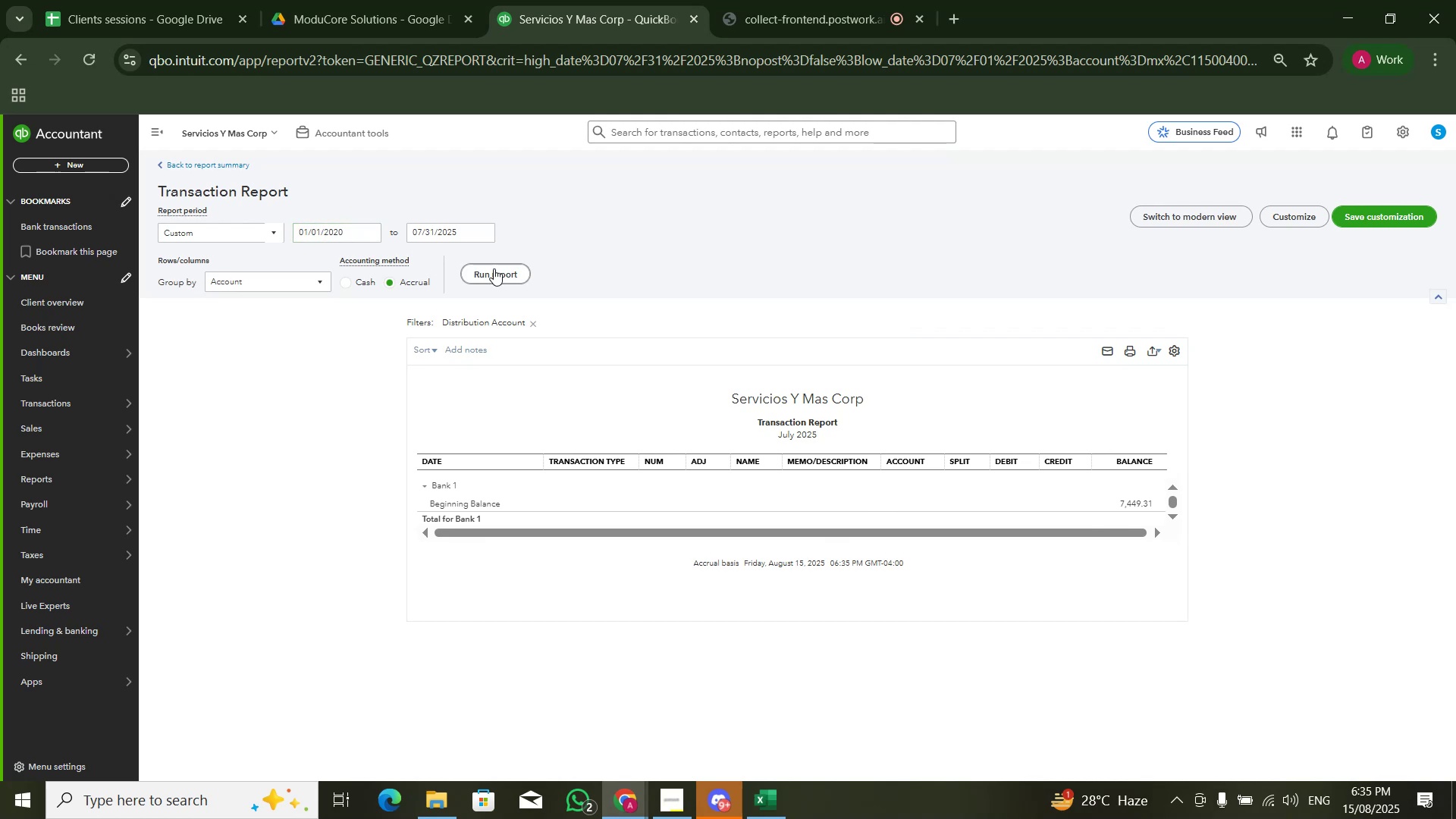 
scroll: coordinate [480, 774], scroll_direction: down, amount: 1.0
 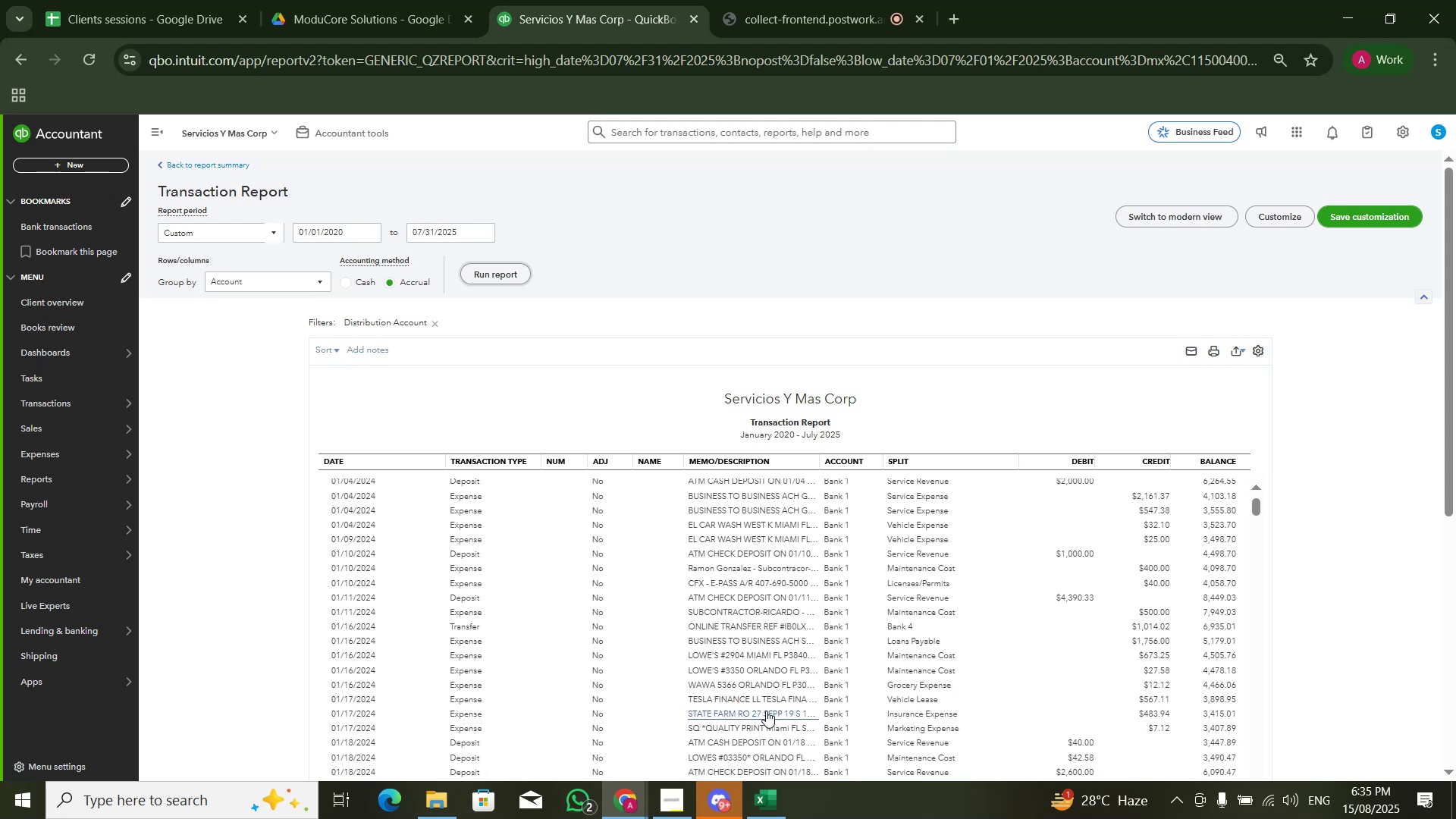 
scroll: coordinate [956, 620], scroll_direction: up, amount: 3.0
 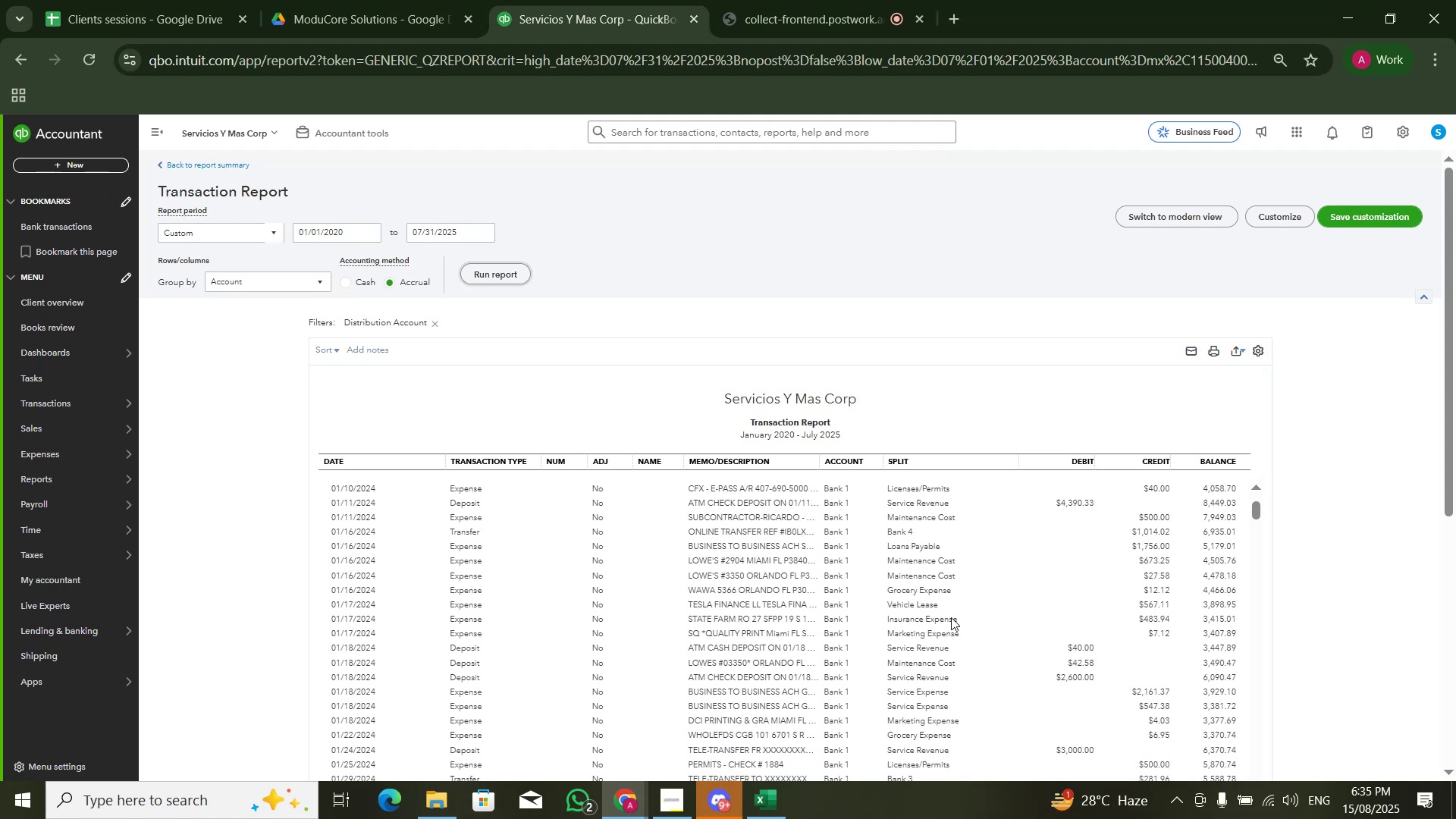 
key(Alt+Tab)
 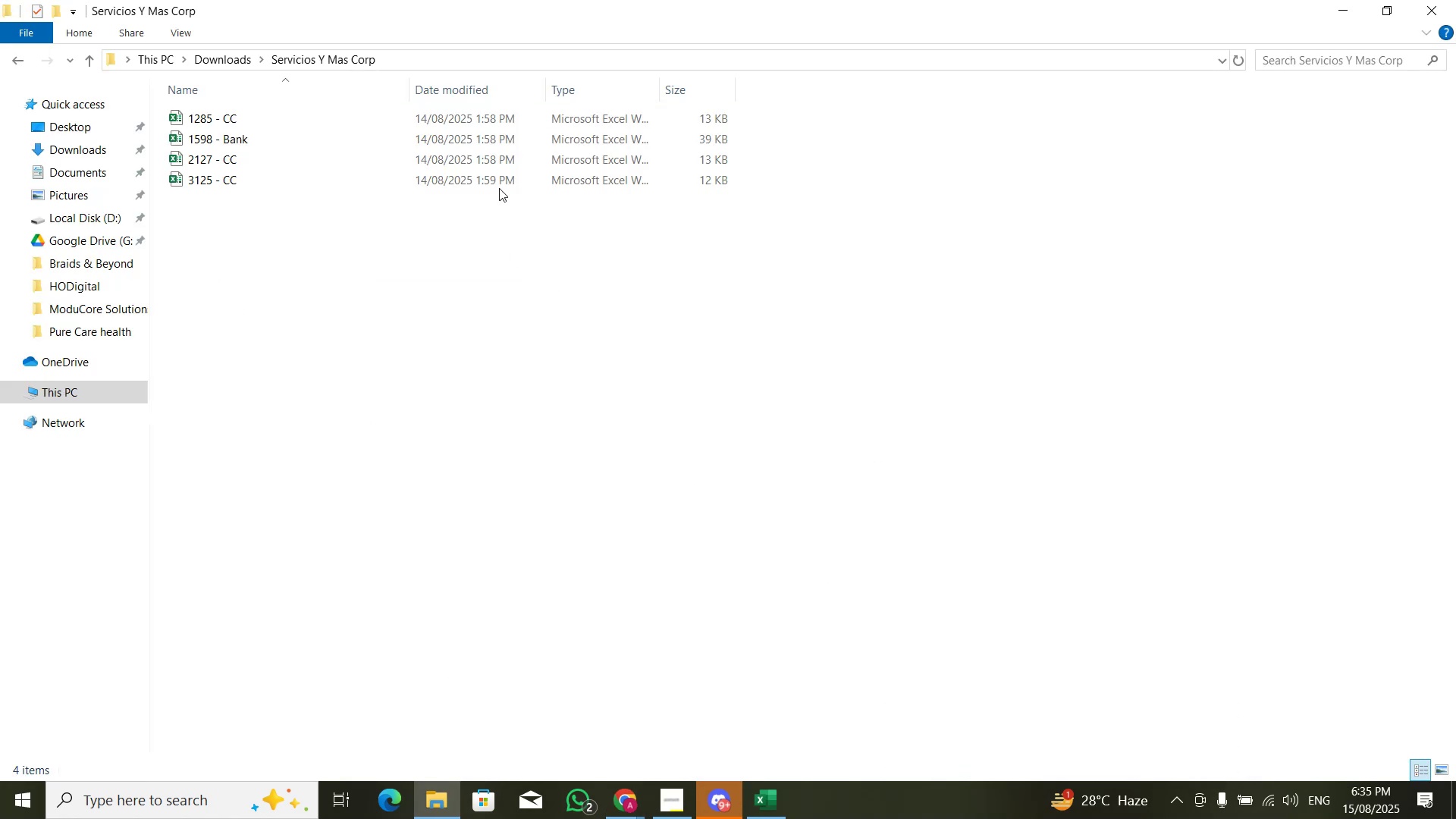 
left_click([504, 124])
 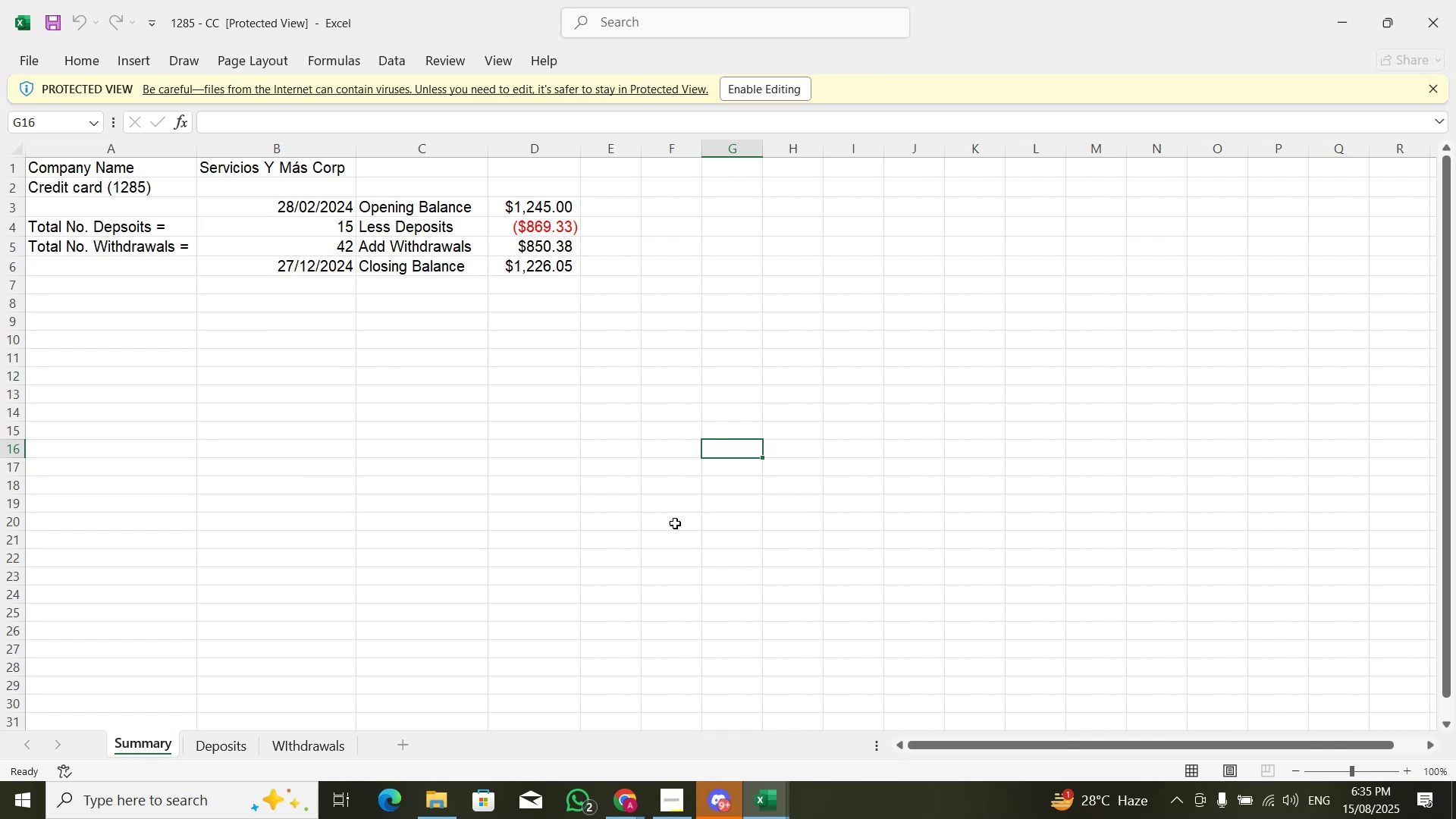 
wait(6.11)
 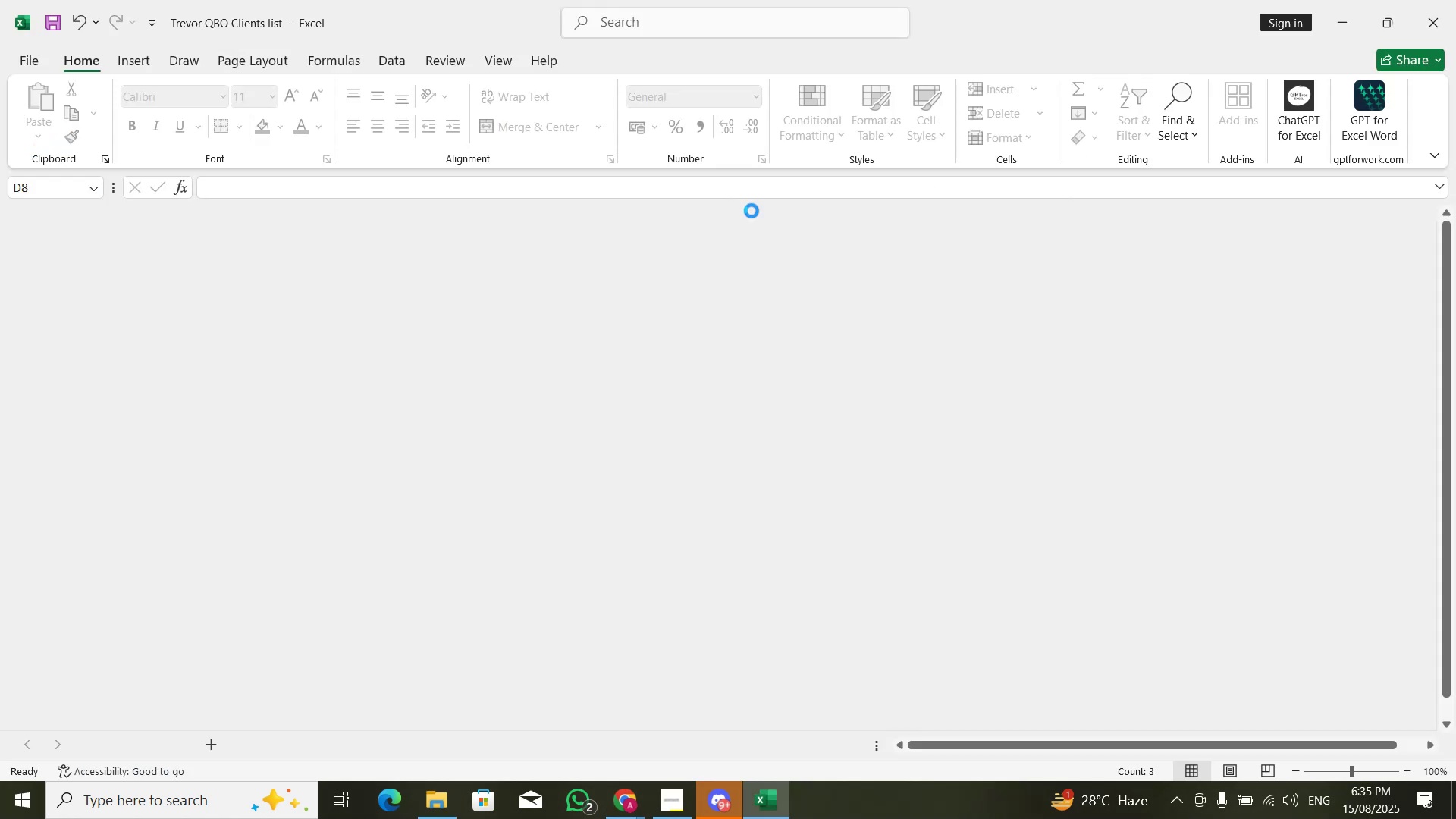 
left_click([722, 84])
 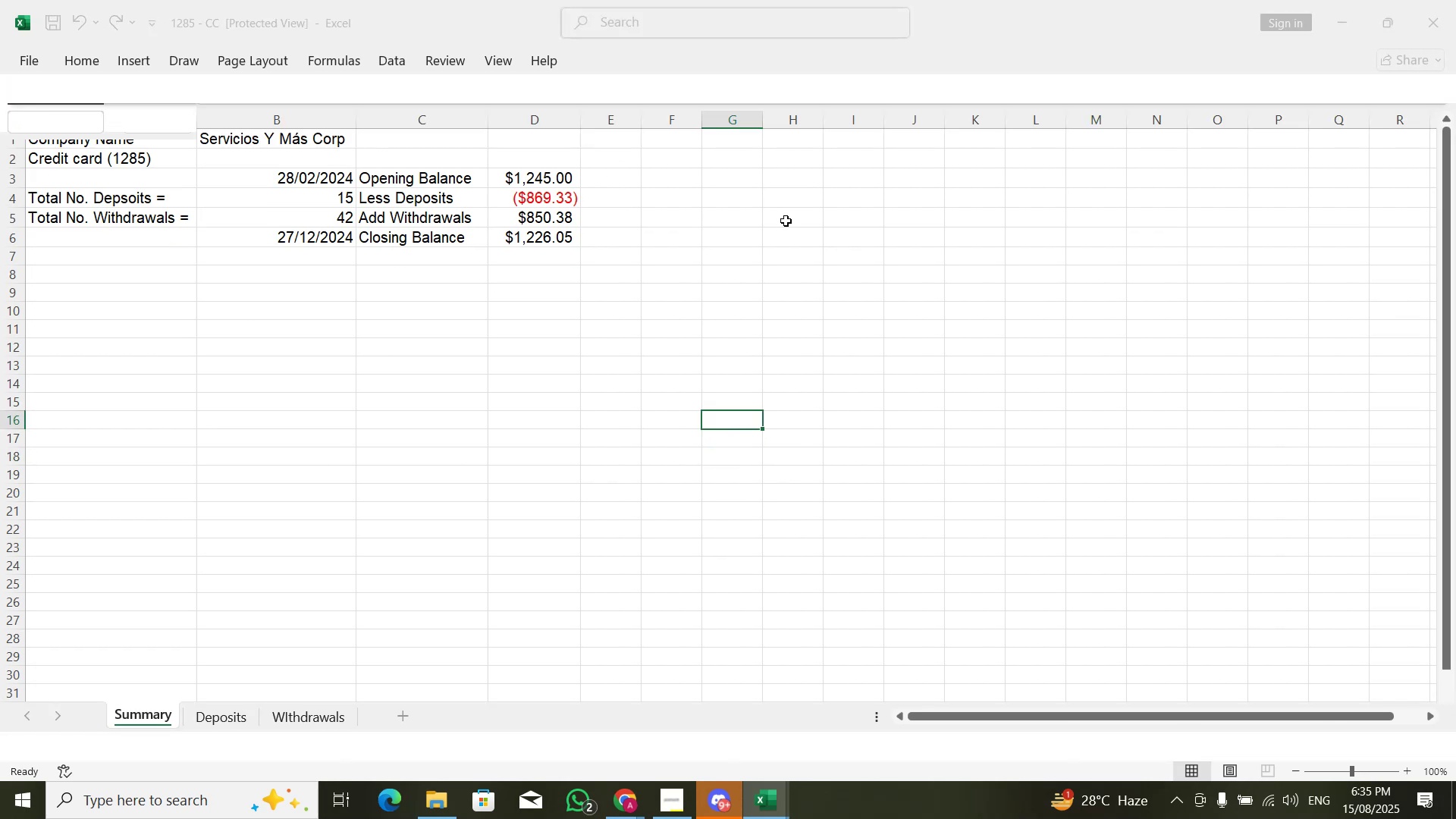 
key(Alt+AltLeft)
 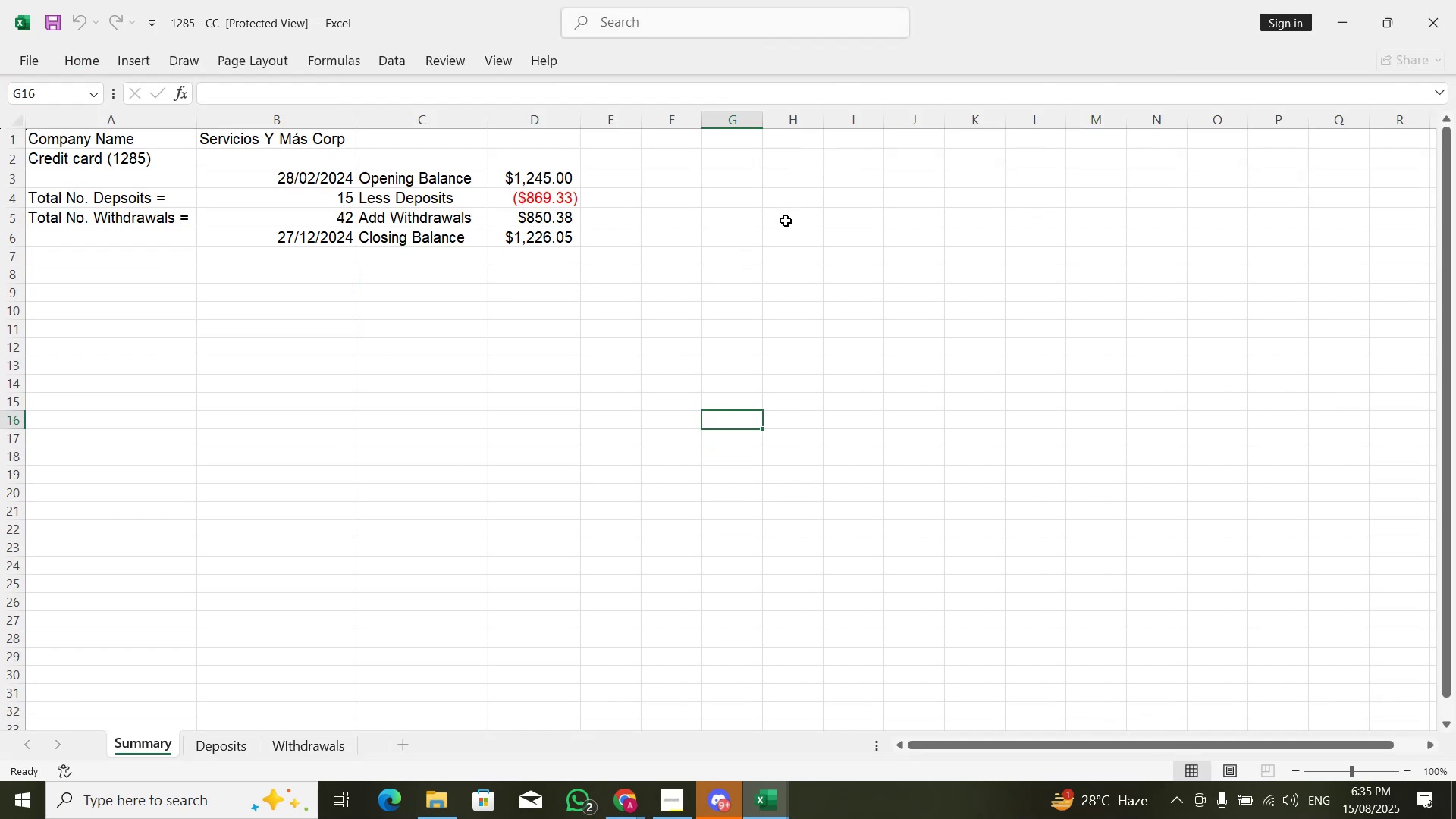 
key(Alt+Tab)
 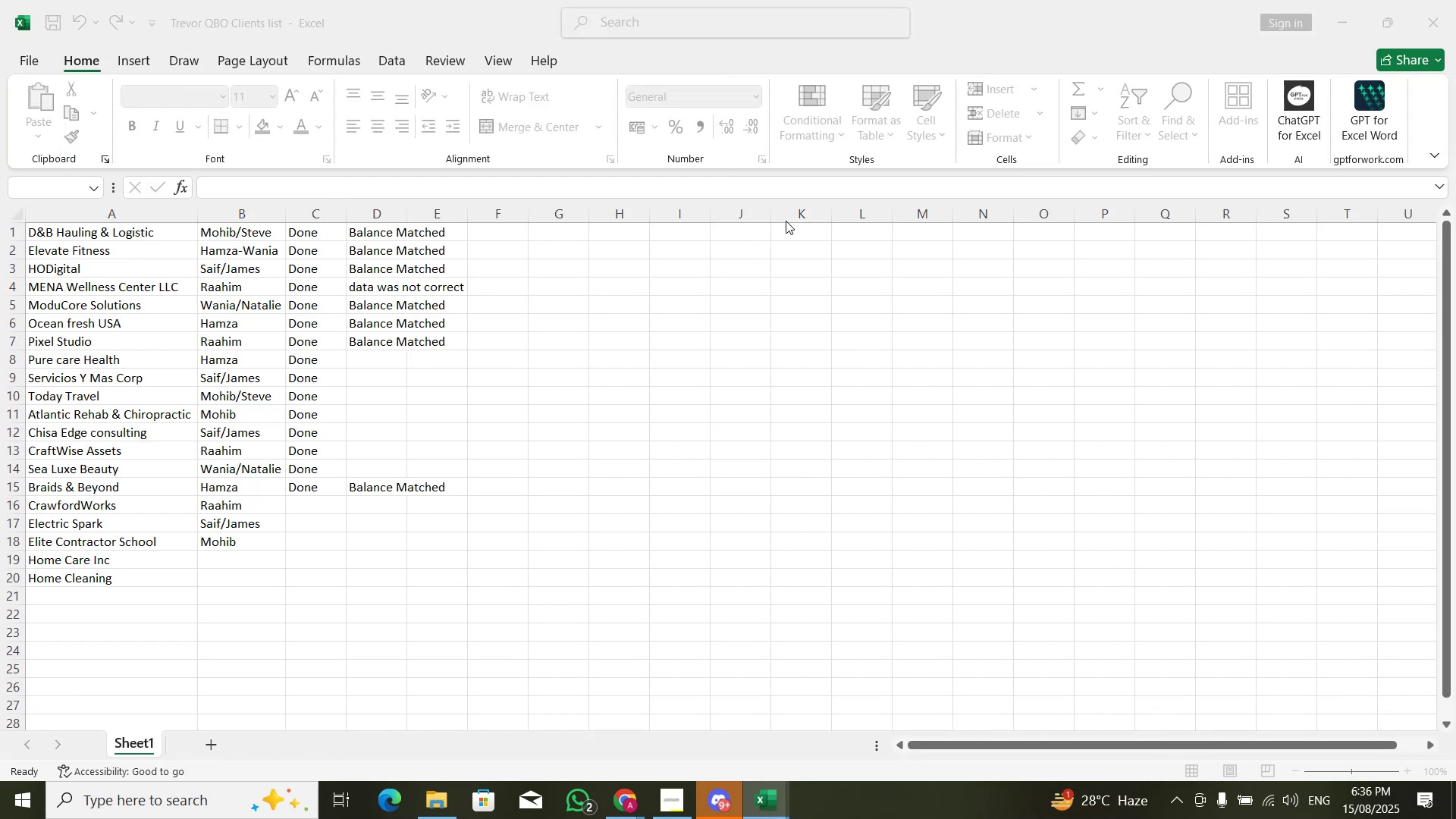 
key(Alt+AltLeft)
 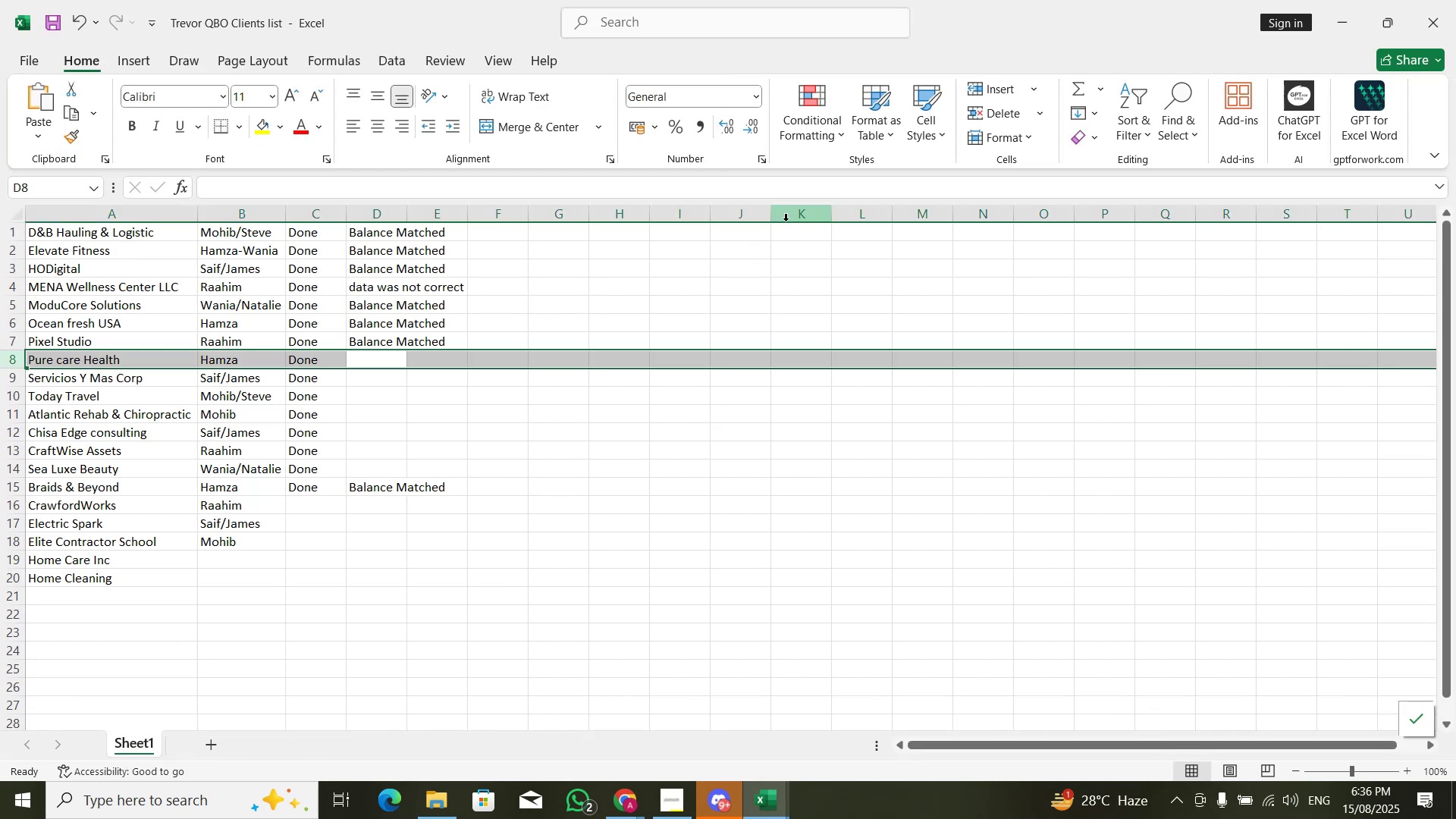 
key(Alt+Tab)
 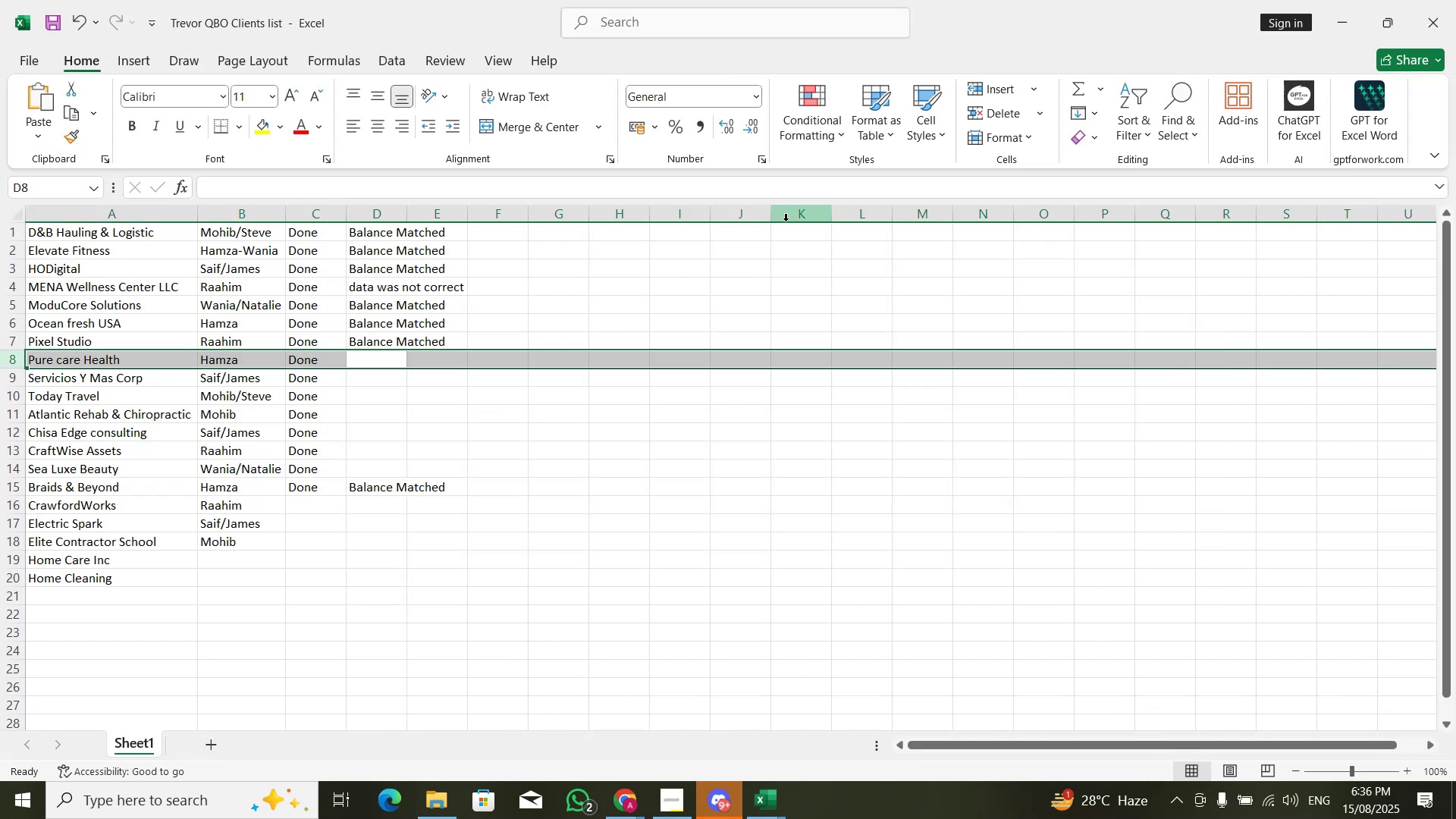 
key(Alt+Tab)
 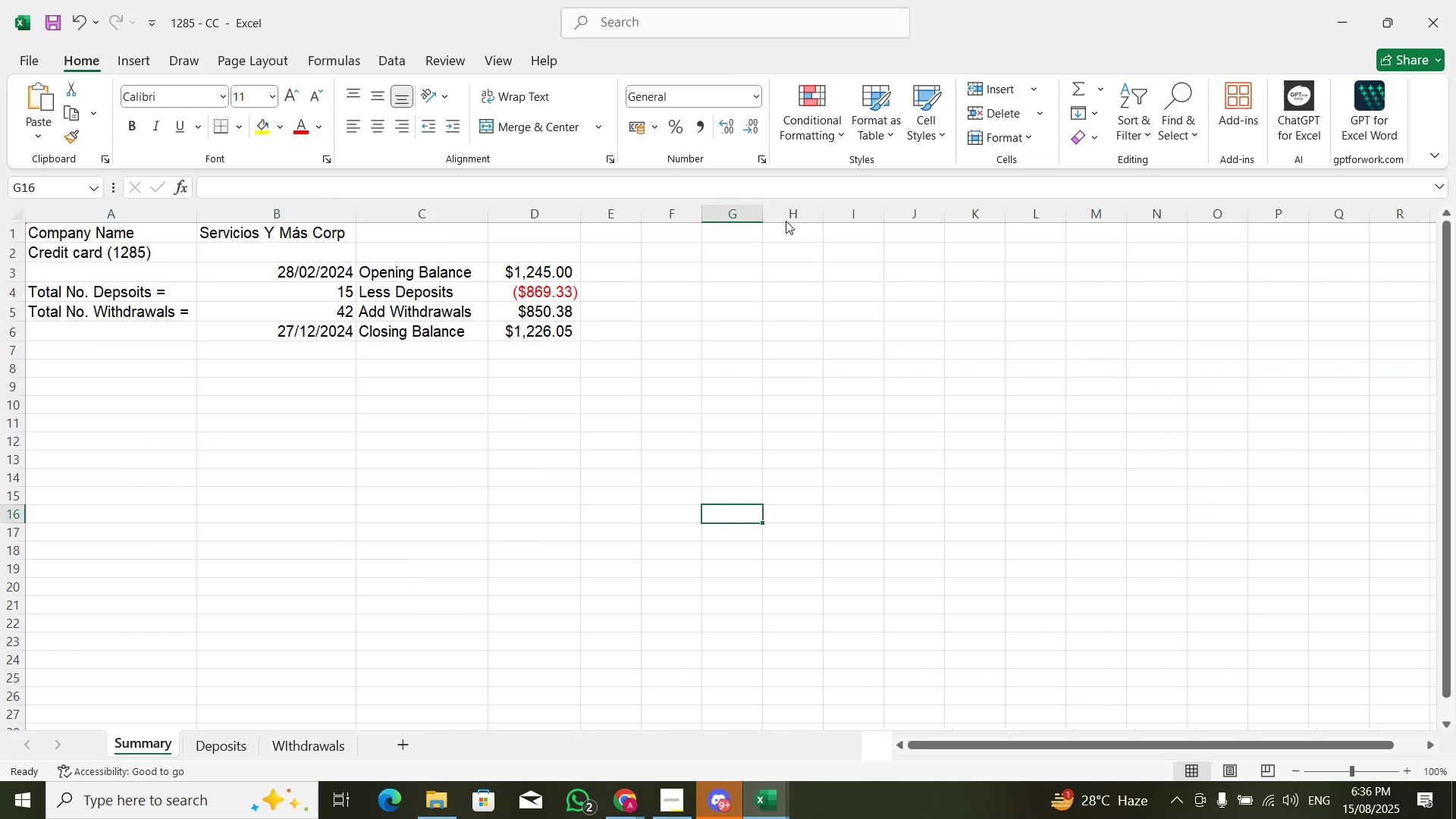 
key(Alt+Tab)
 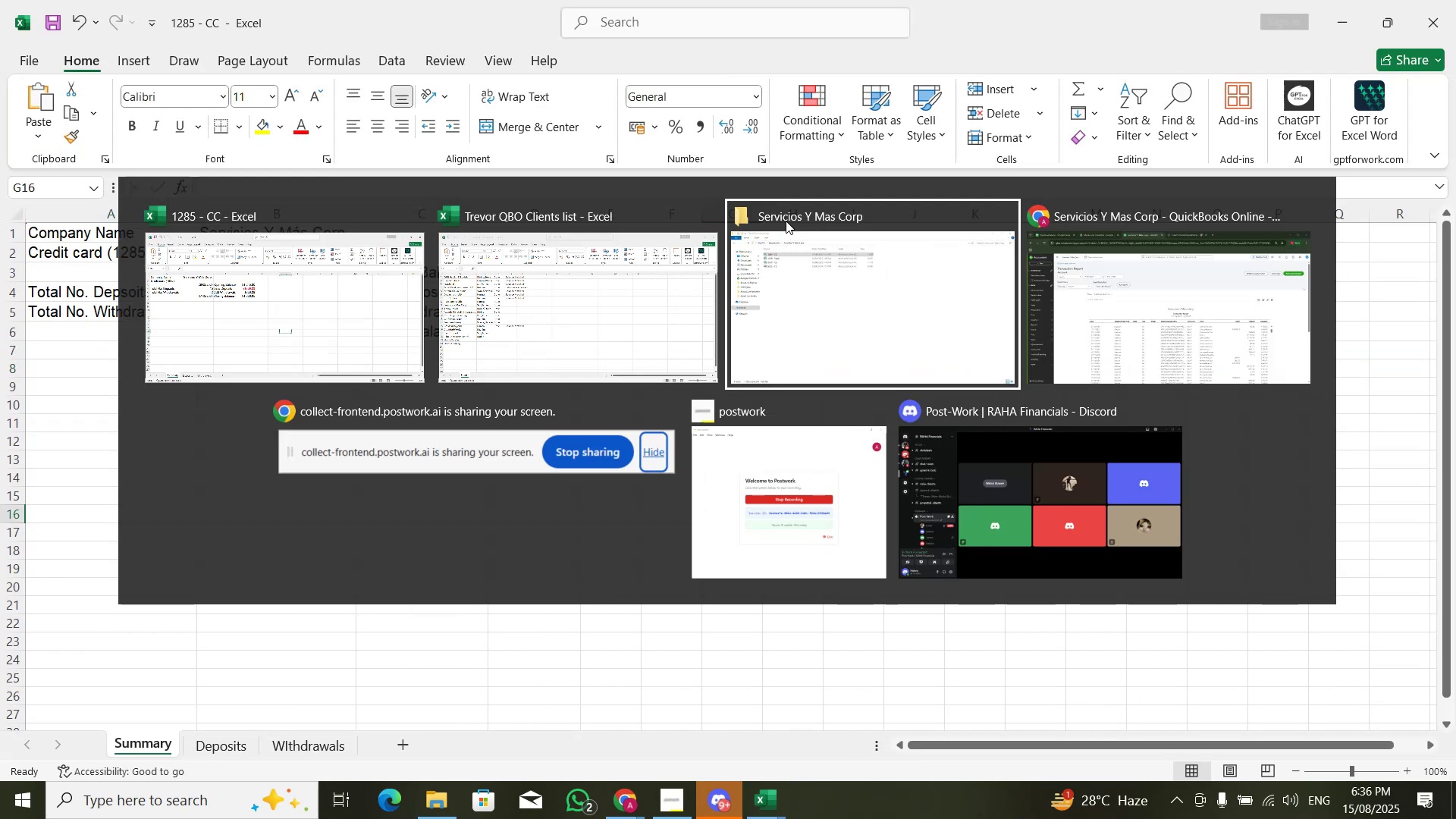 
key(Alt+Tab)
 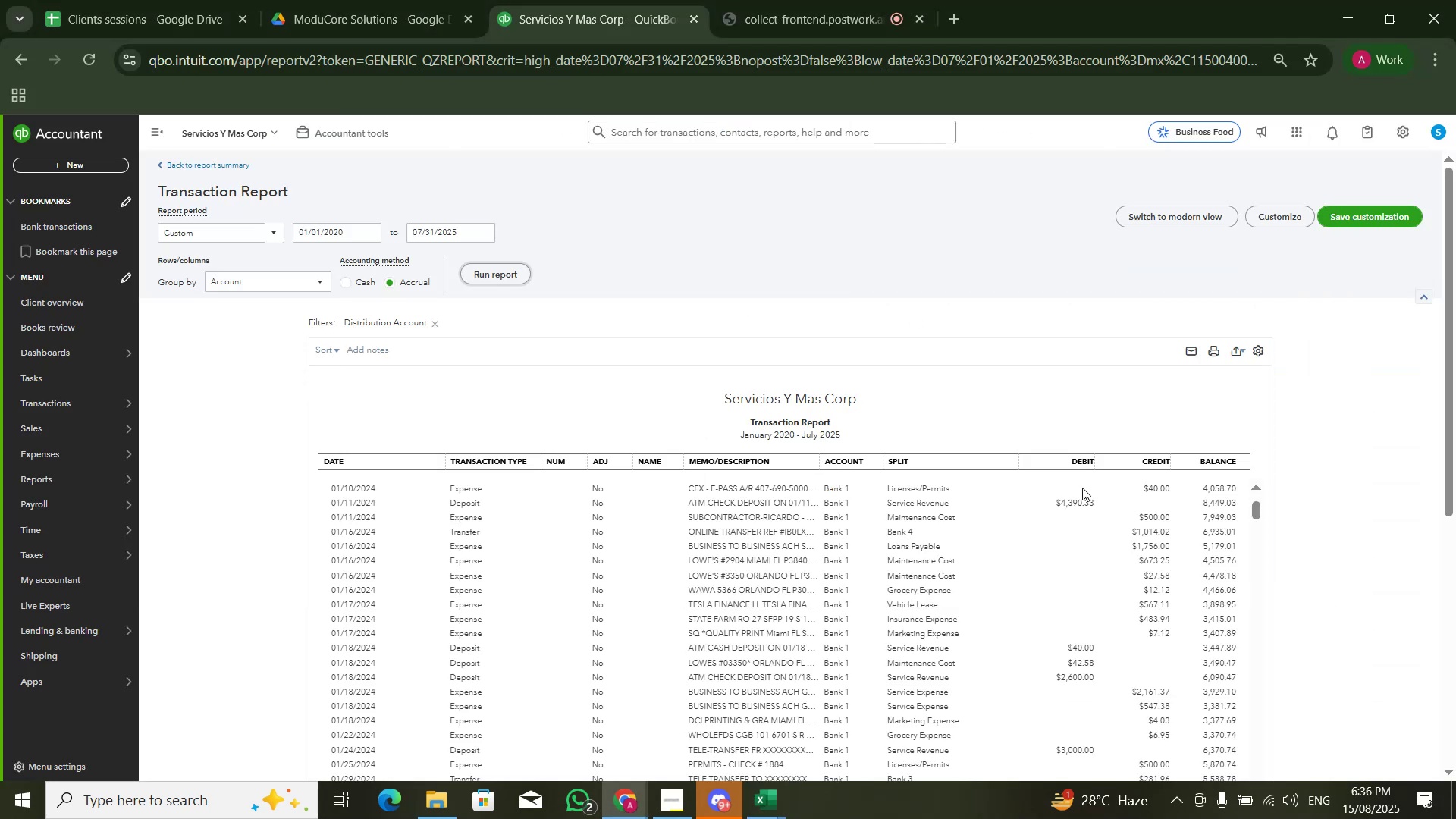 
scroll: coordinate [1183, 586], scroll_direction: up, amount: 3.0
 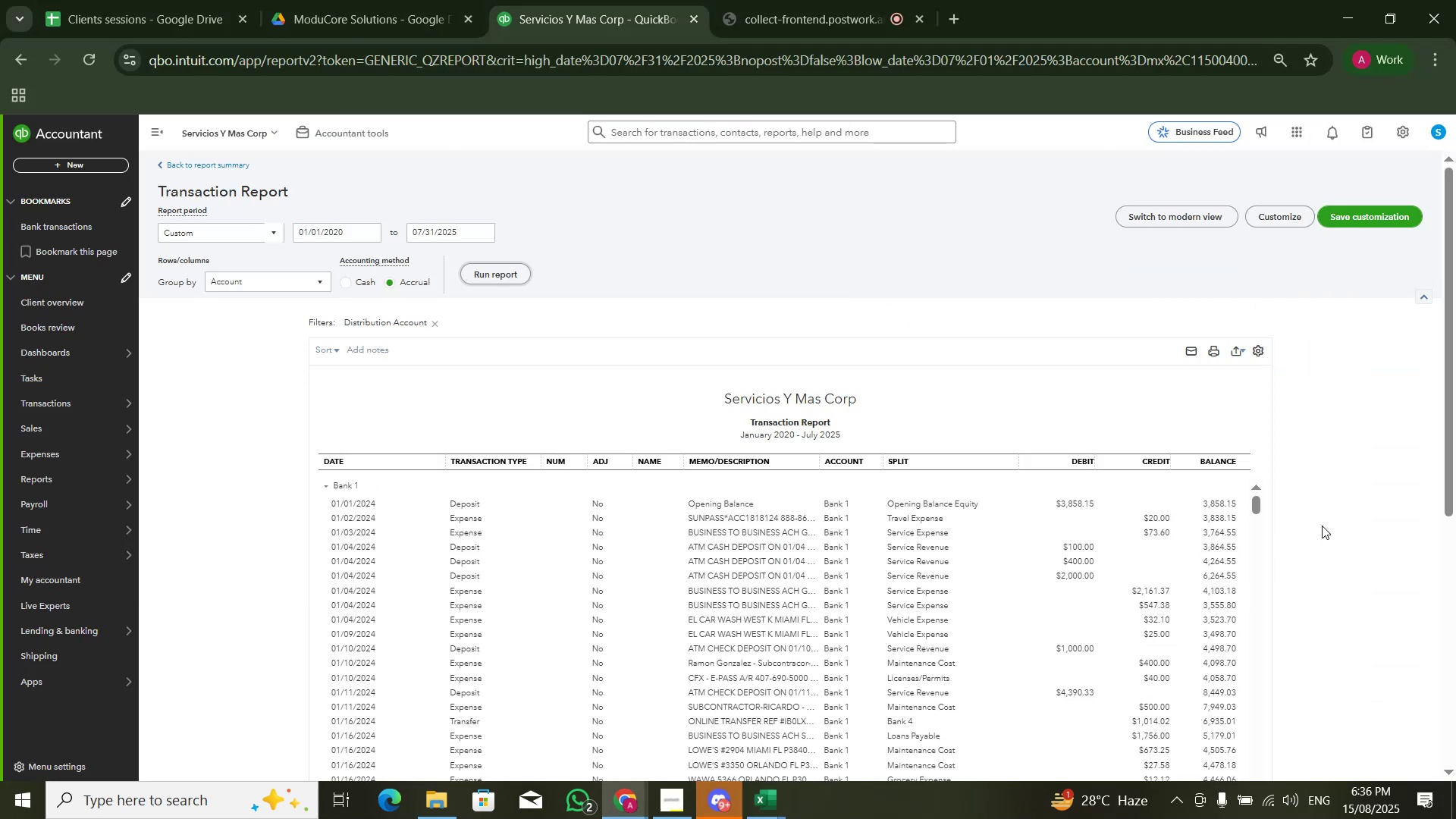 
scroll: coordinate [1325, 525], scroll_direction: down, amount: 2.0
 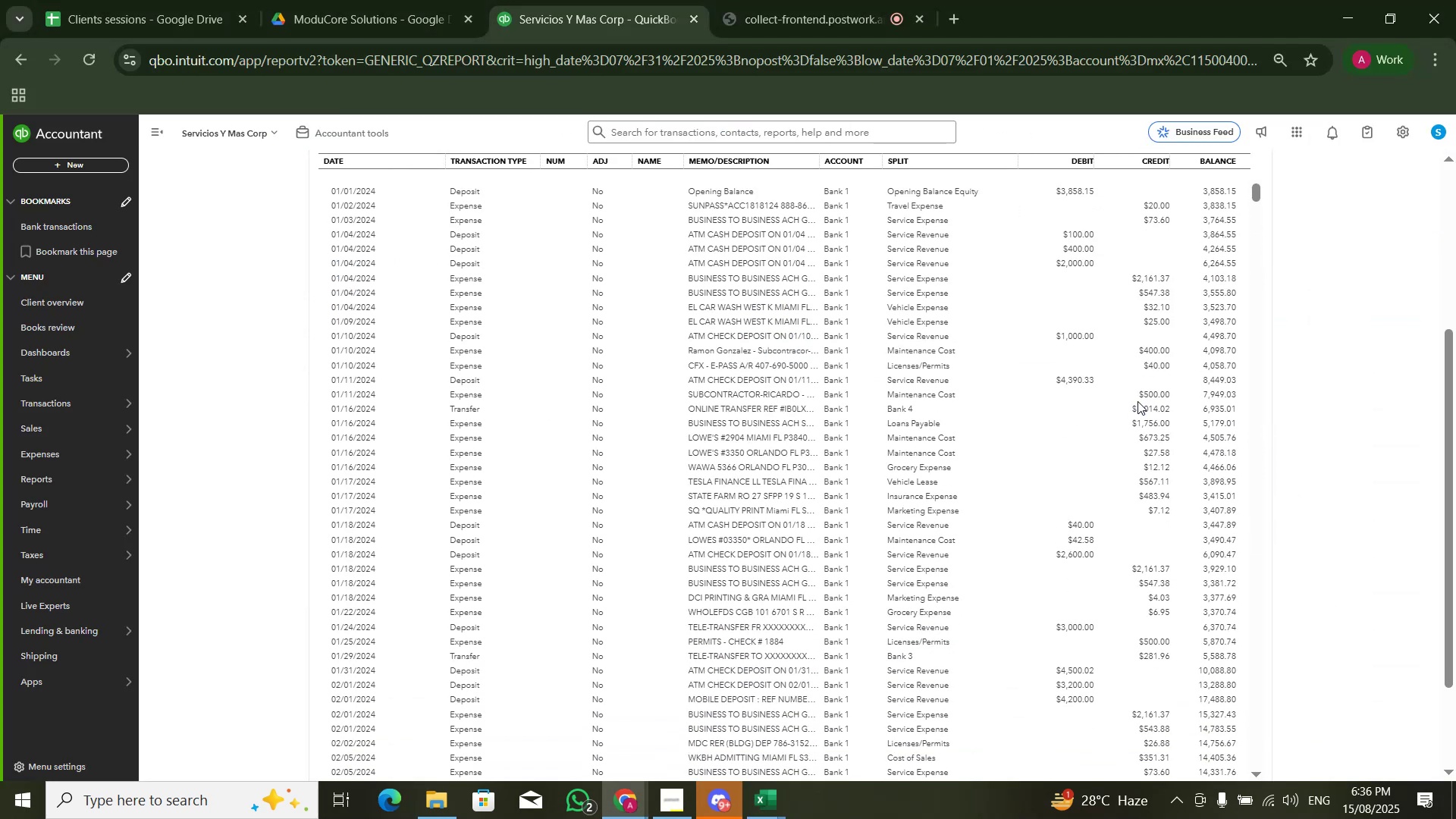 
key(Alt+AltLeft)
 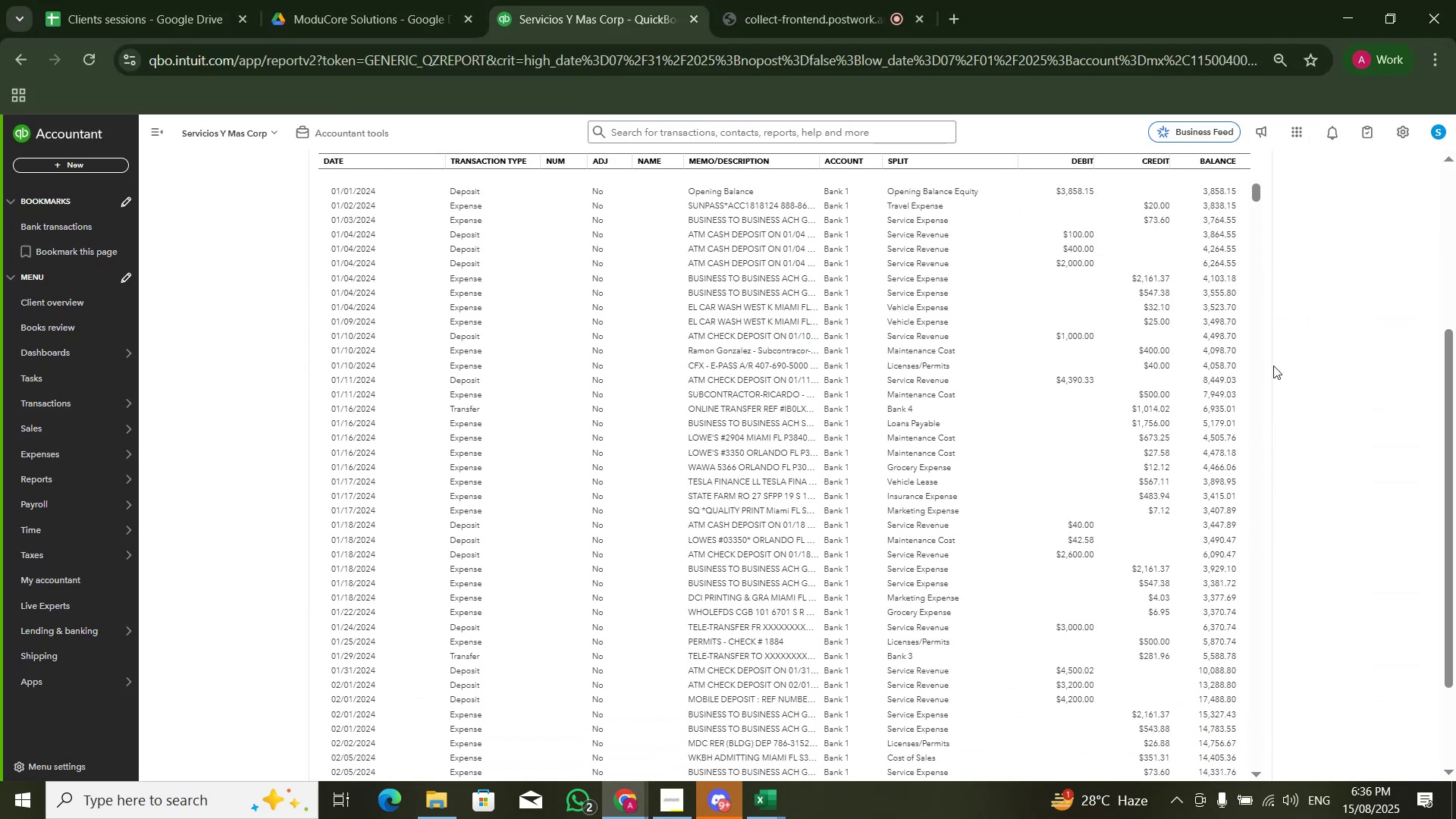 
key(Alt+Tab)
 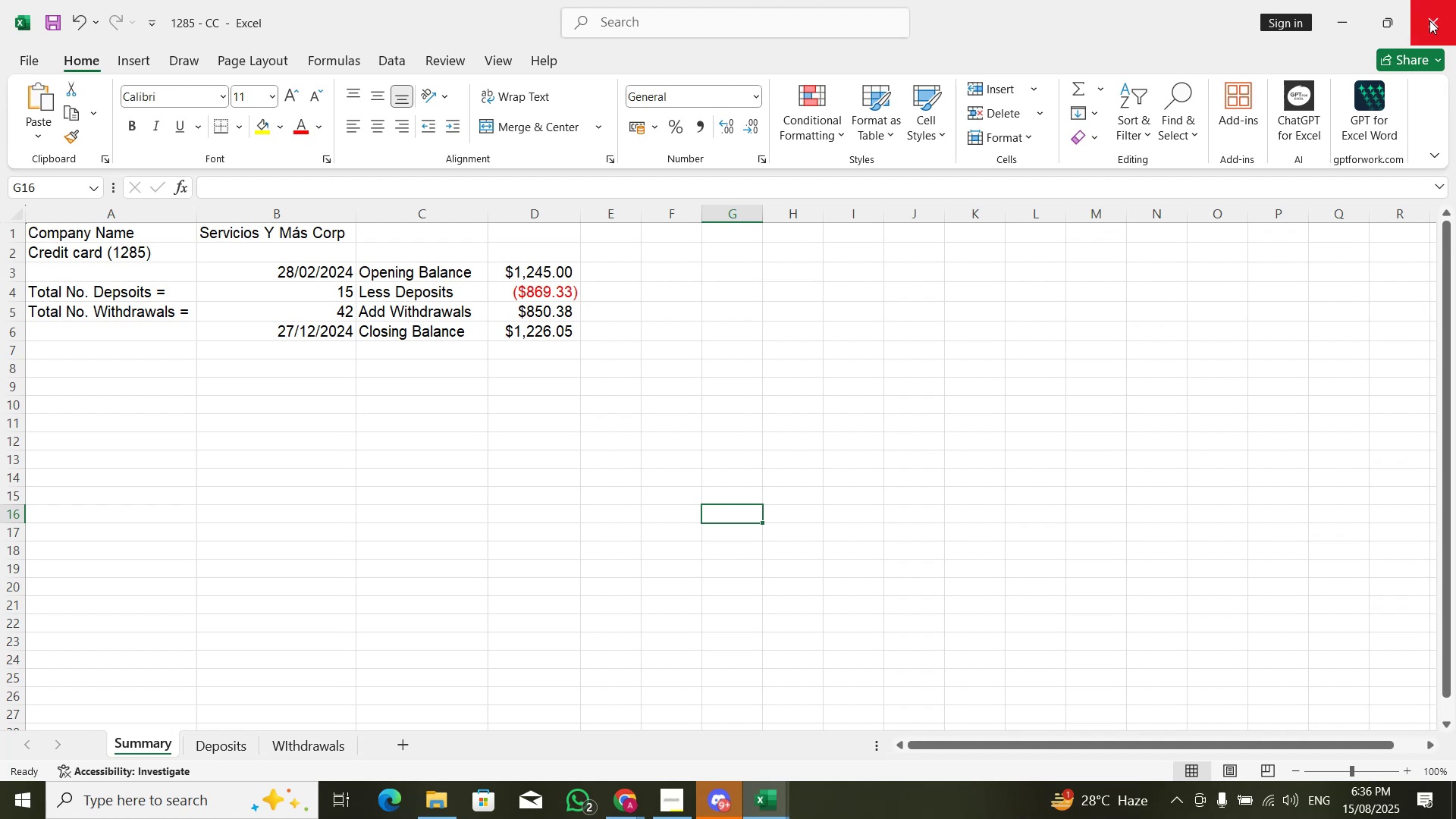 
key(Alt+Tab)
 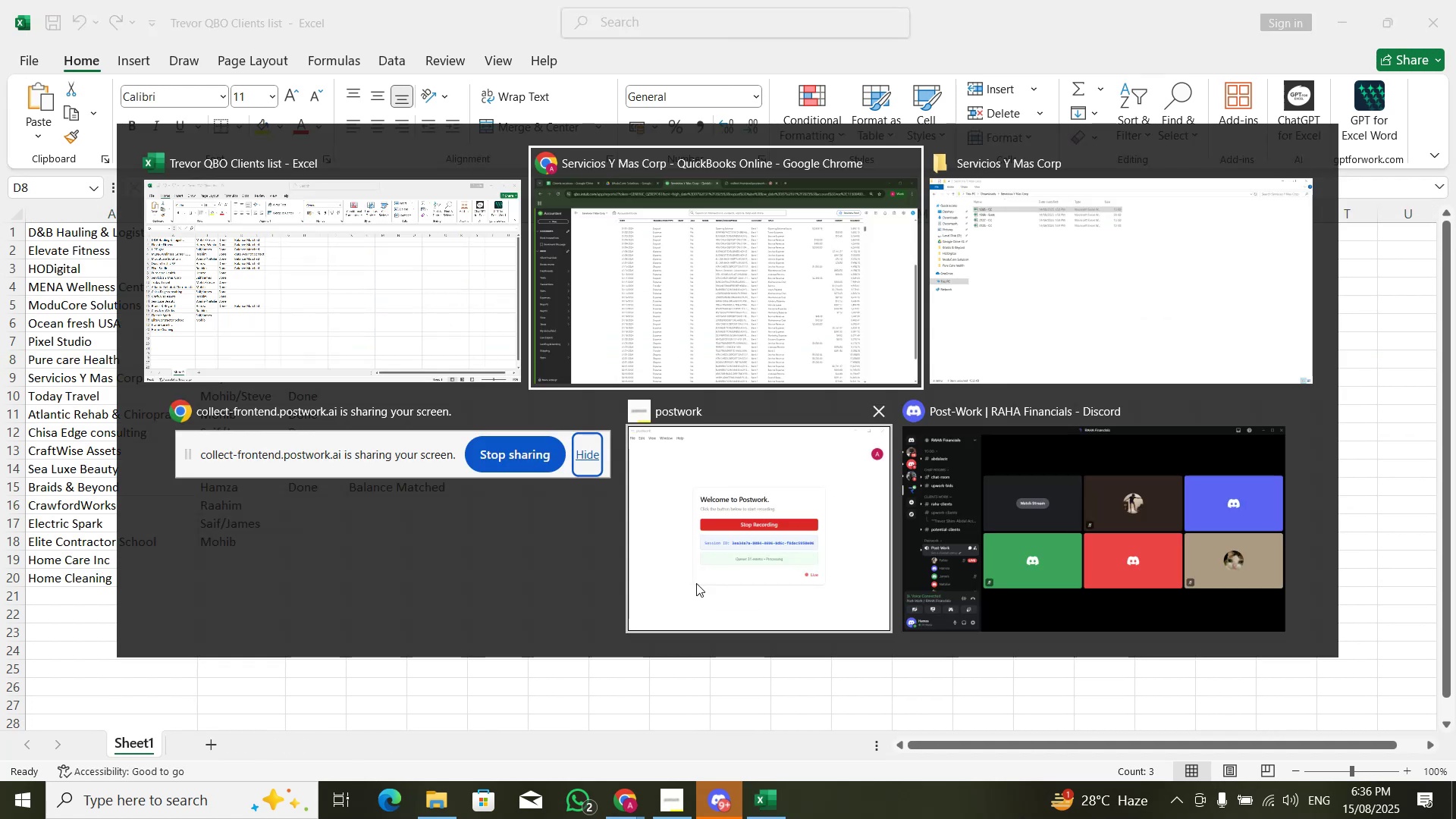 
key(Alt+Tab)
 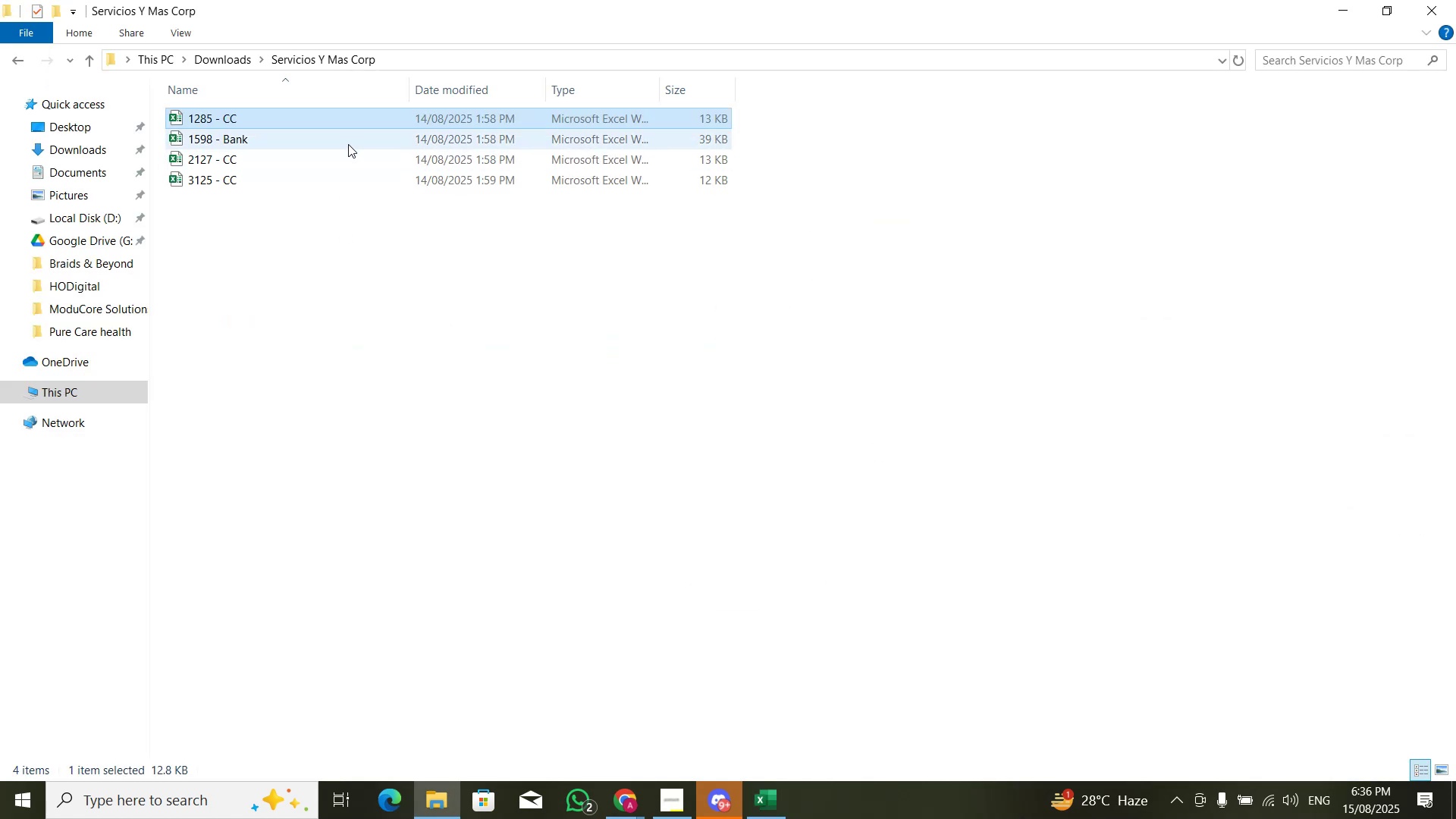 
double_click([348, 144])
 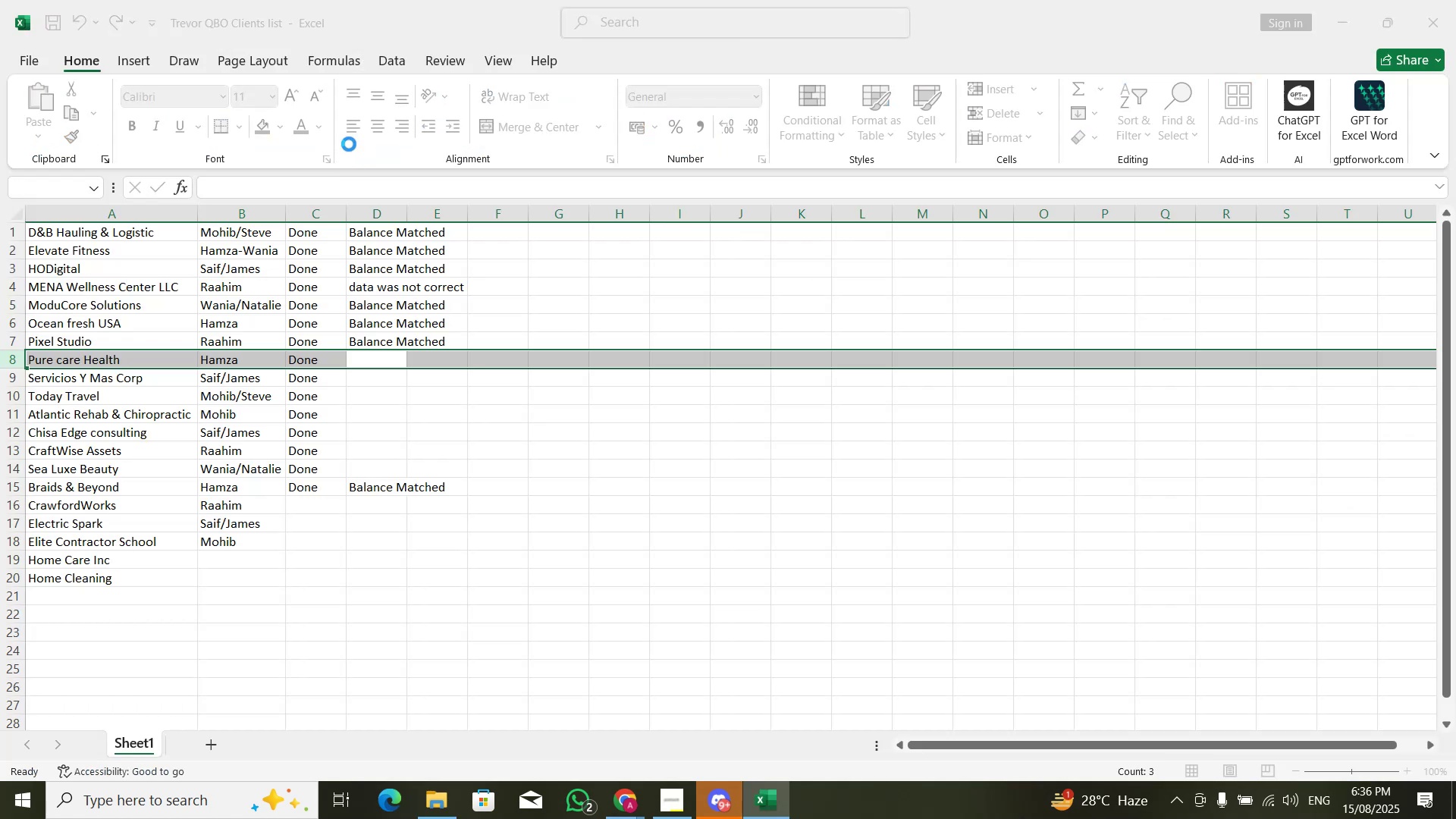 
scroll: coordinate [620, 269], scroll_direction: up, amount: 12.0
 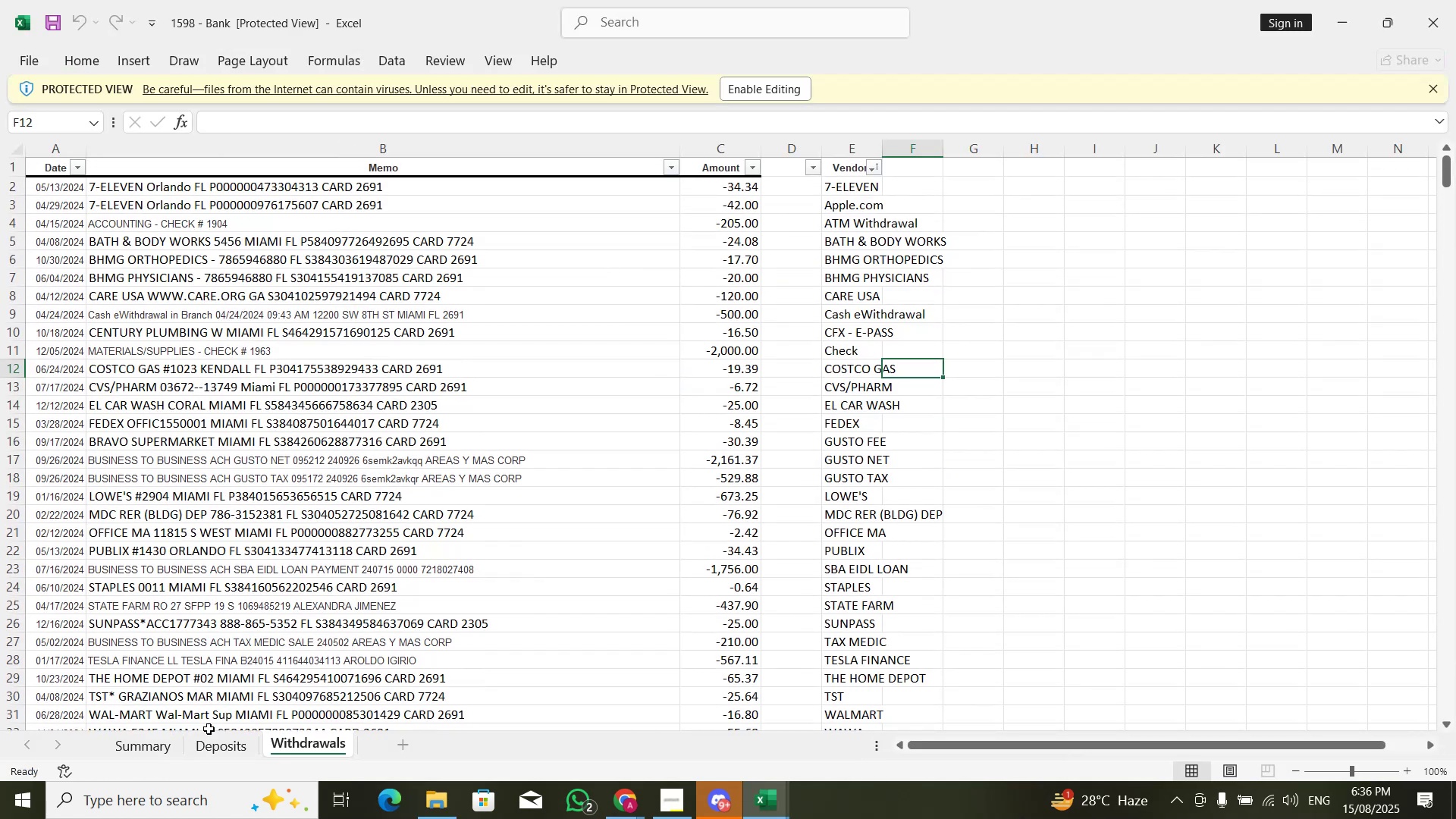 
left_click([184, 740])
 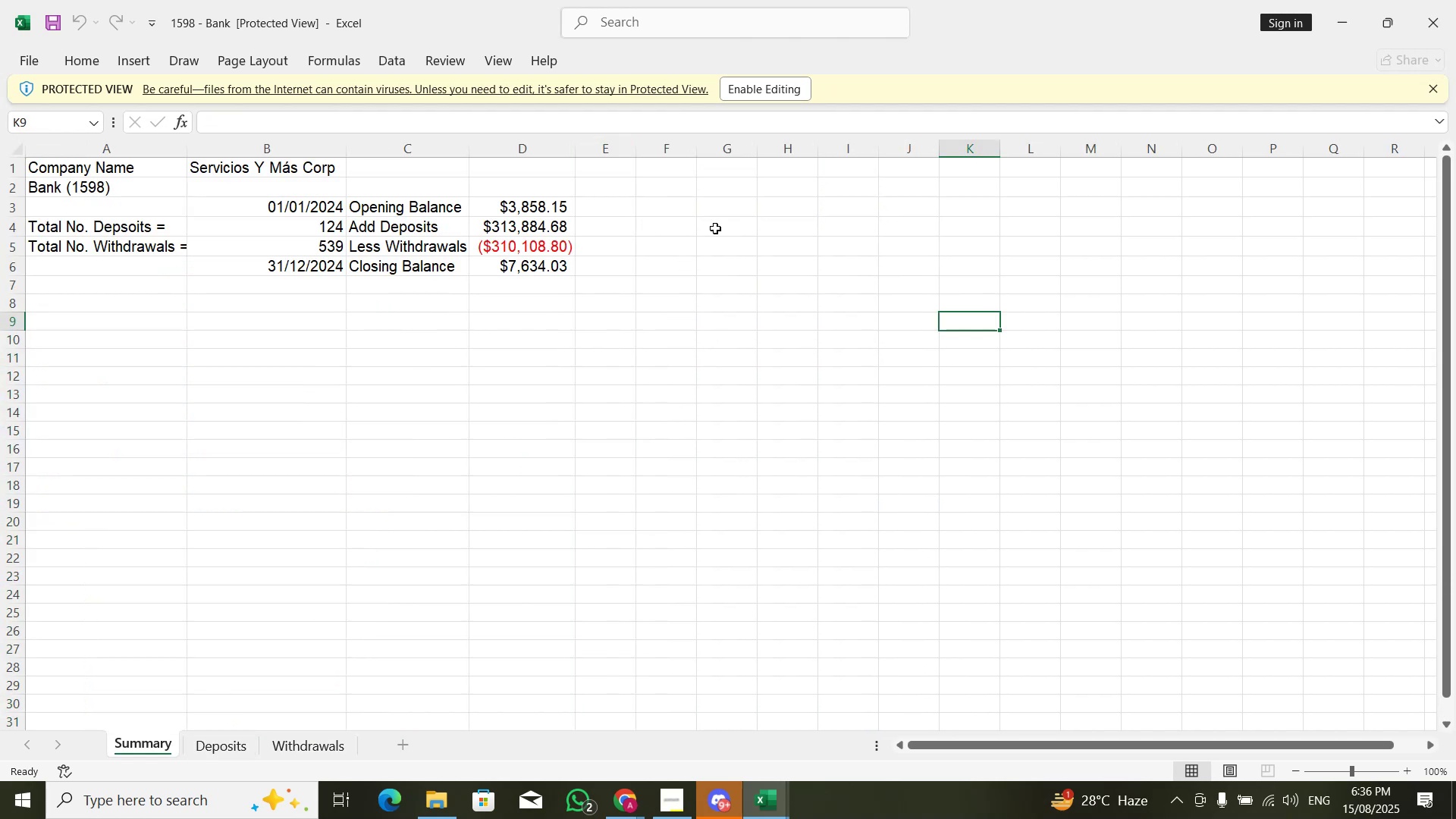 
key(Alt+Tab)
 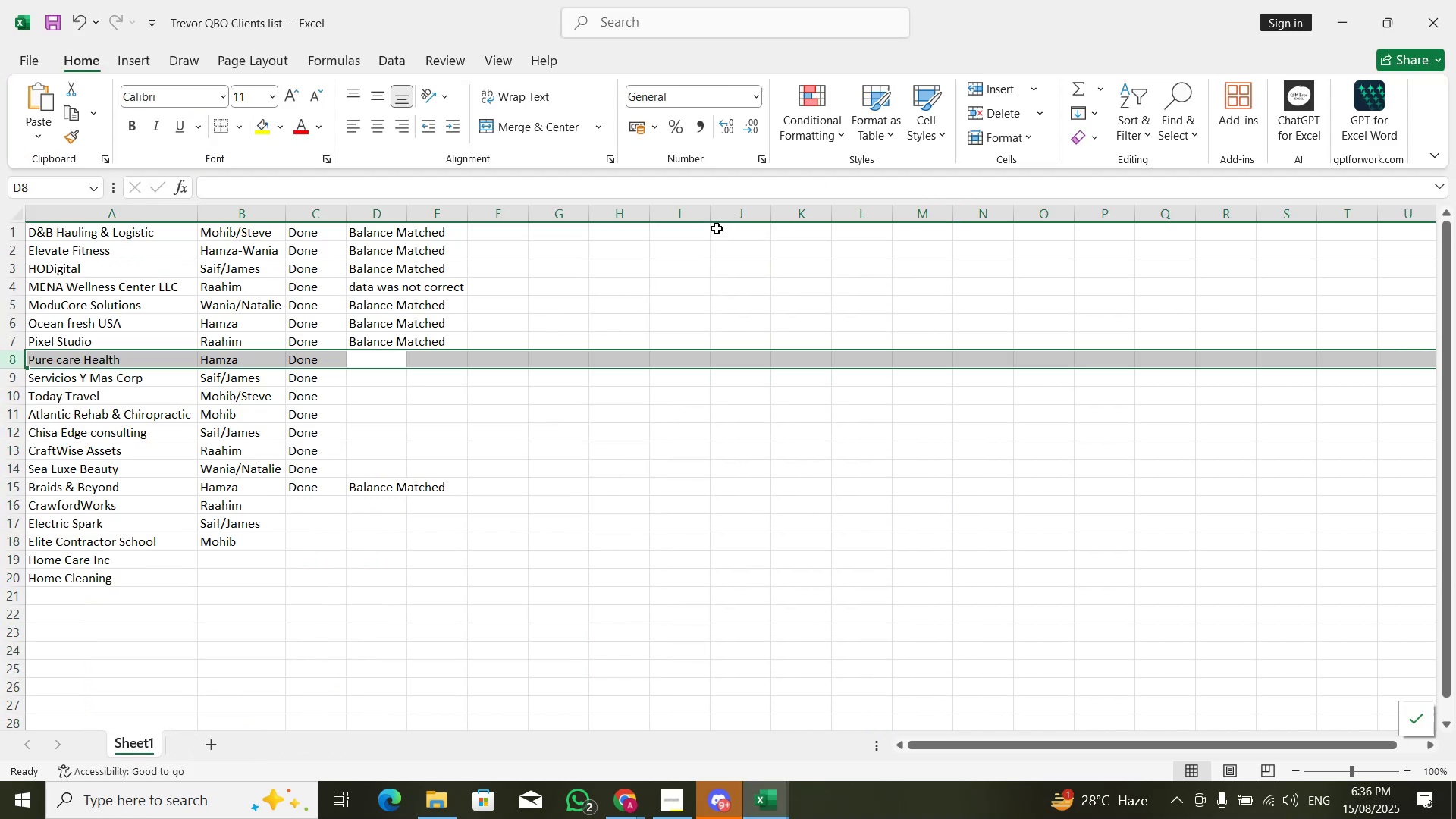 
key(Alt+AltLeft)
 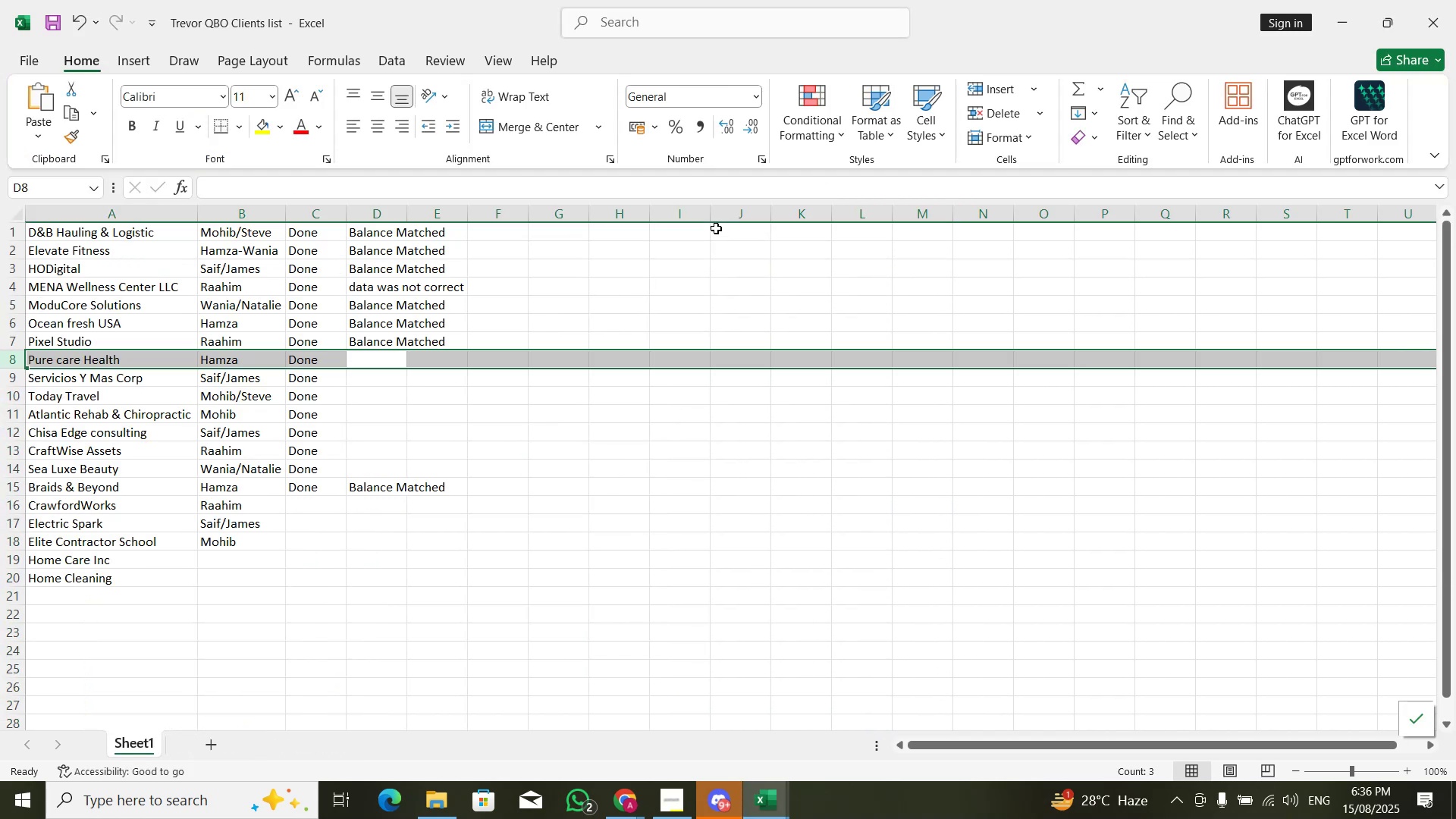 
key(Alt+Tab)
 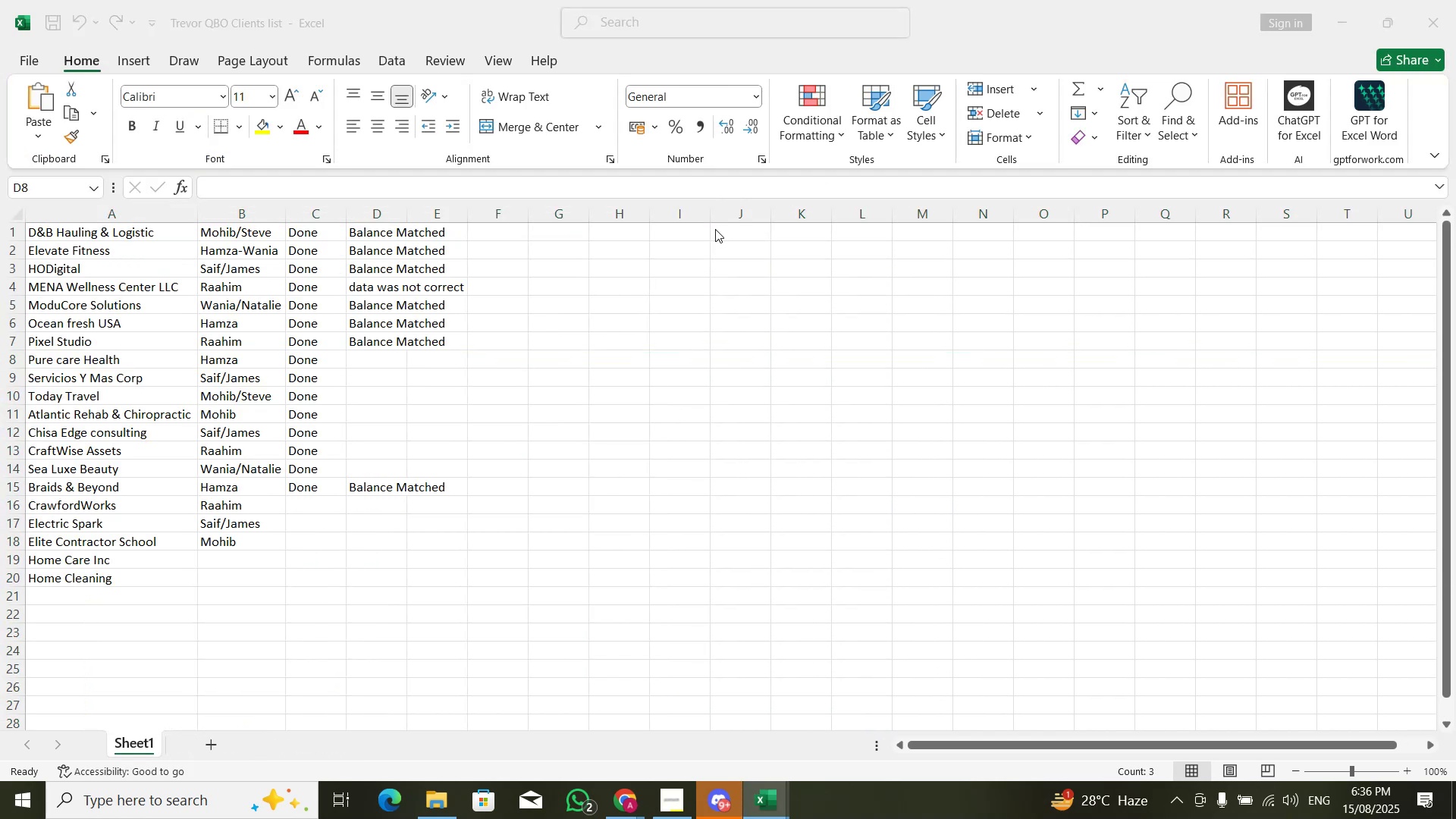 
key(Alt+Tab)
 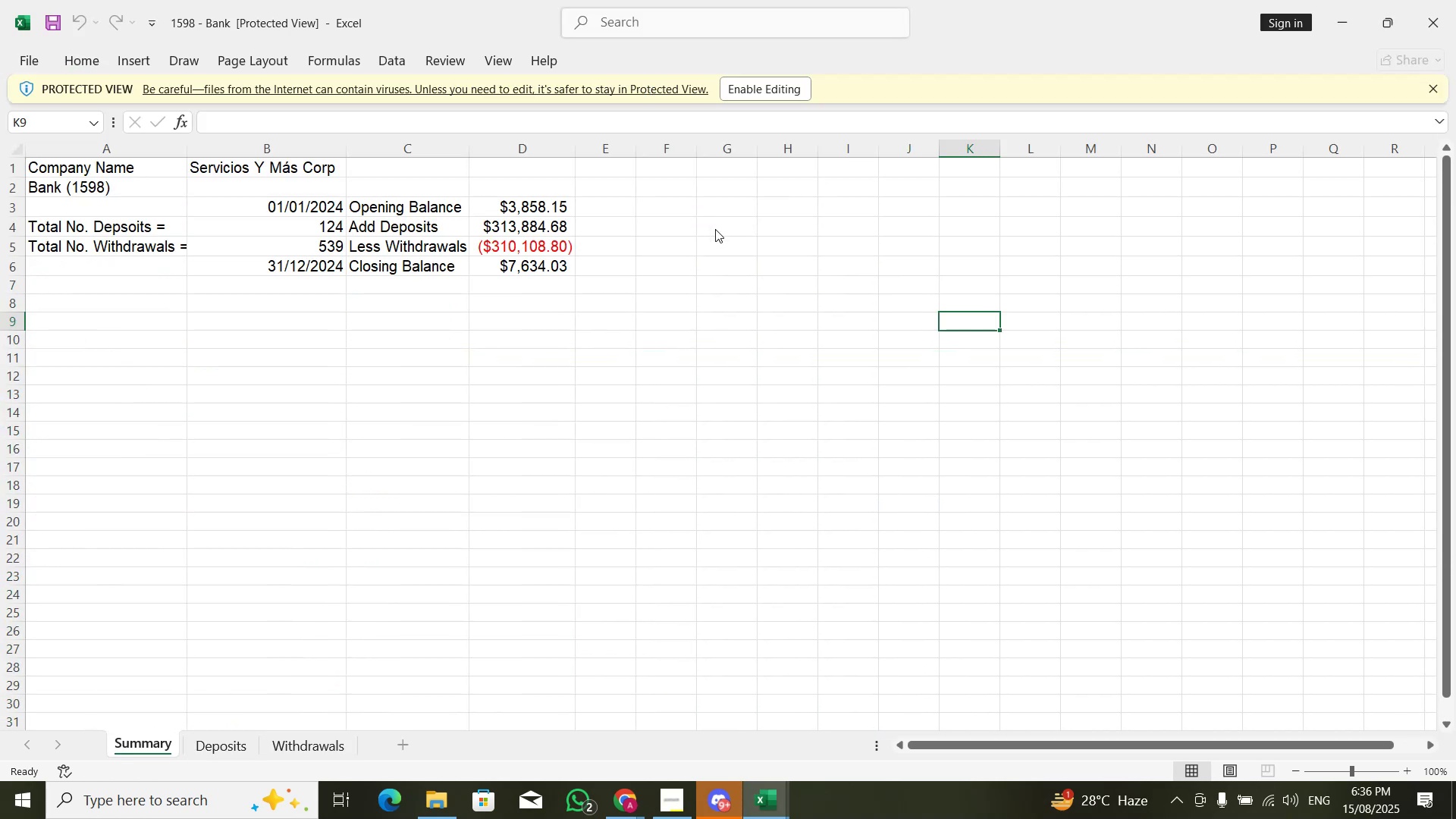 
key(Alt+Tab)
 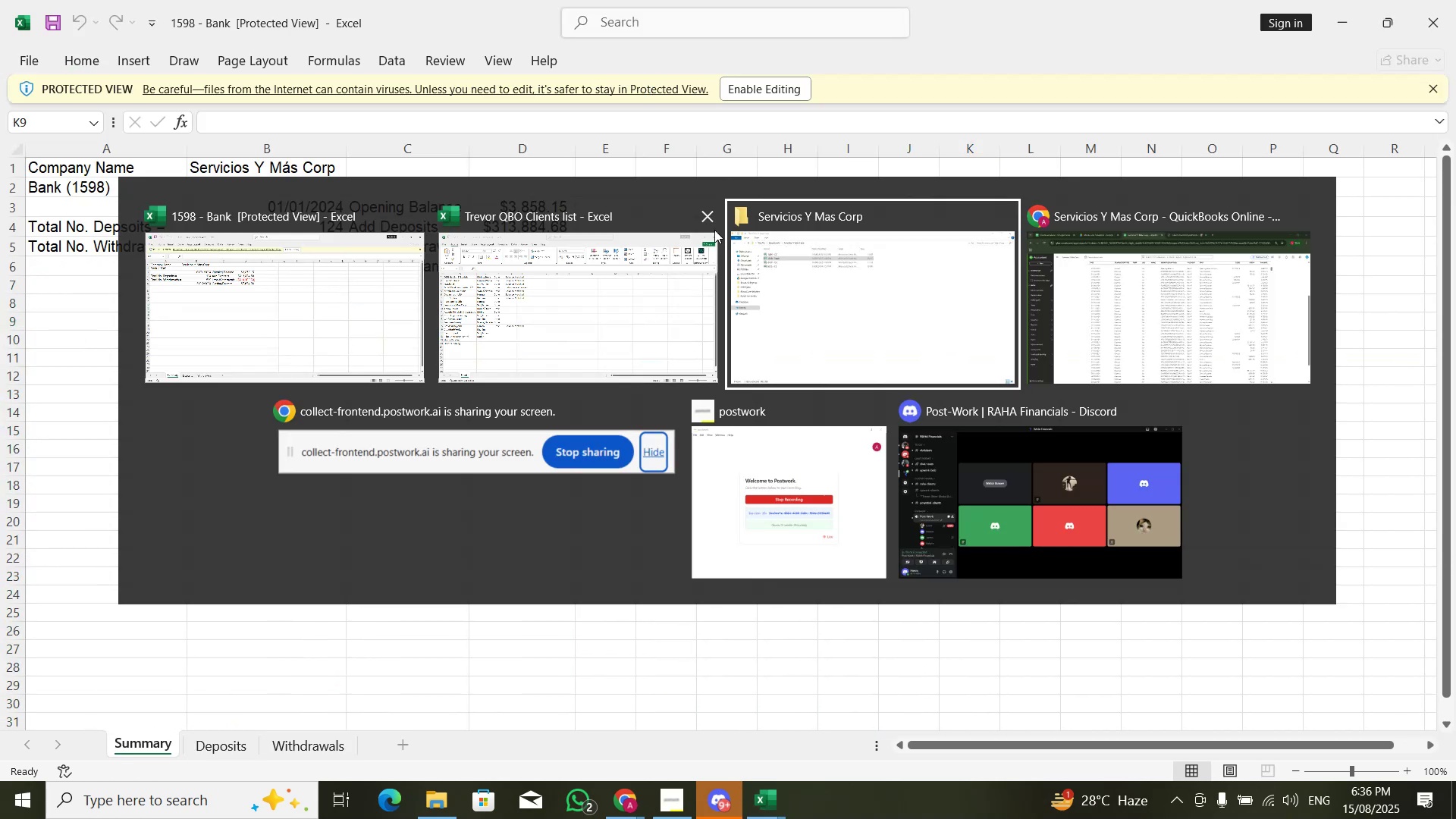 
key(Alt+Tab)
 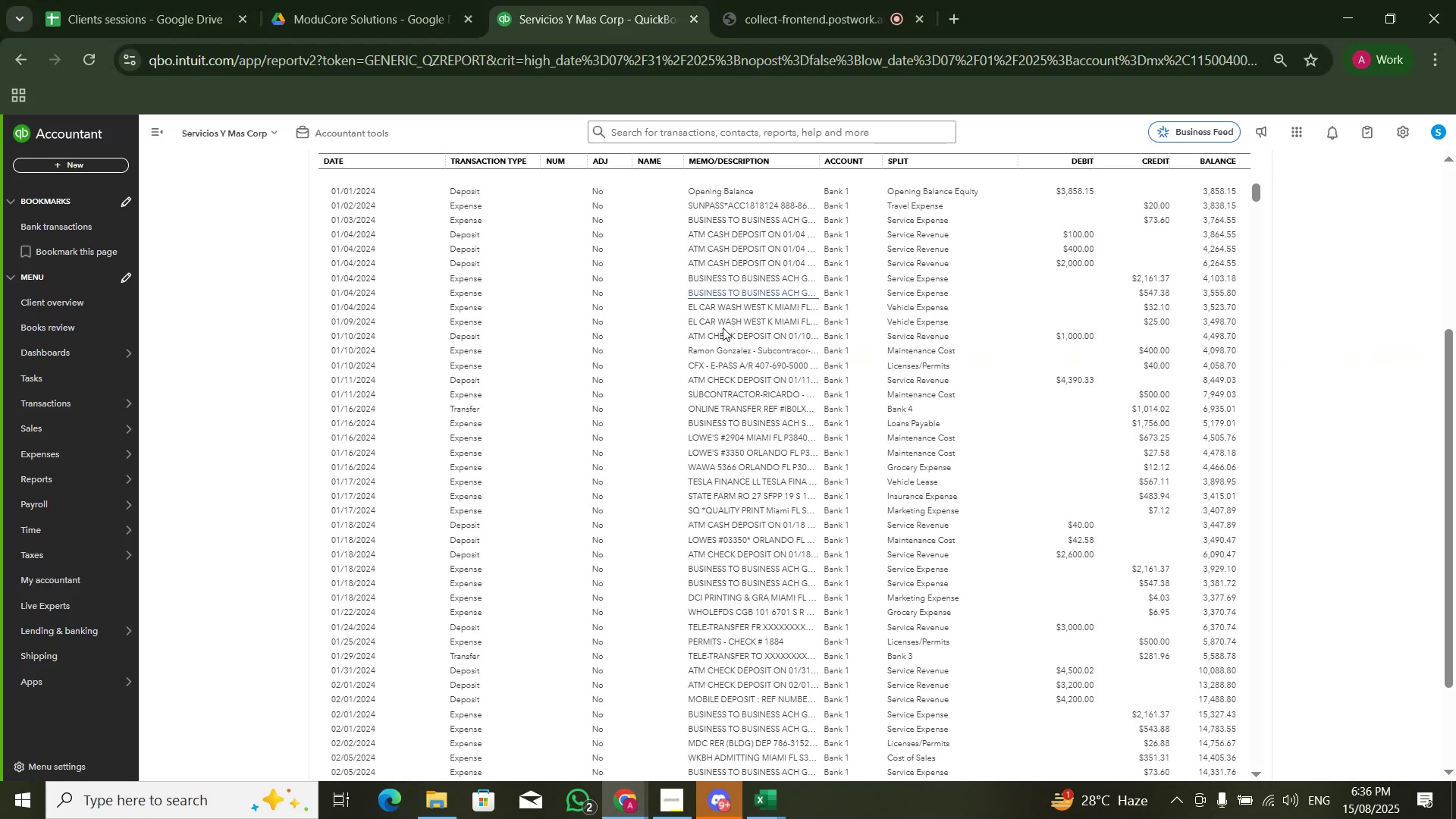 
scroll: coordinate [965, 467], scroll_direction: down, amount: 49.0
 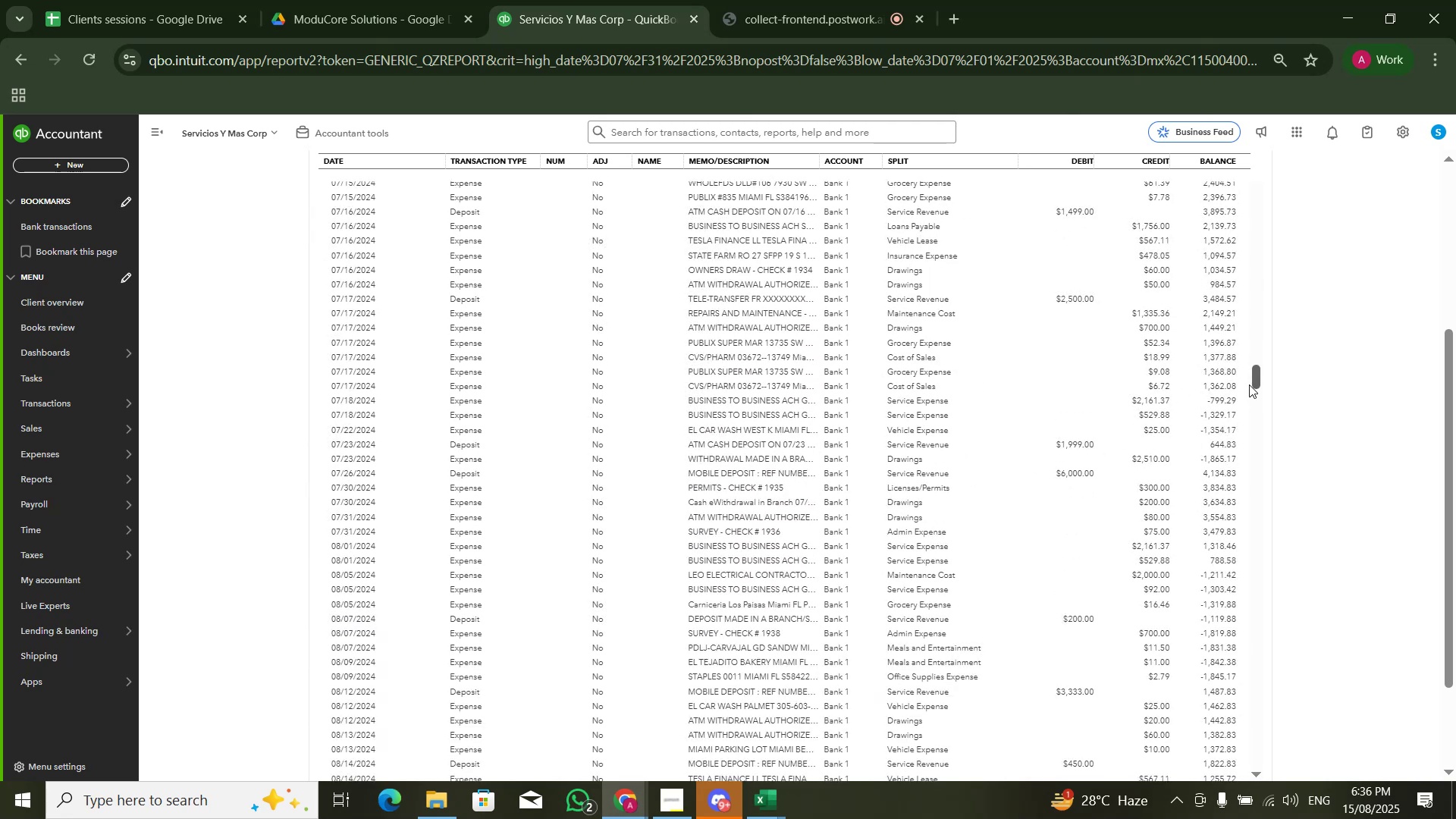 
left_click_drag(start_coordinate=[1250, 380], to_coordinate=[1258, 768])
 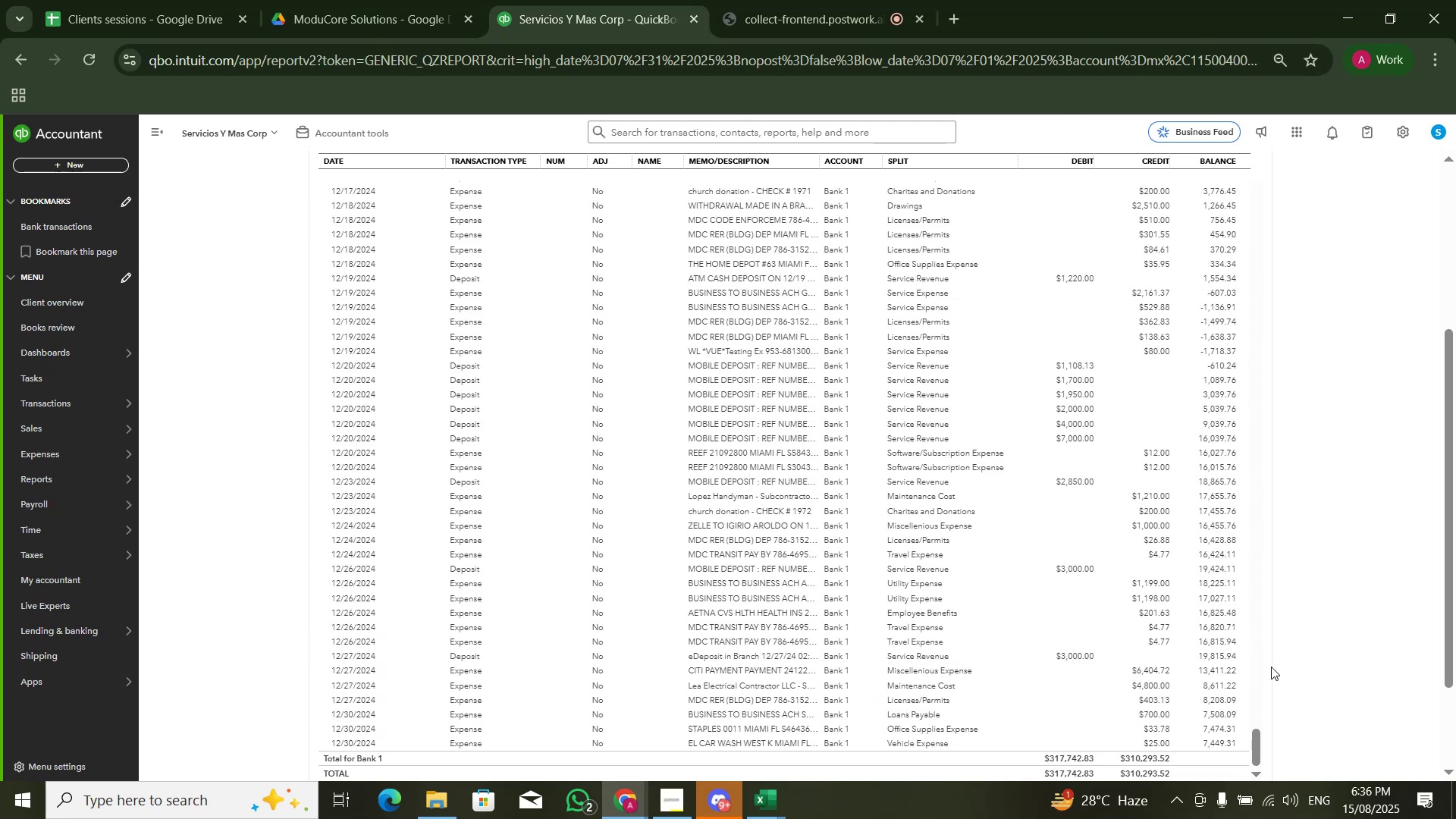 
key(Alt+Tab)
 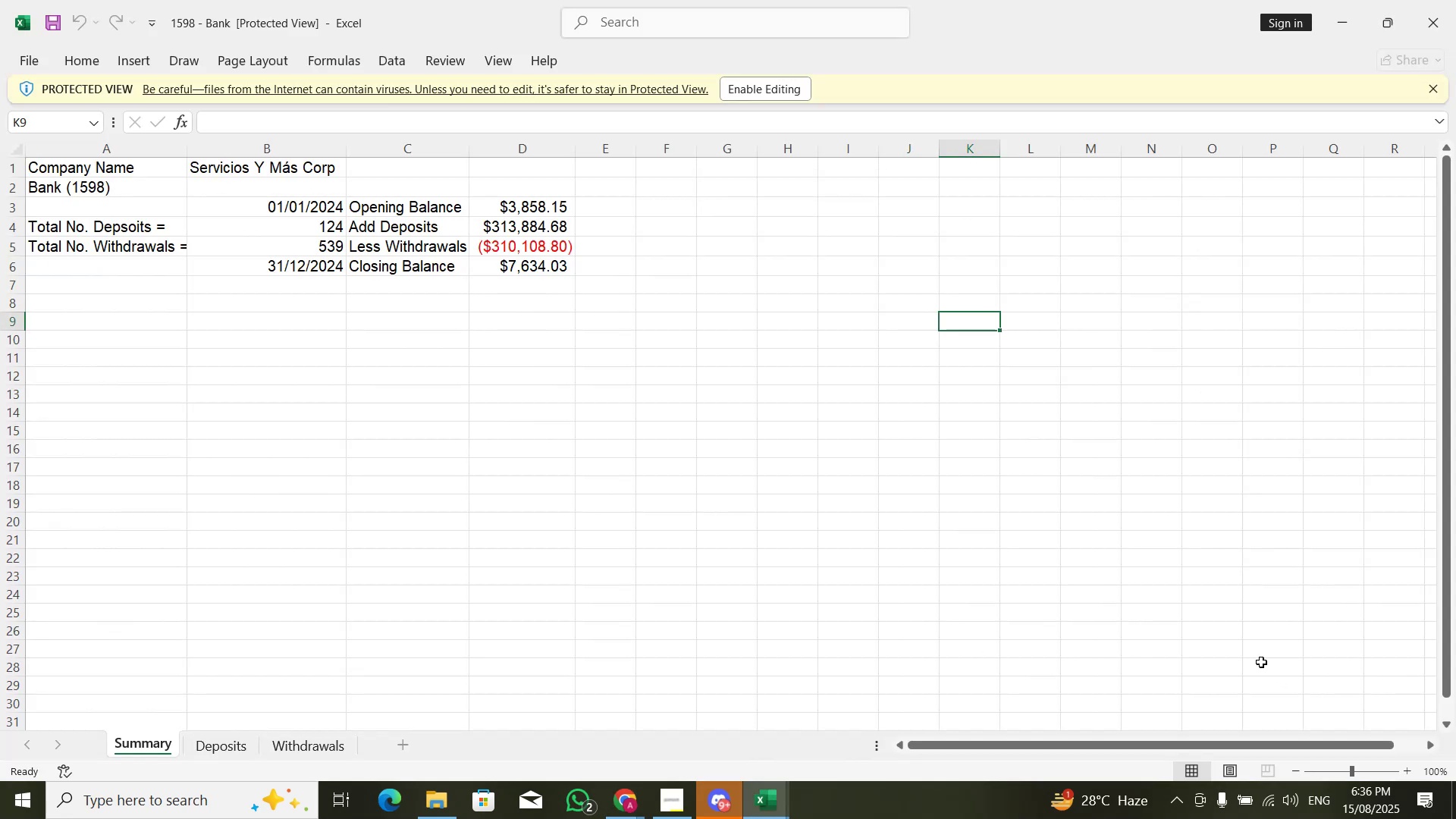 
key(Alt+AltLeft)
 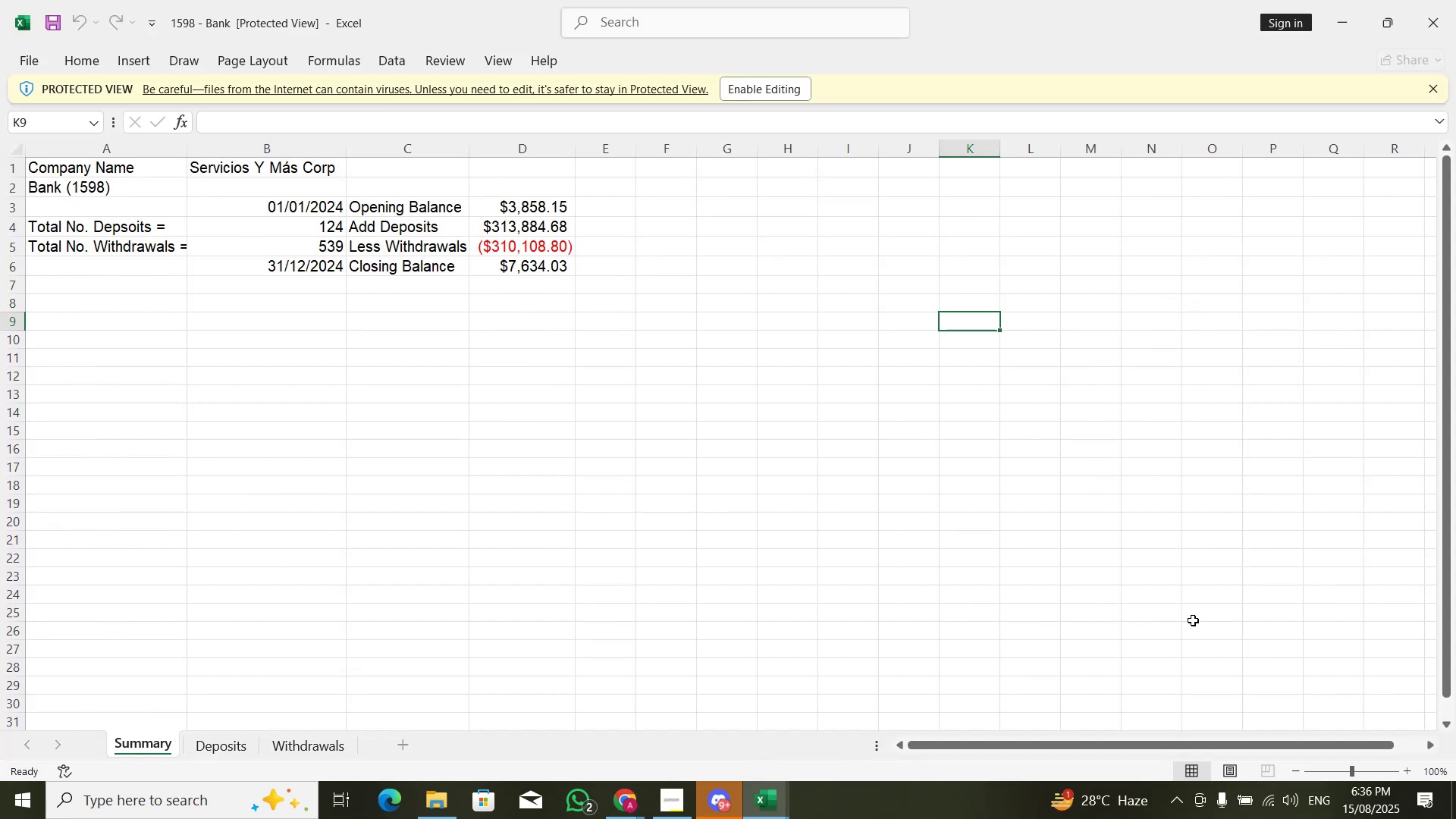 
key(Alt+Tab)
 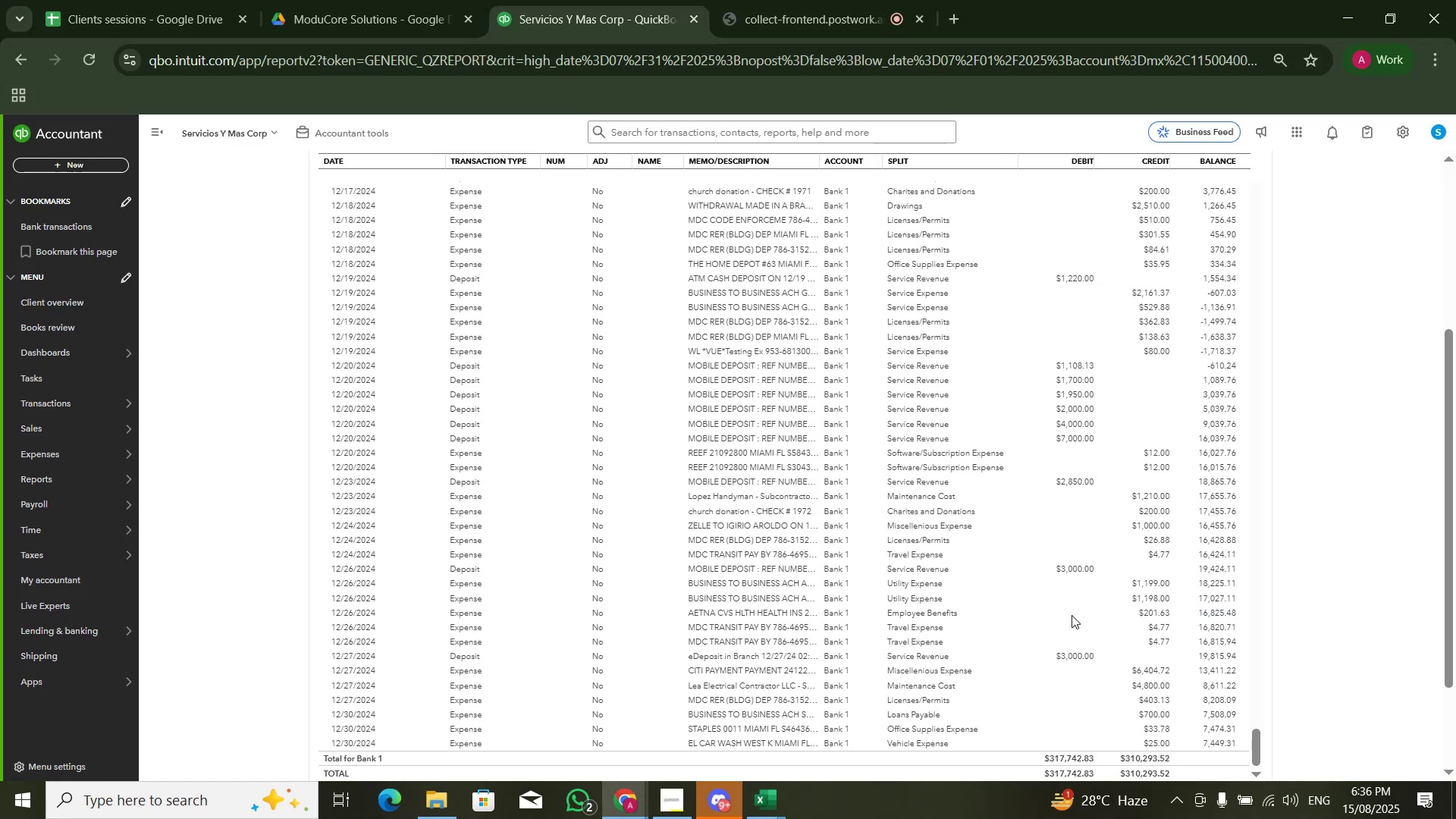 
scroll: coordinate [1191, 548], scroll_direction: up, amount: 5.0
 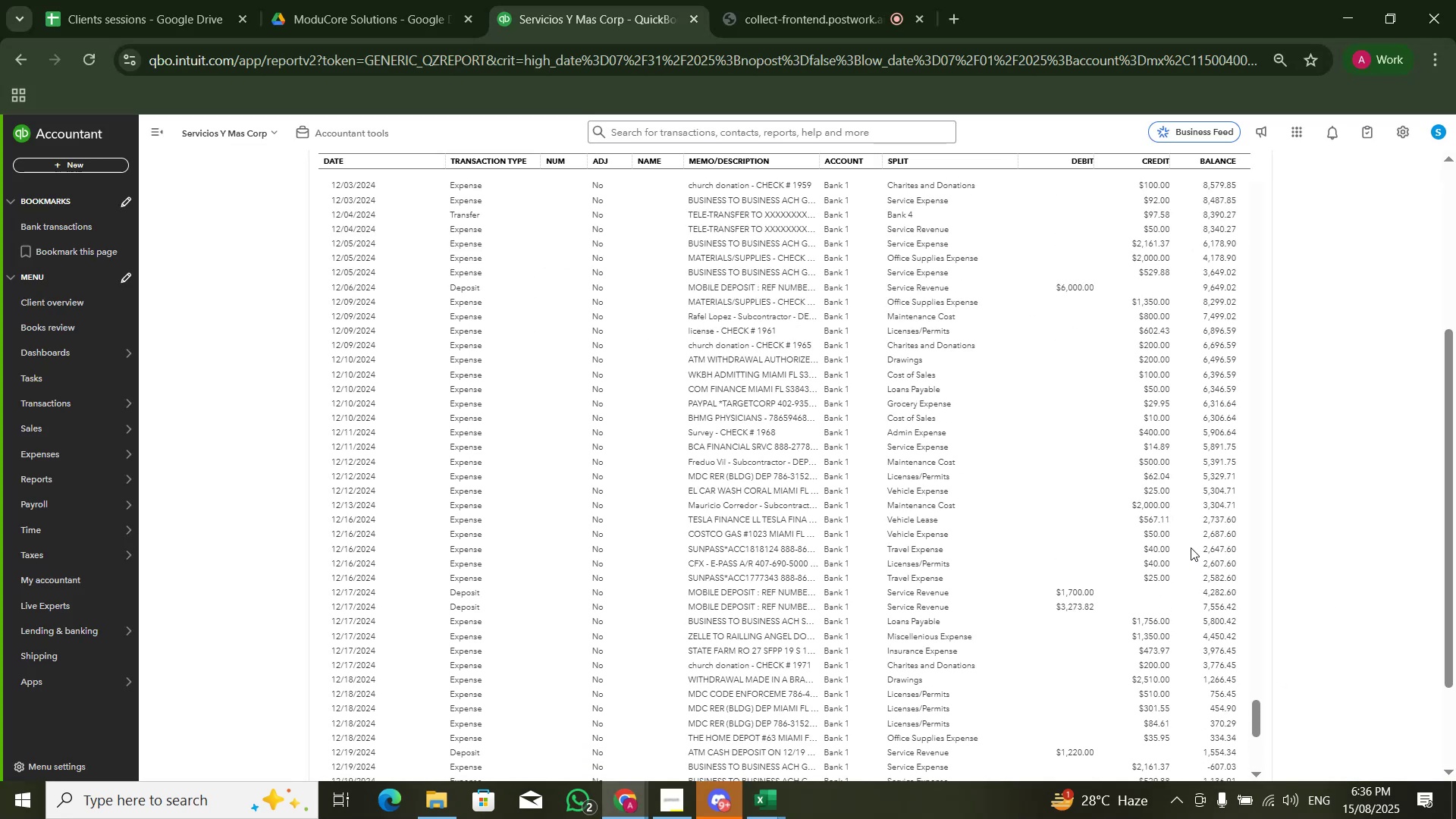 
scroll: coordinate [1191, 548], scroll_direction: down, amount: 1.0
 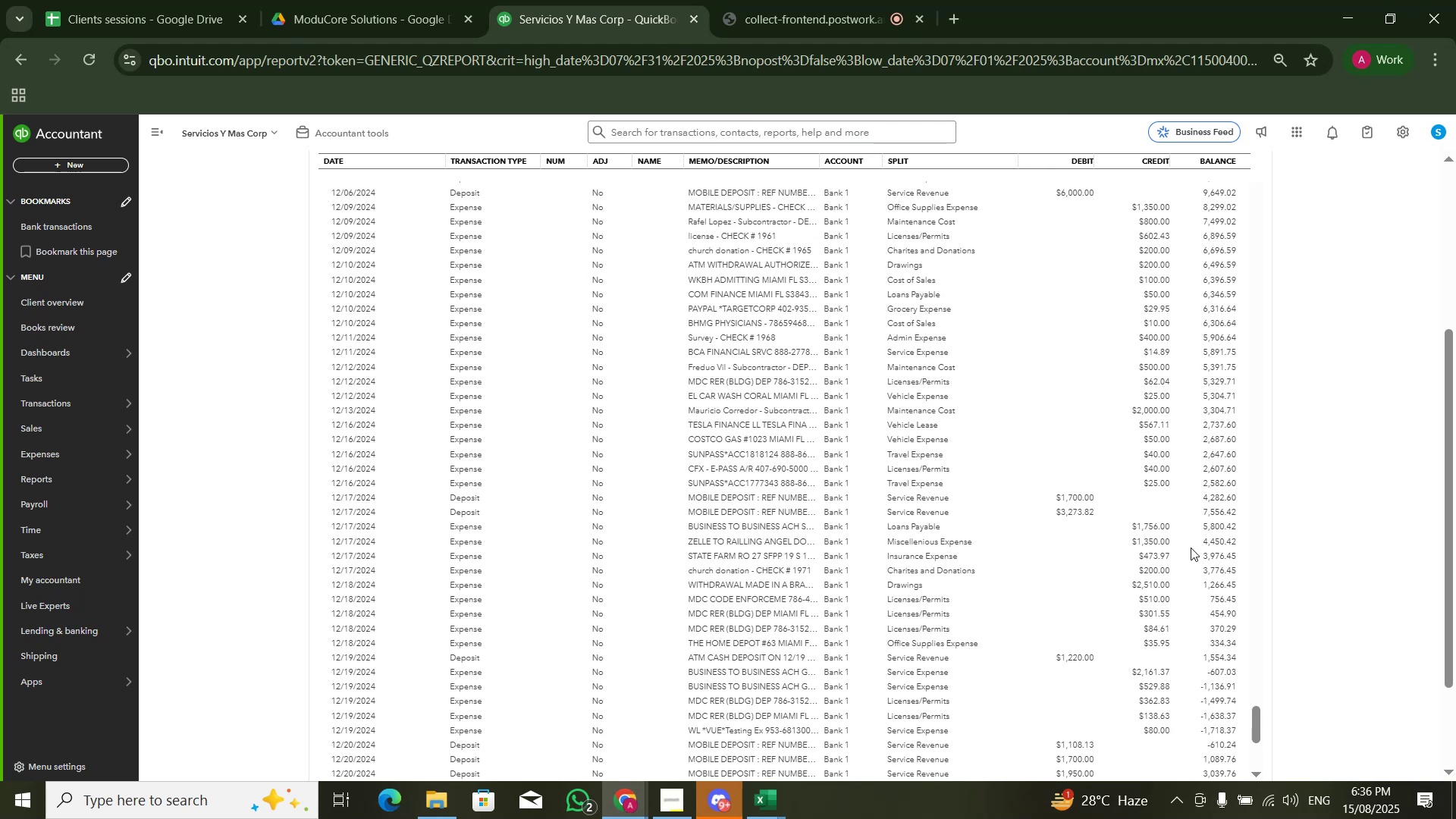 
wait(5.09)
 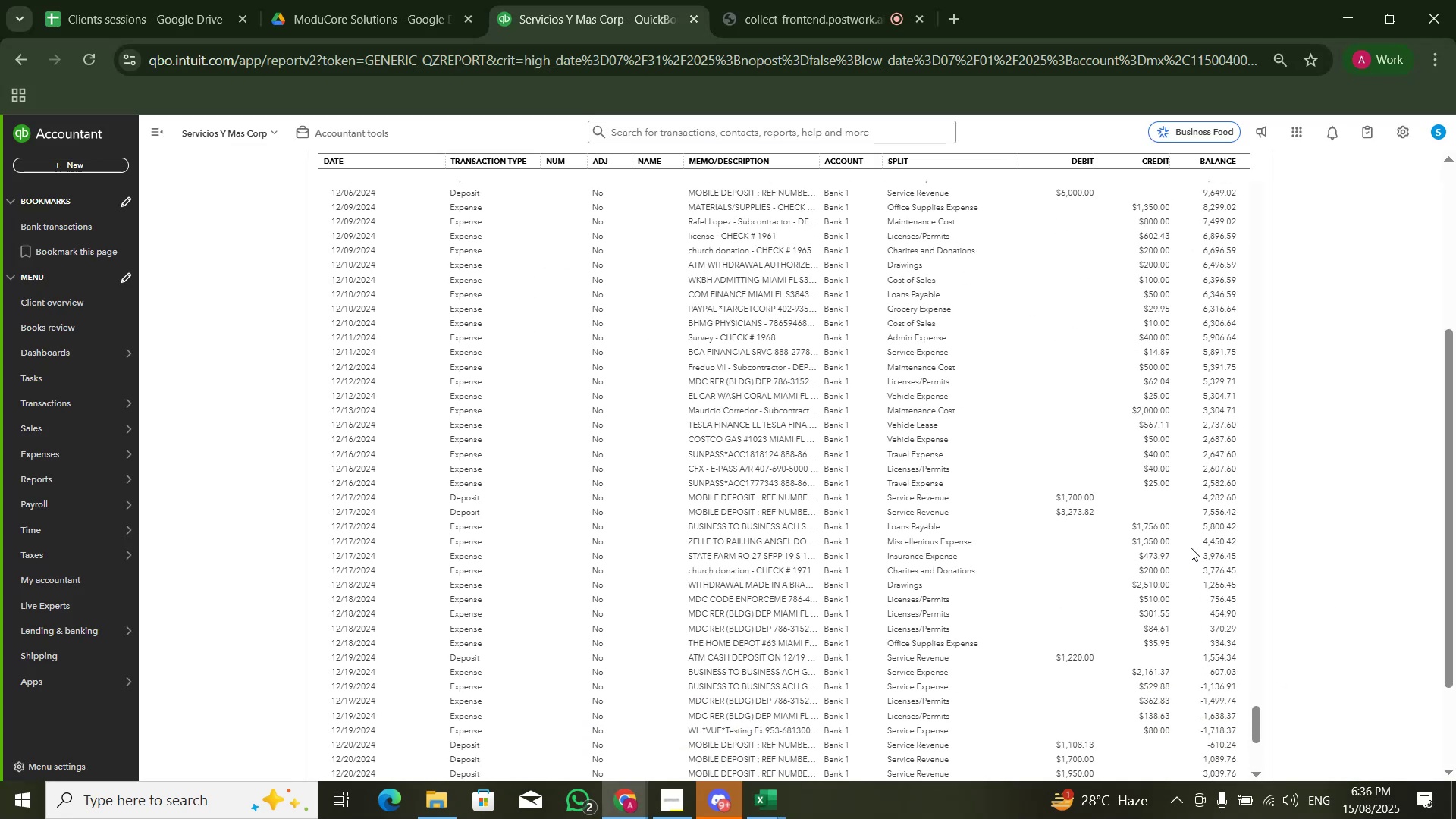 
scroll: coordinate [1175, 521], scroll_direction: down, amount: 1.0
 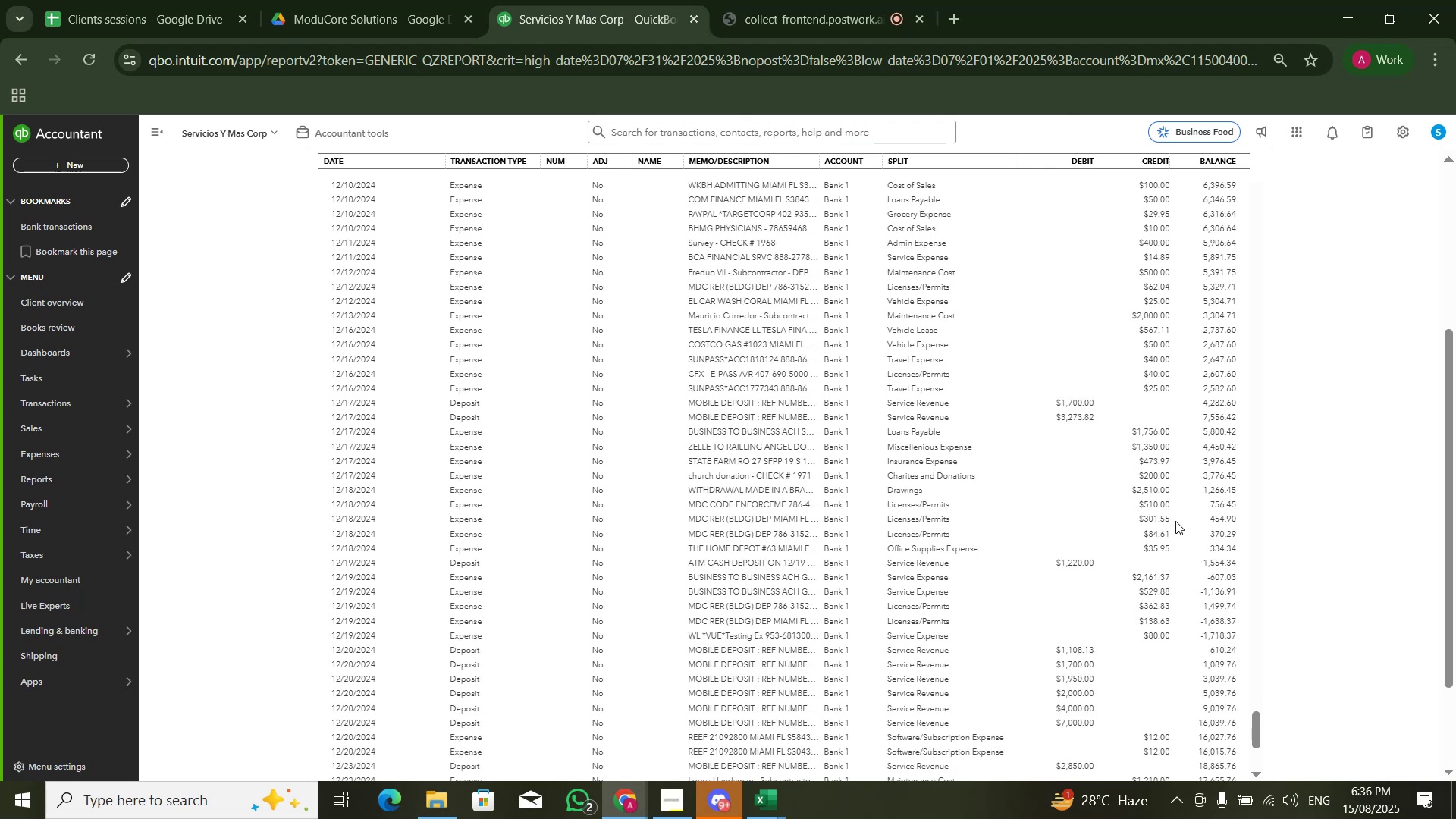 
scroll: coordinate [1021, 514], scroll_direction: up, amount: 14.0
 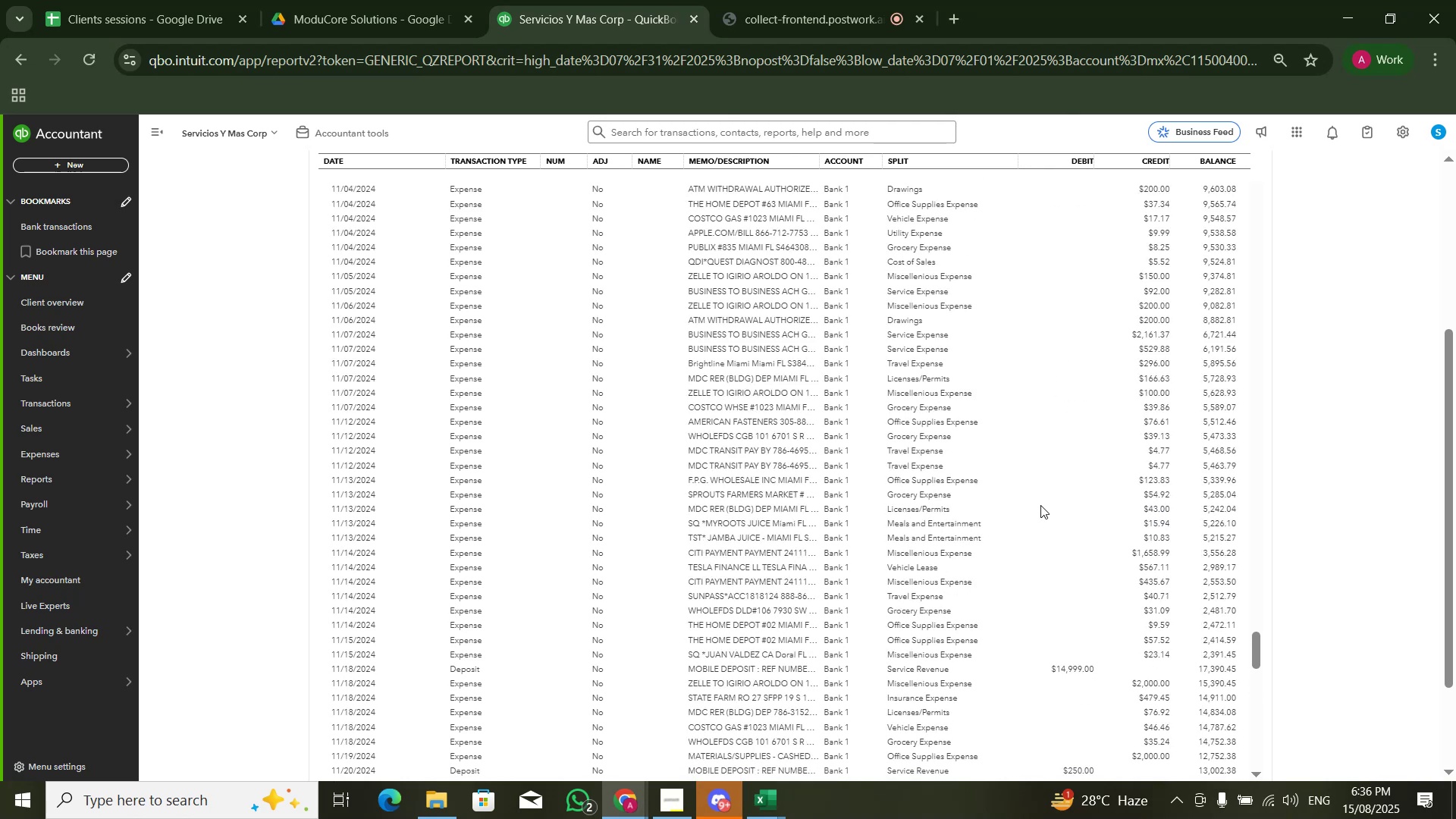 
scroll: coordinate [1040, 505], scroll_direction: none, amount: 0.0
 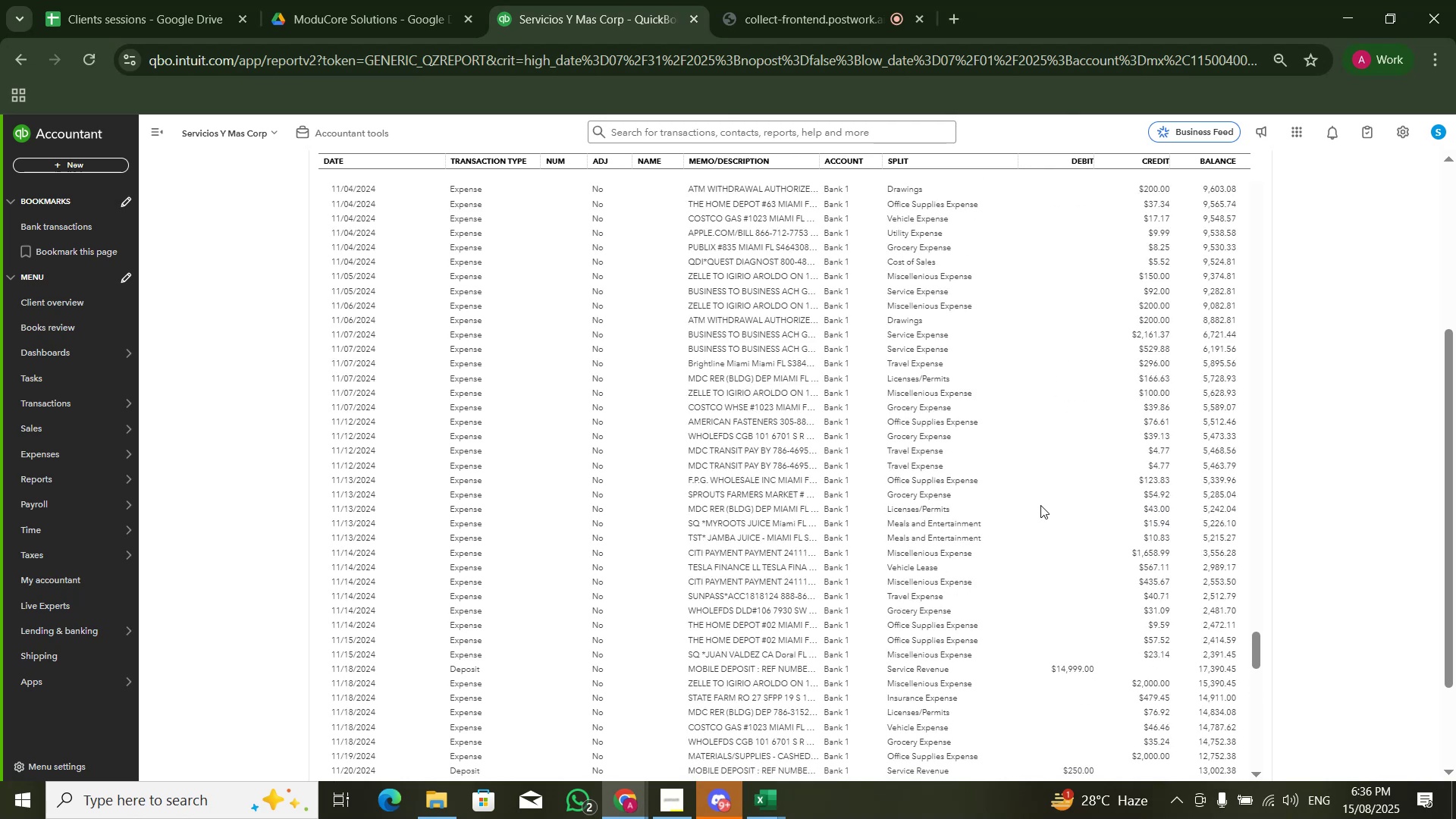 
scroll: coordinate [1055, 501], scroll_direction: down, amount: 3.0
 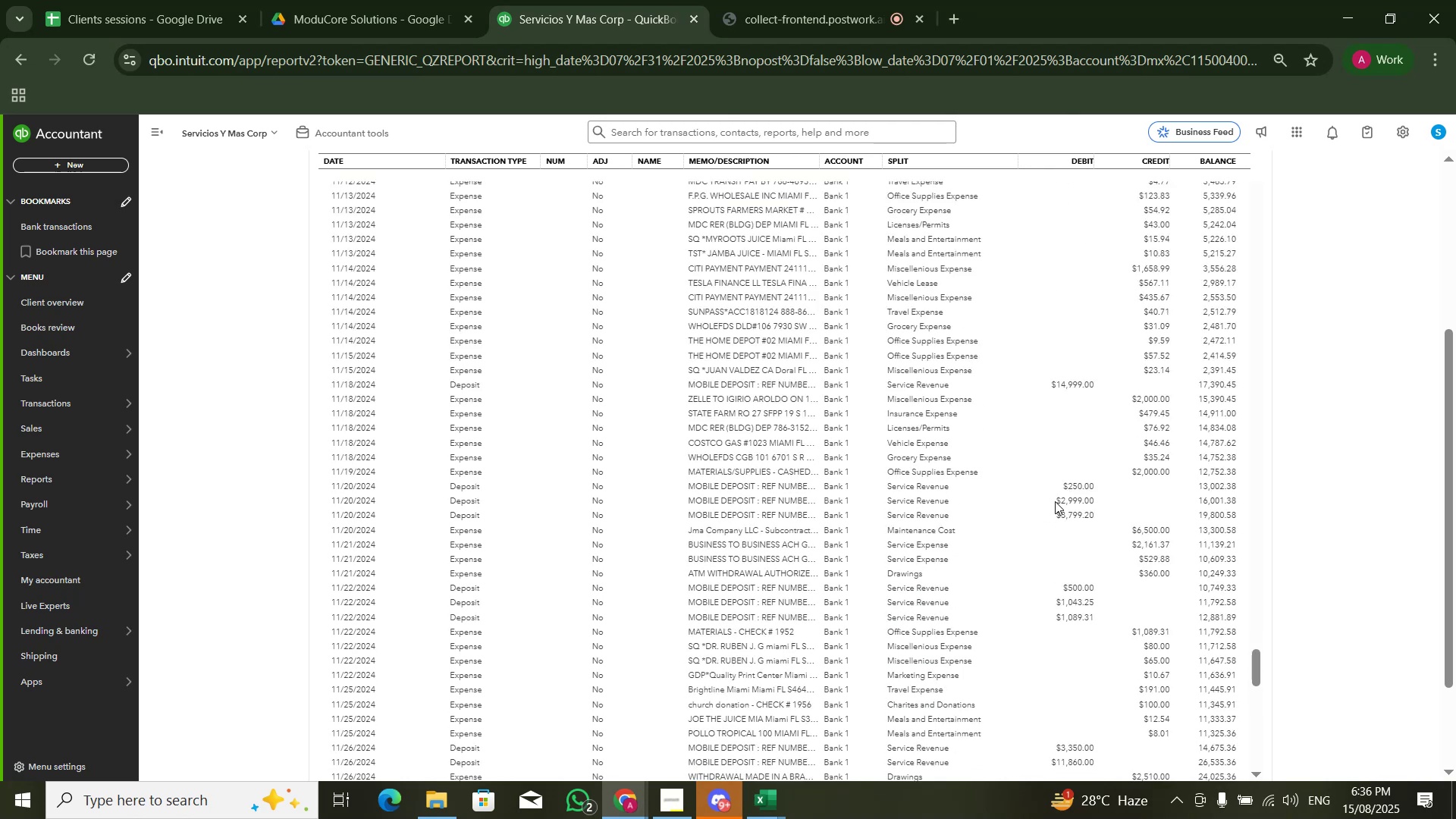 
scroll: coordinate [1055, 501], scroll_direction: up, amount: 8.0
 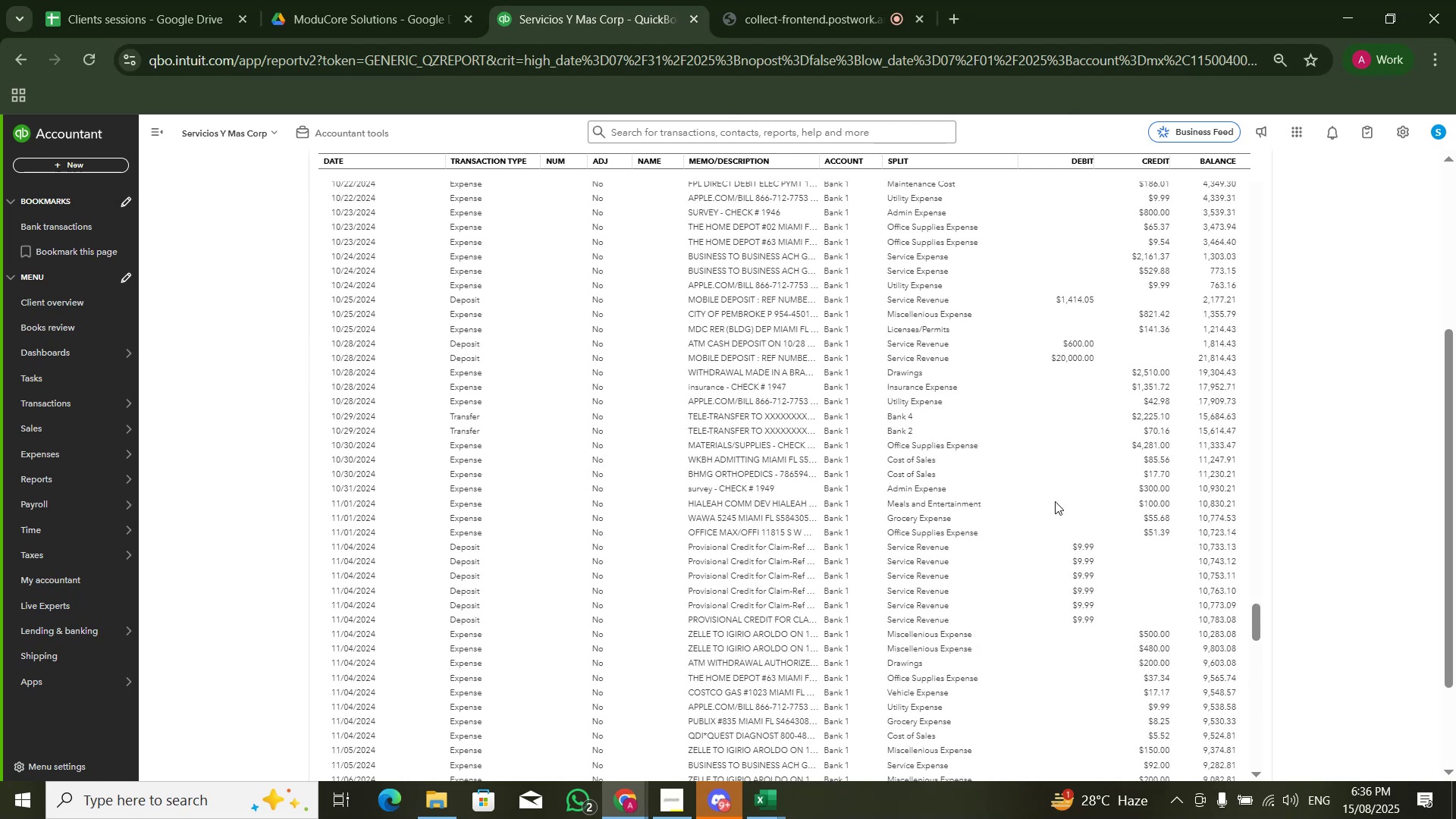 
scroll: coordinate [1055, 501], scroll_direction: none, amount: 0.0
 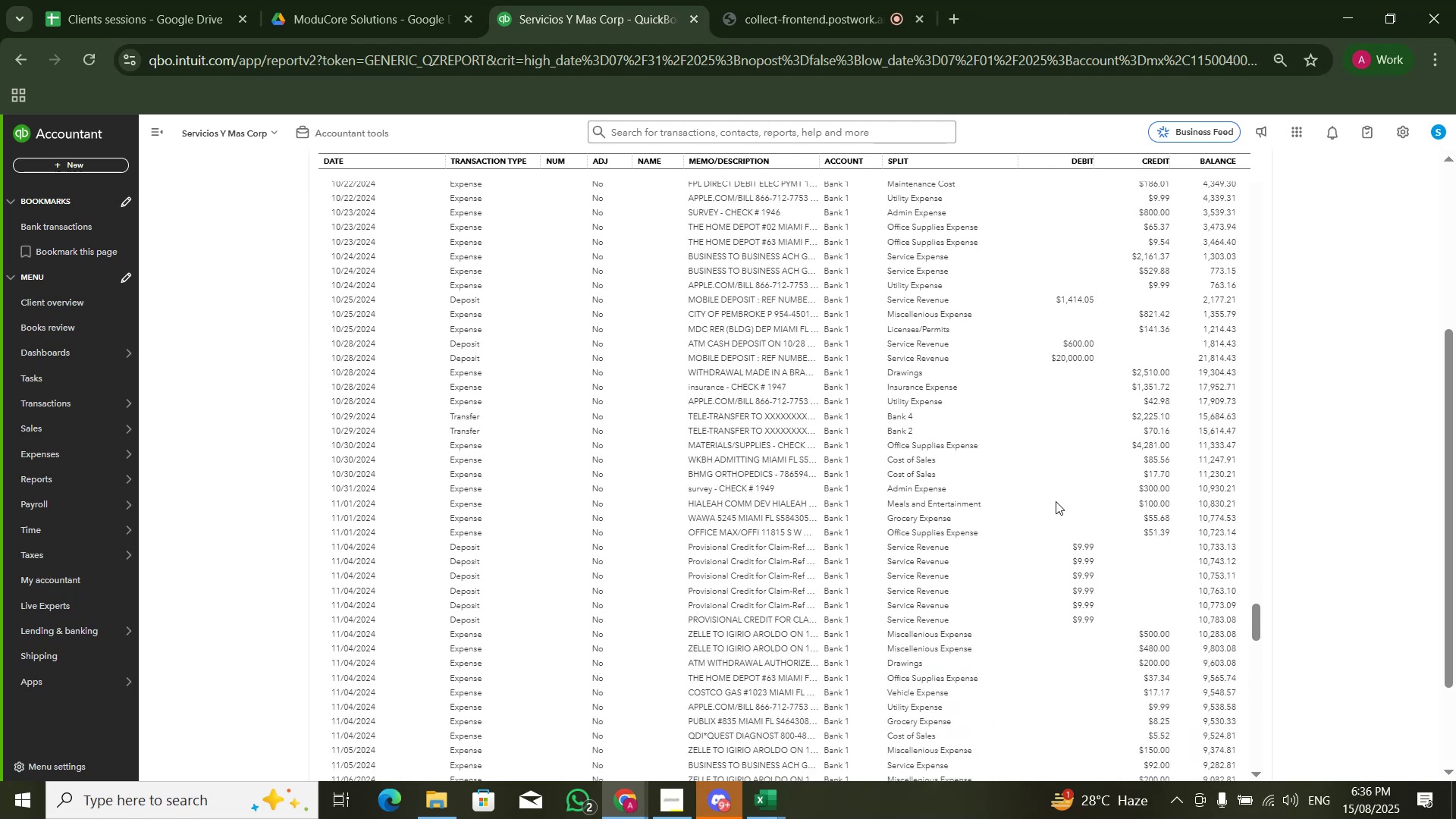 
scroll: coordinate [1060, 494], scroll_direction: up, amount: 6.0
 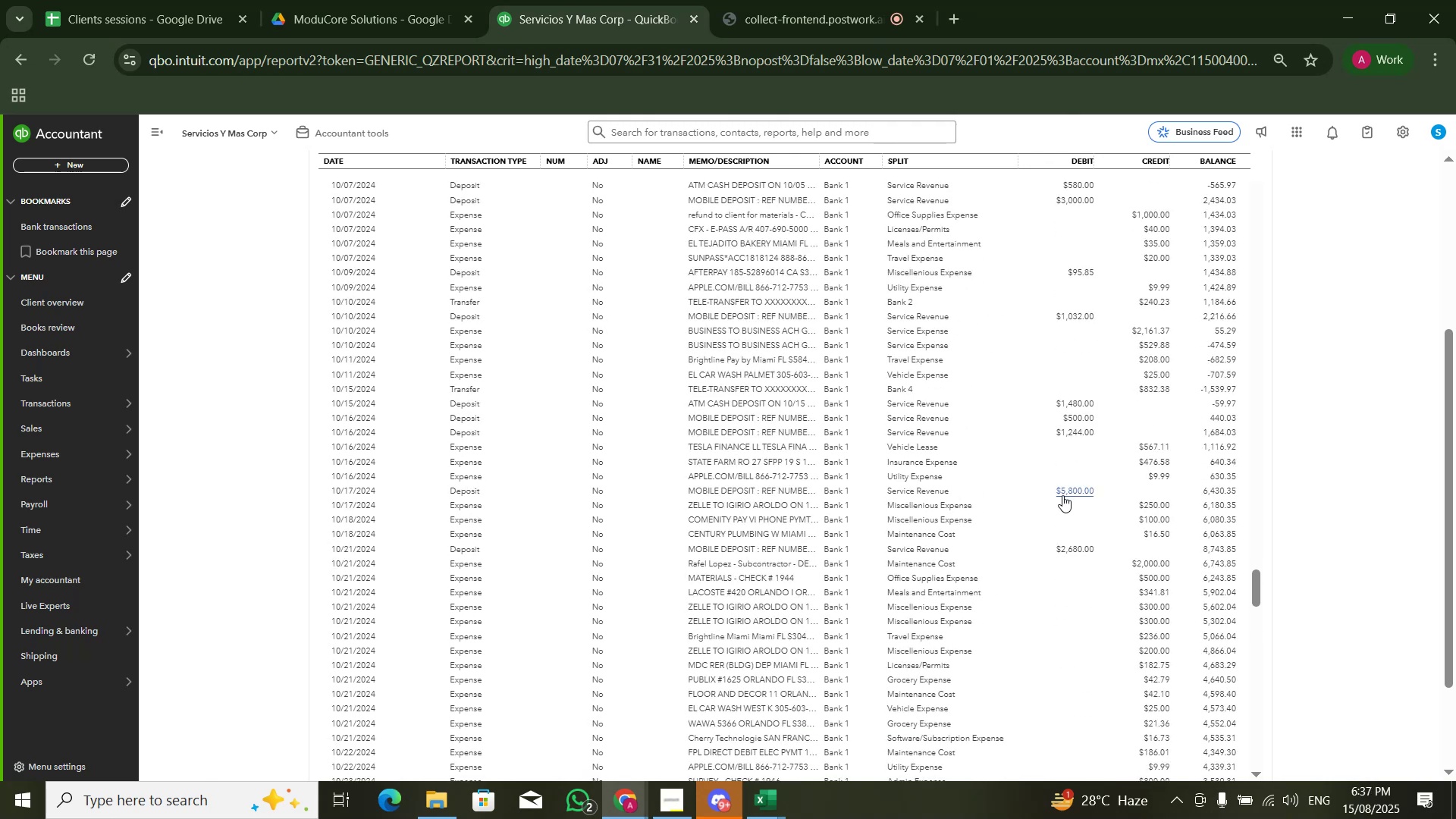 
scroll: coordinate [1062, 495], scroll_direction: down, amount: 1.0
 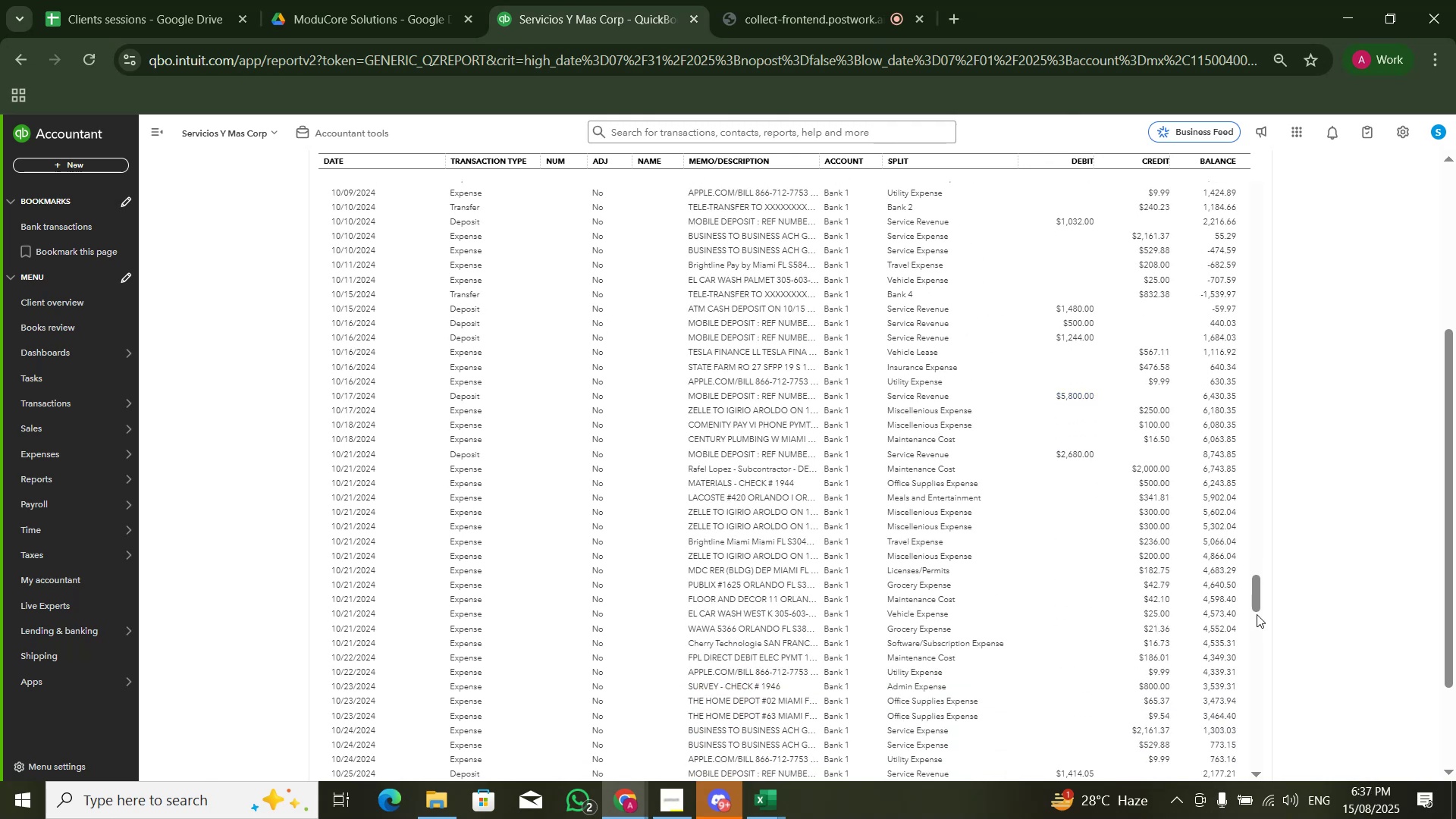 
left_click_drag(start_coordinate=[1259, 600], to_coordinate=[1256, 818])
 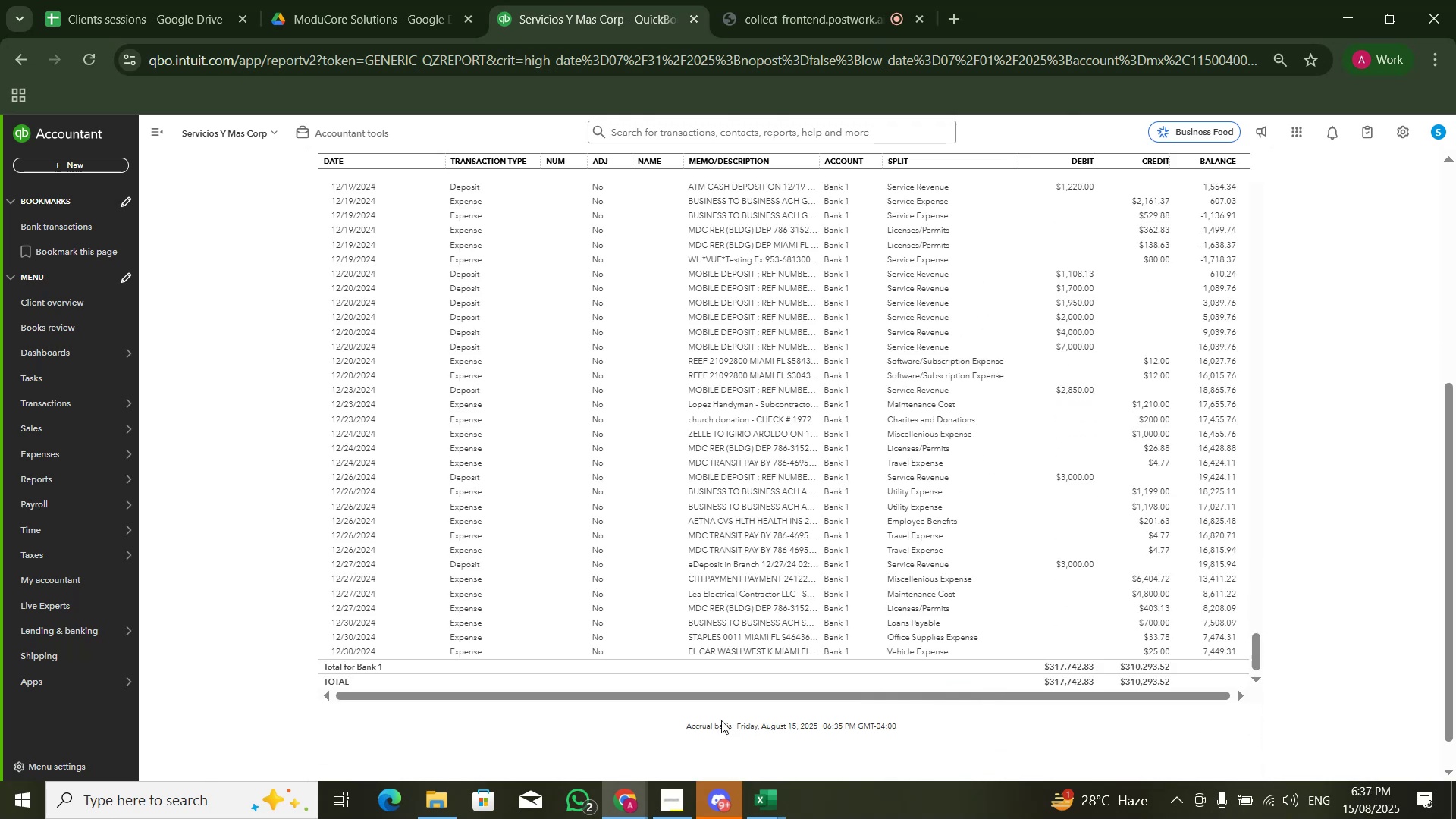 
scroll: coordinate [1257, 646], scroll_direction: down, amount: 1.0
 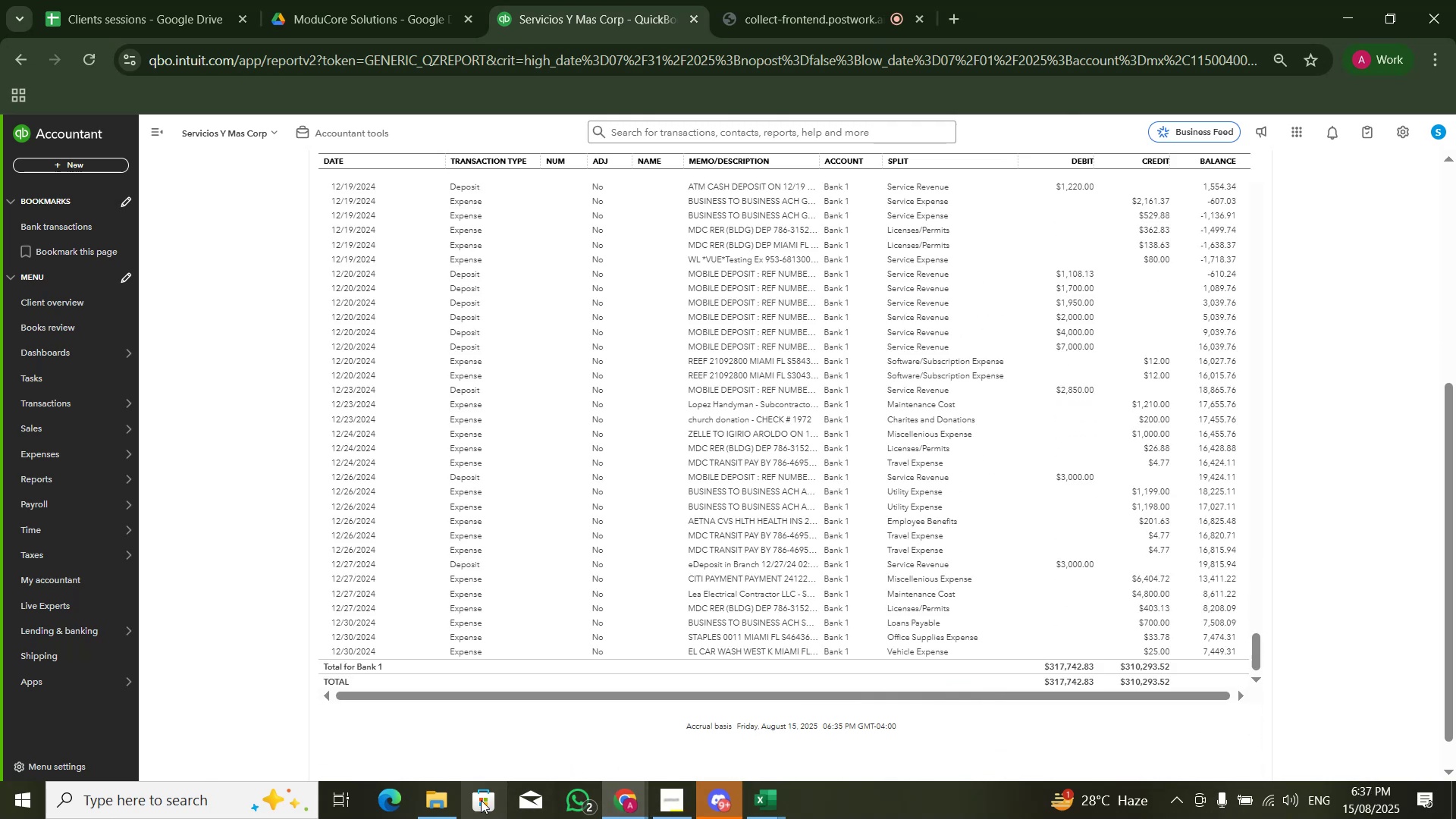 
left_click([756, 793])
 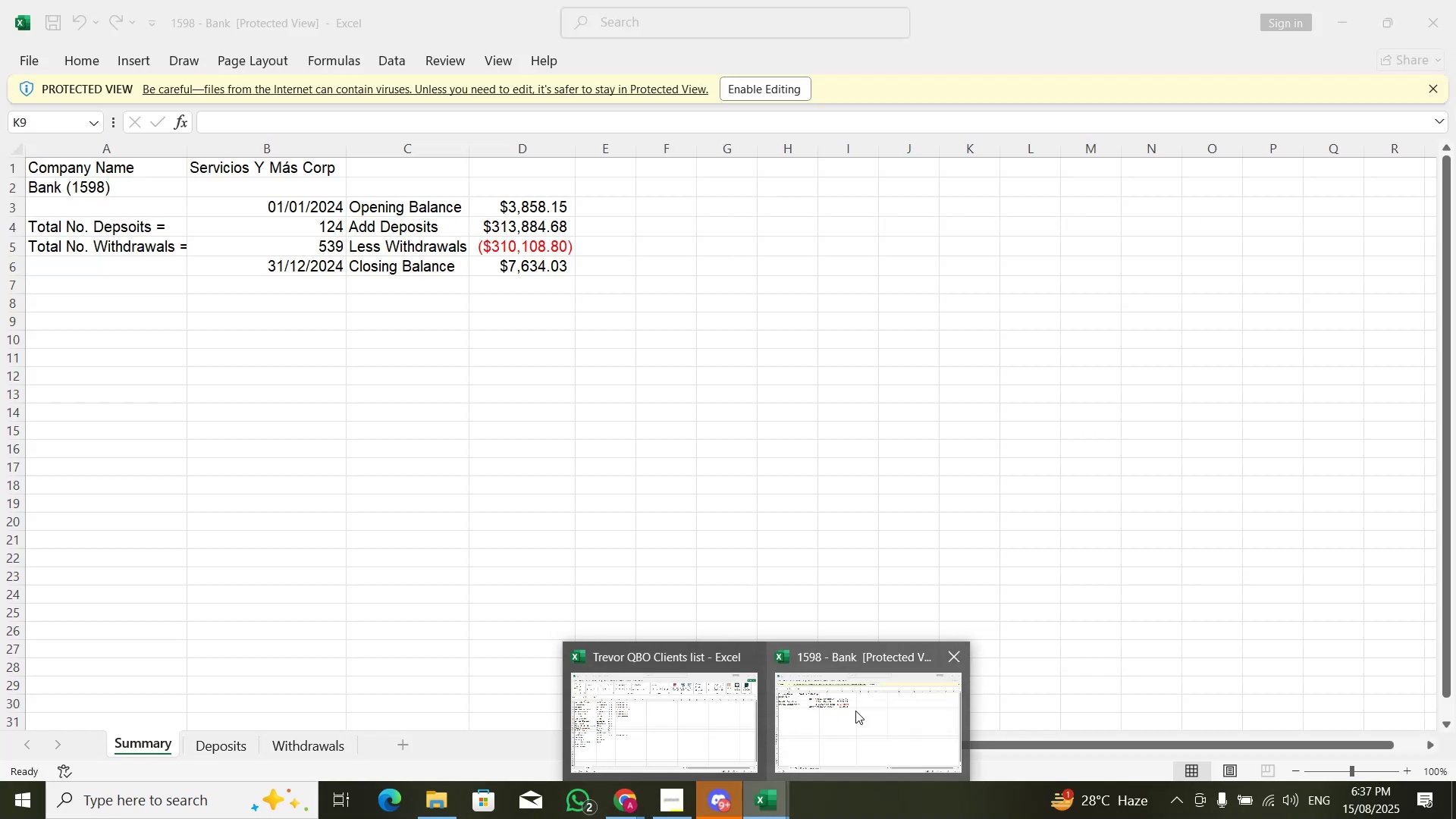 
left_click([855, 711])
 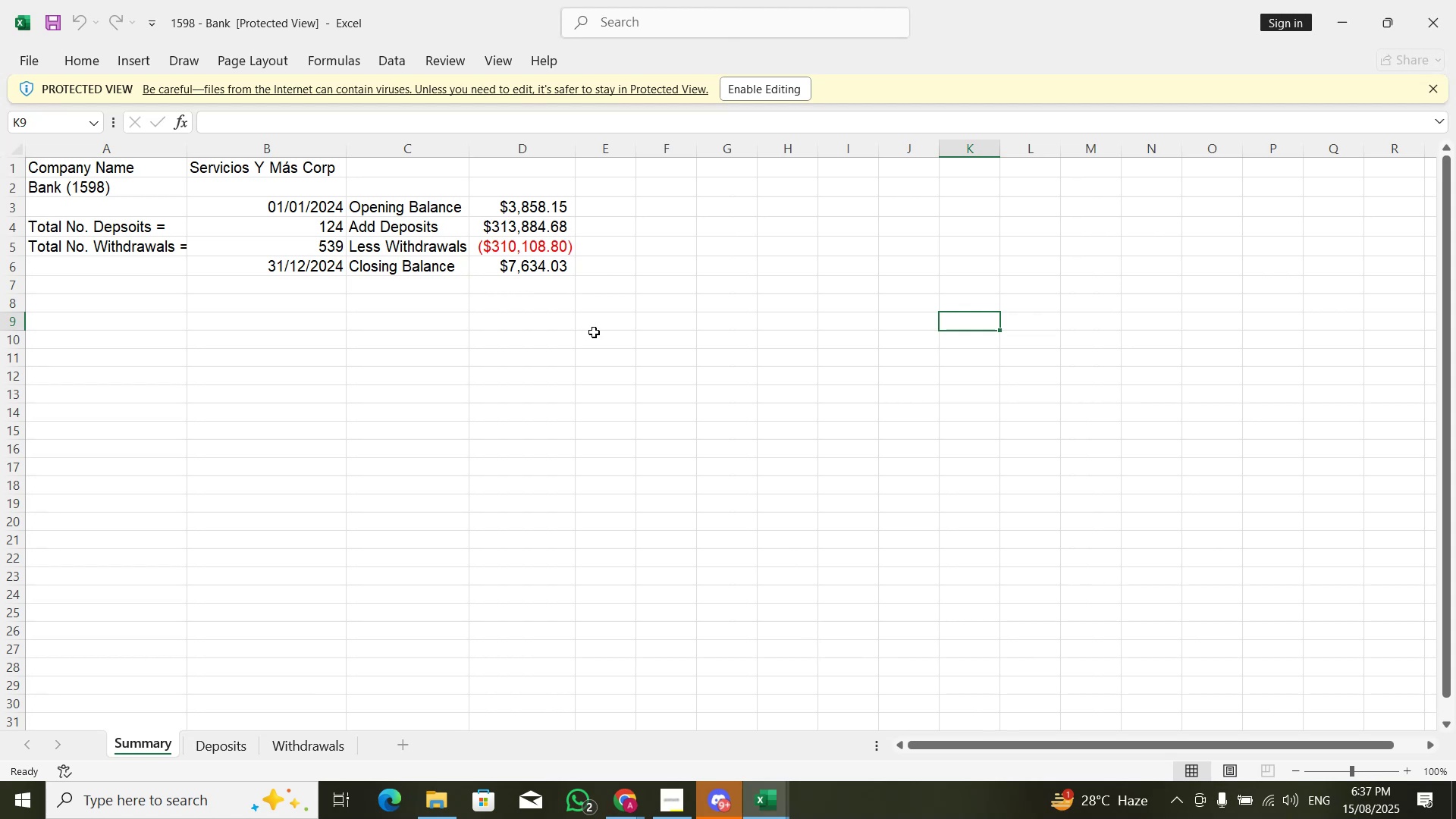 
key(Alt+AltLeft)
 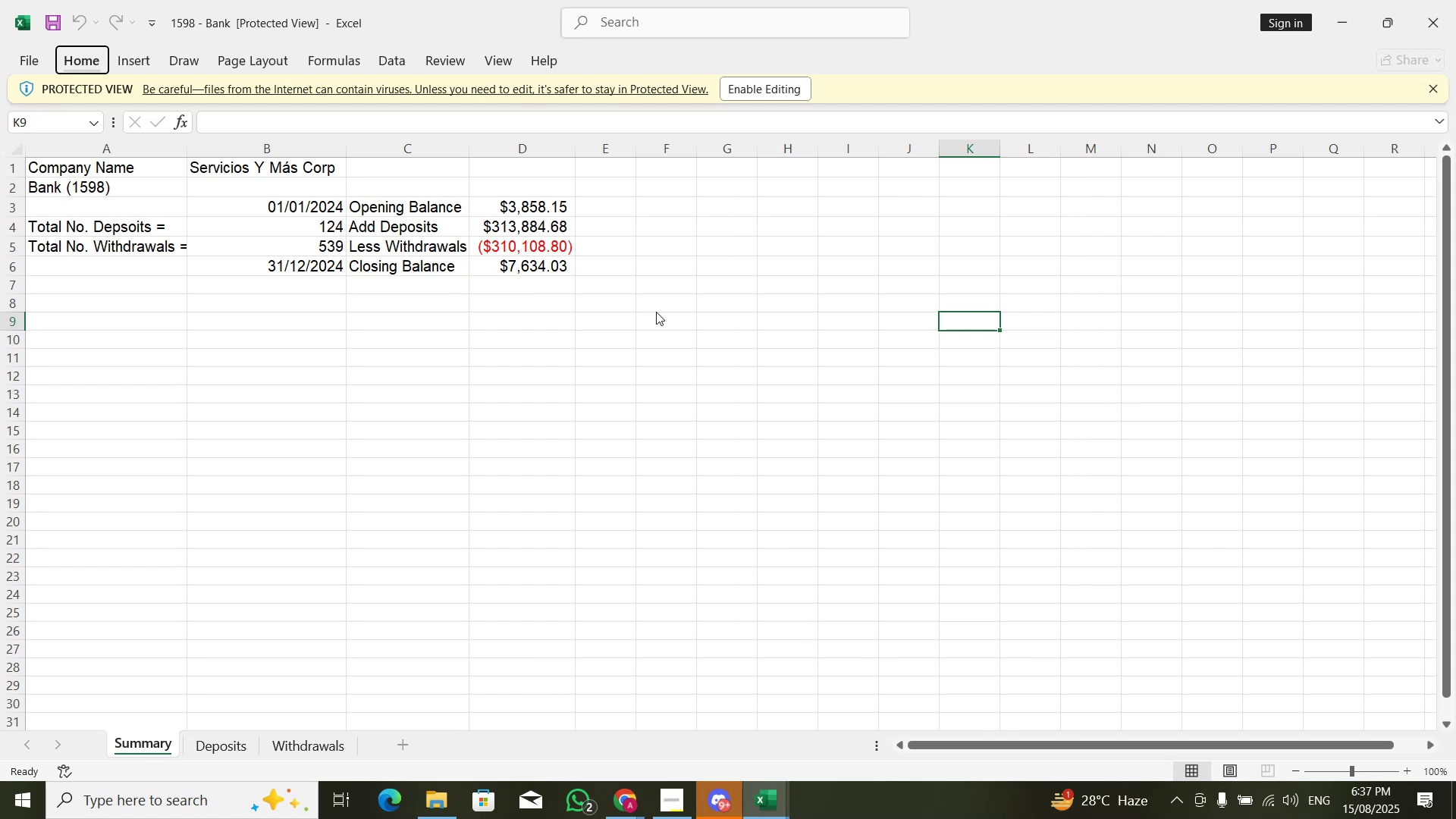 
key(Alt+Tab)
 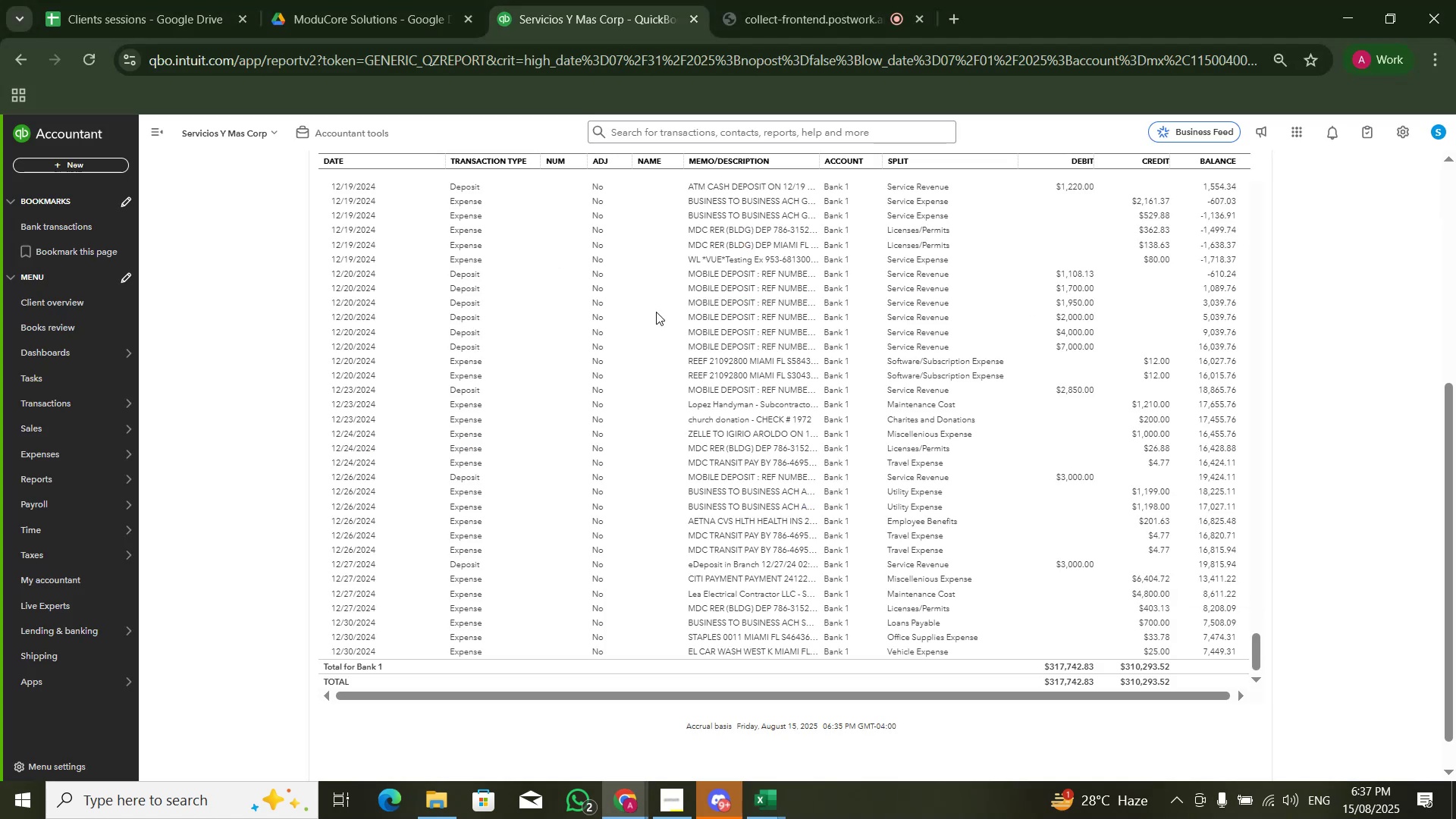 
key(Alt+AltLeft)
 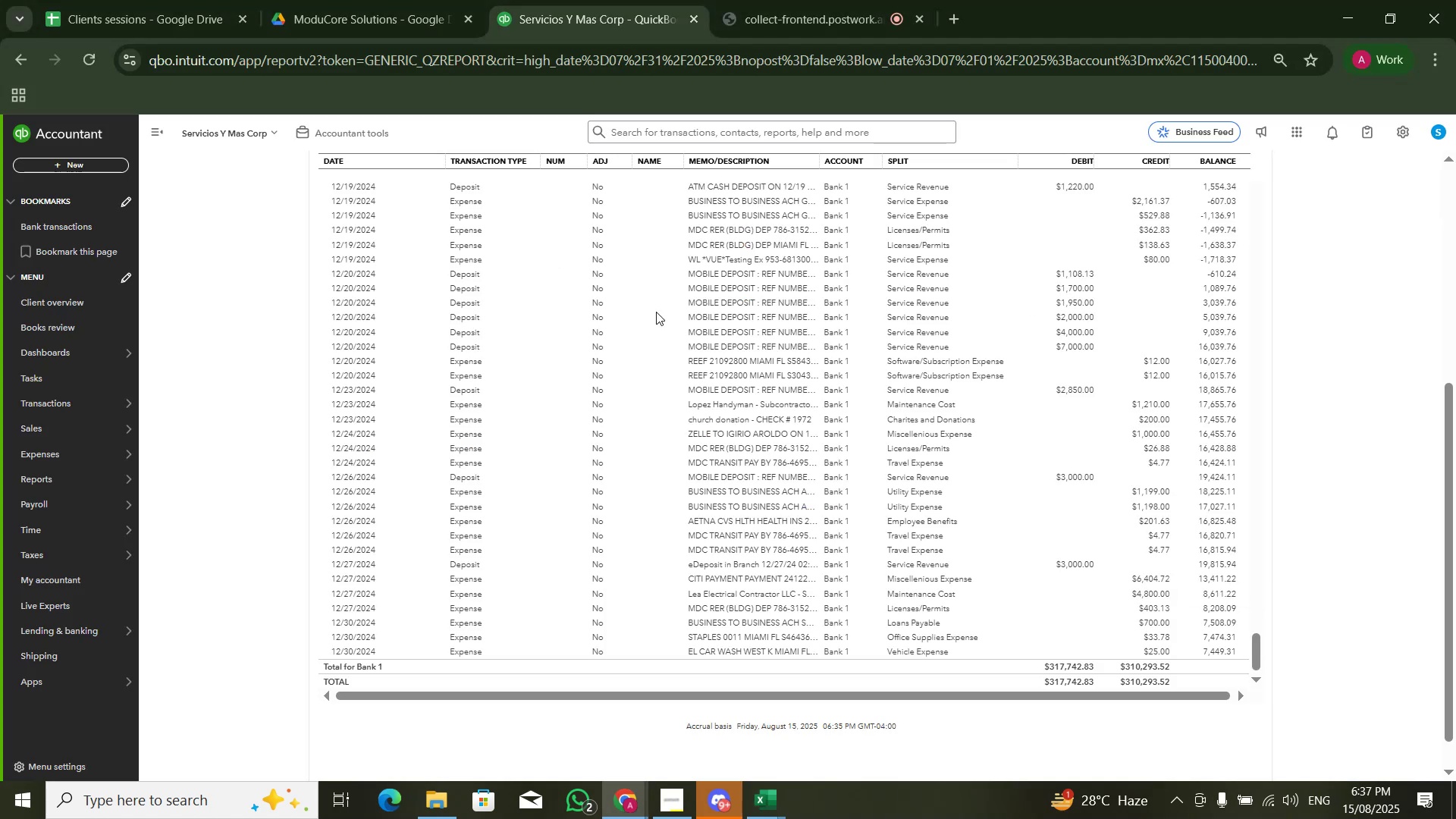 
key(Alt+Tab)
 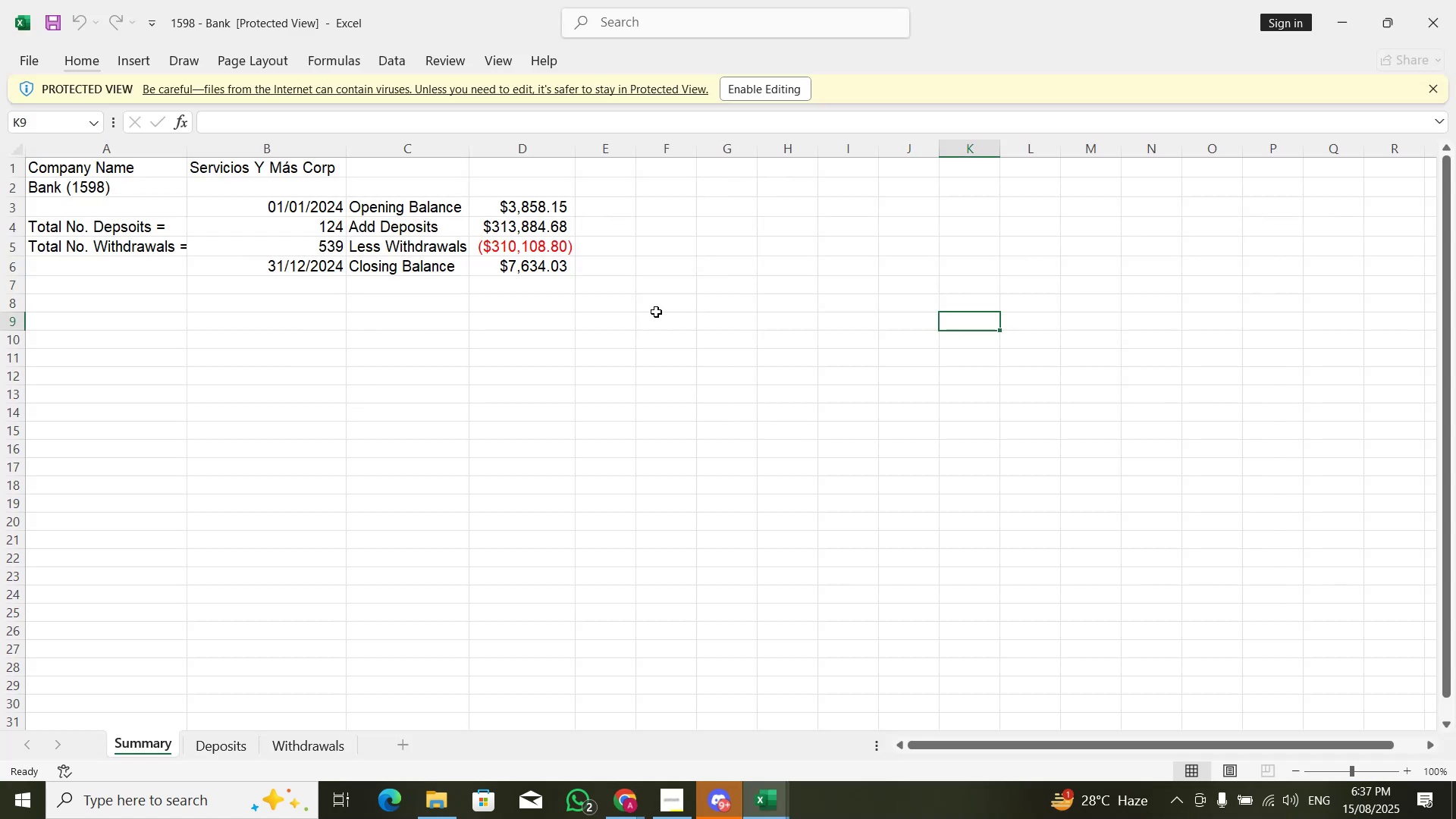 
key(Alt+AltLeft)
 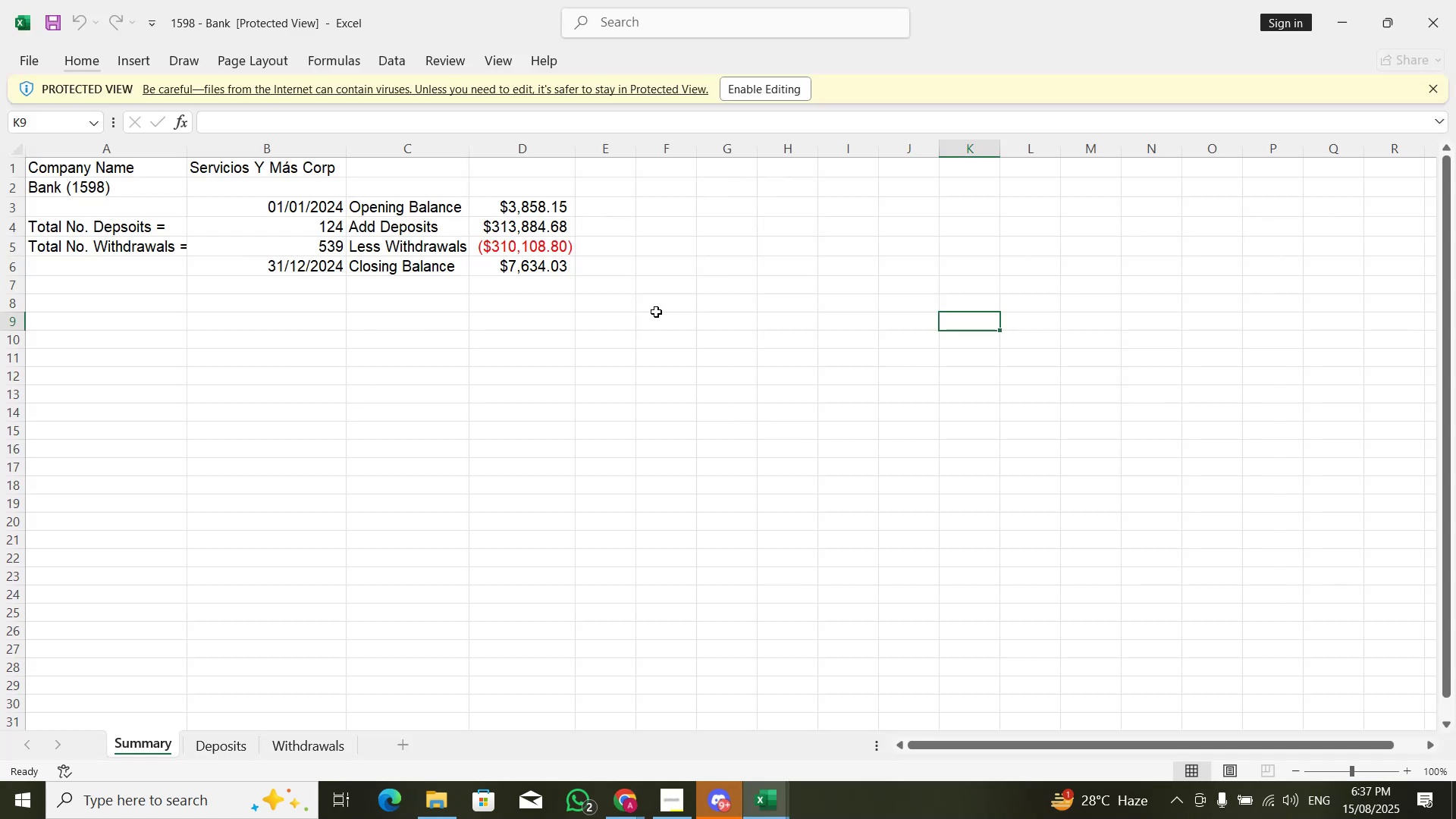 
key(Alt+Tab)
 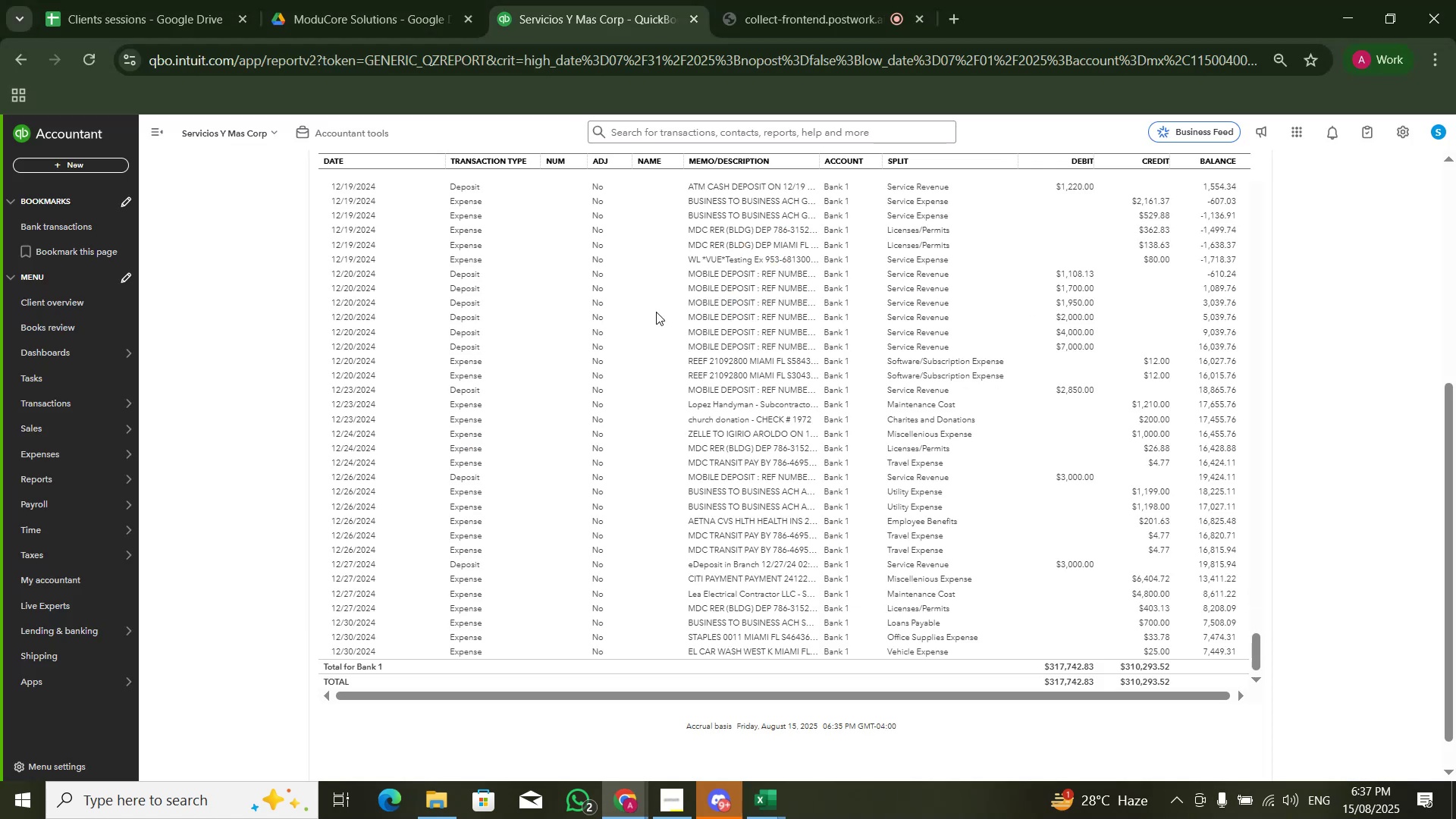 
key(Alt+AltLeft)
 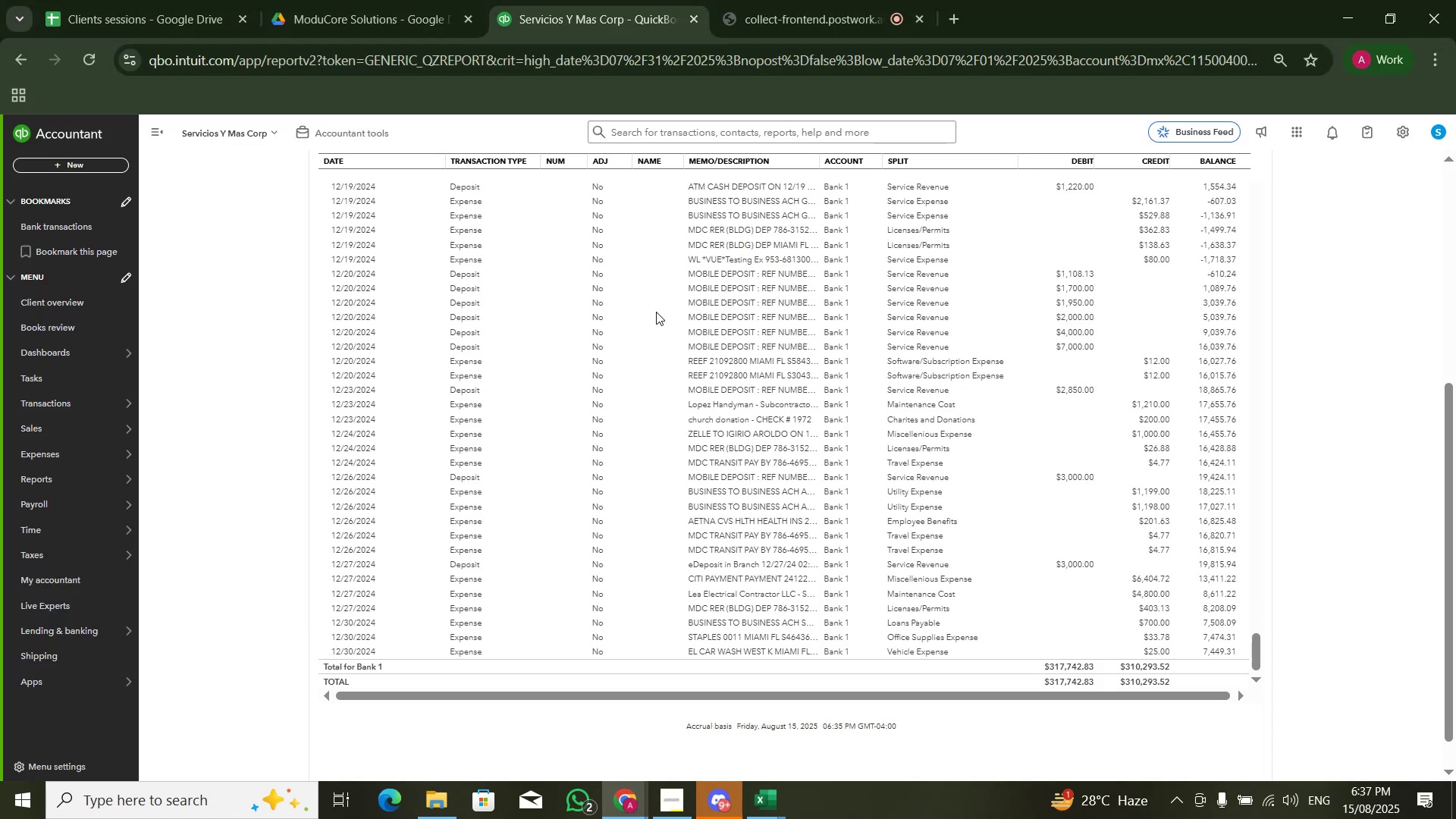 
key(Alt+Tab)
 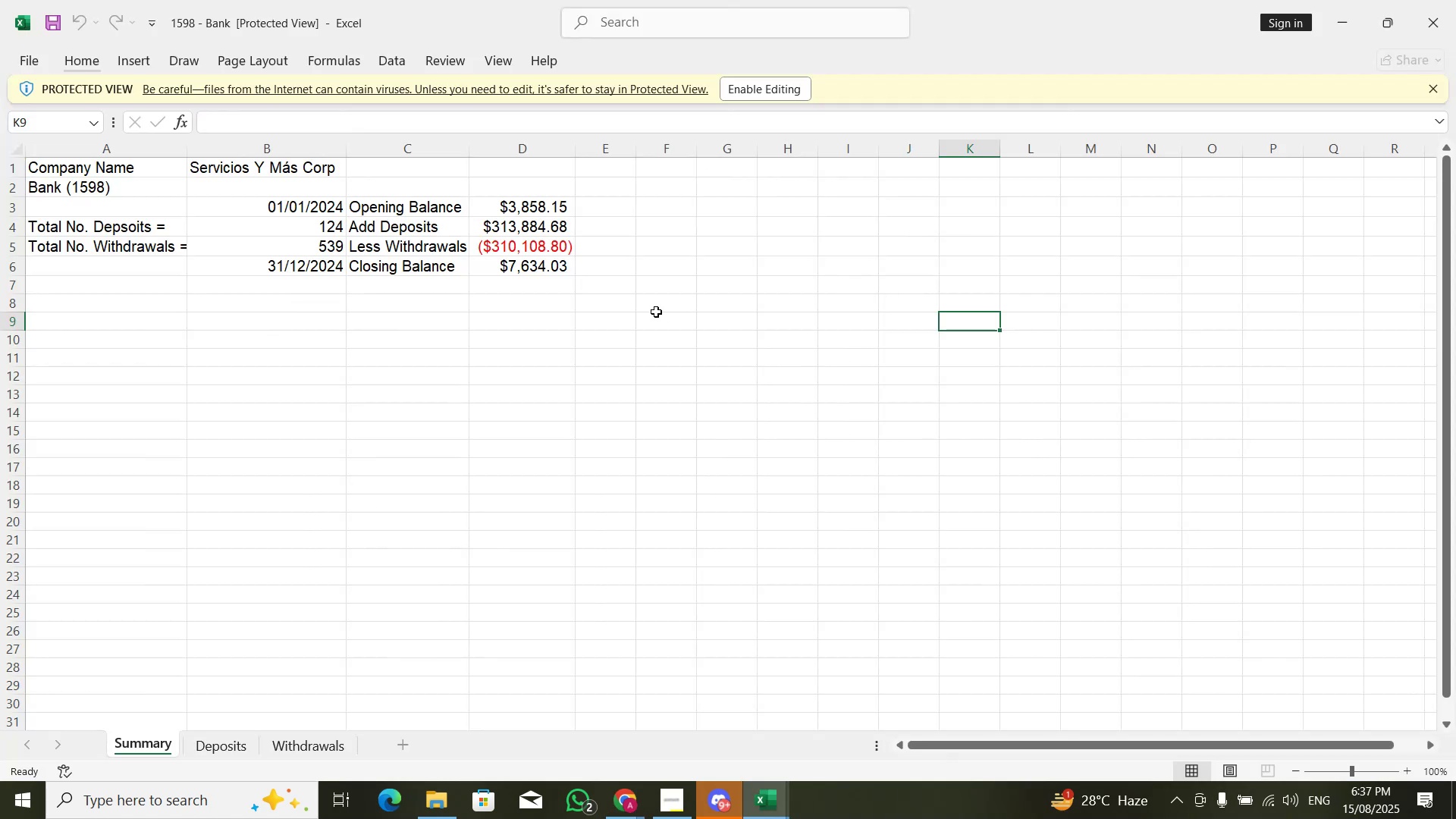 
key(Alt+AltLeft)
 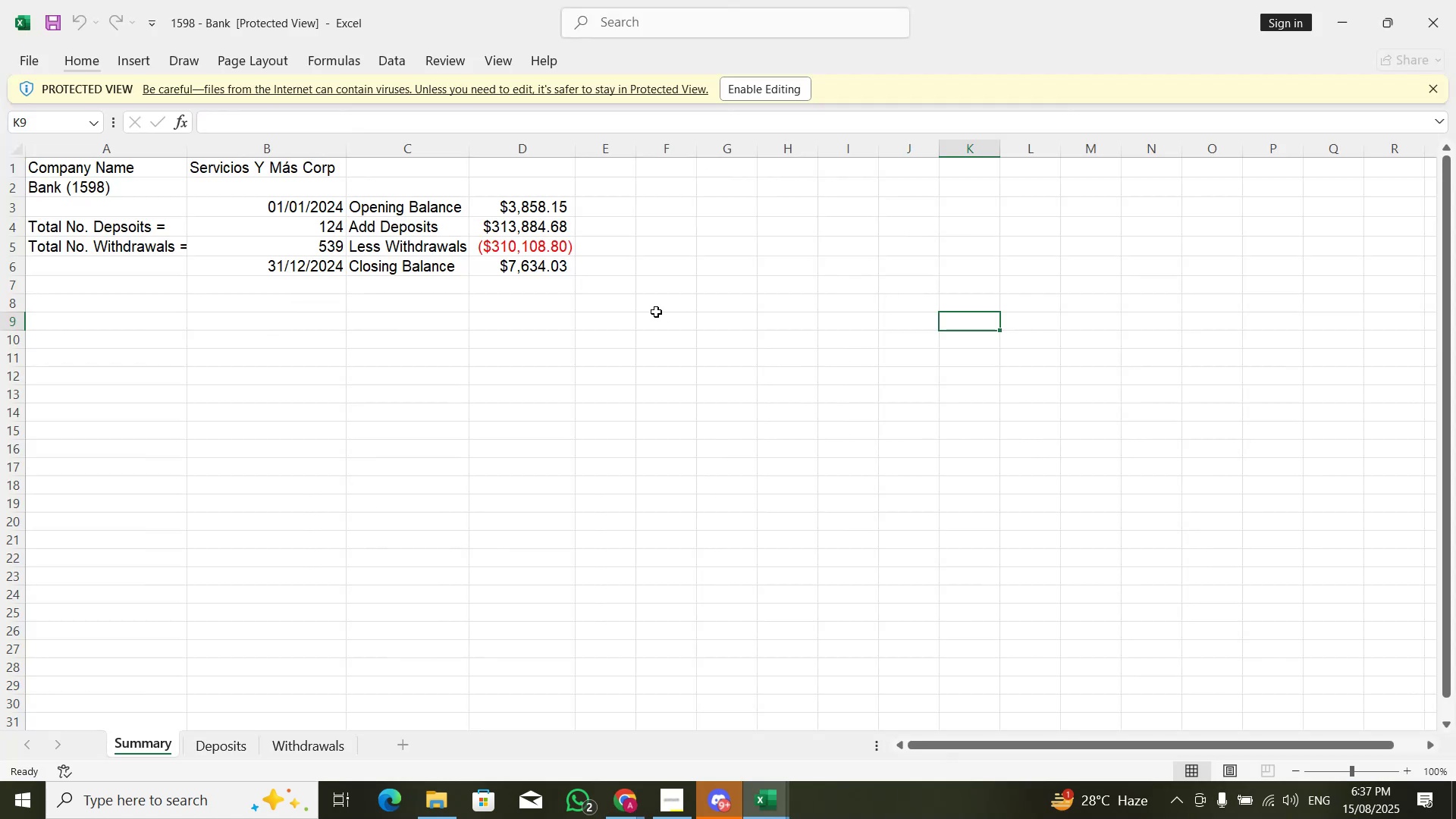 
key(Alt+Tab)
 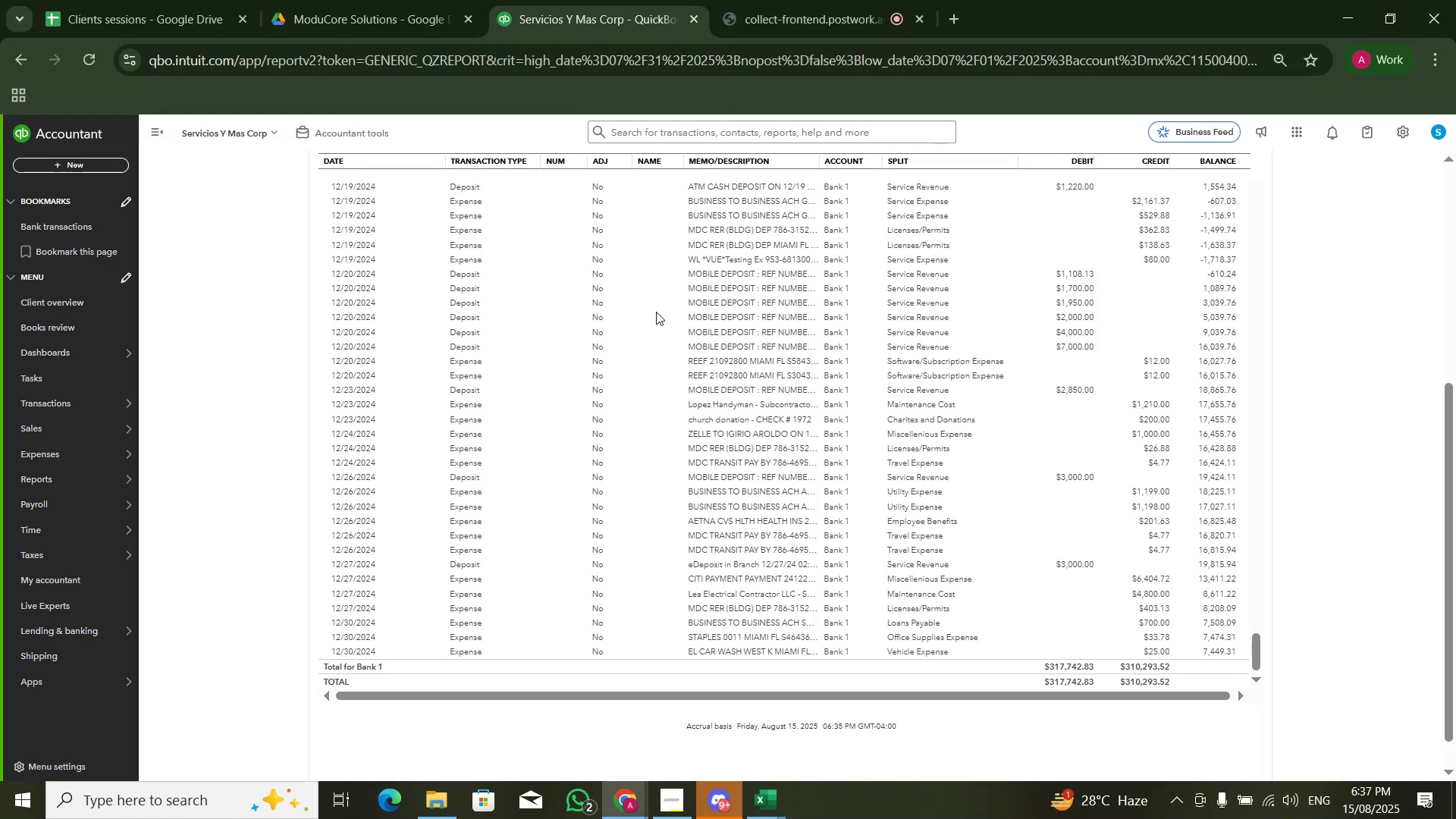 
key(Alt+AltLeft)
 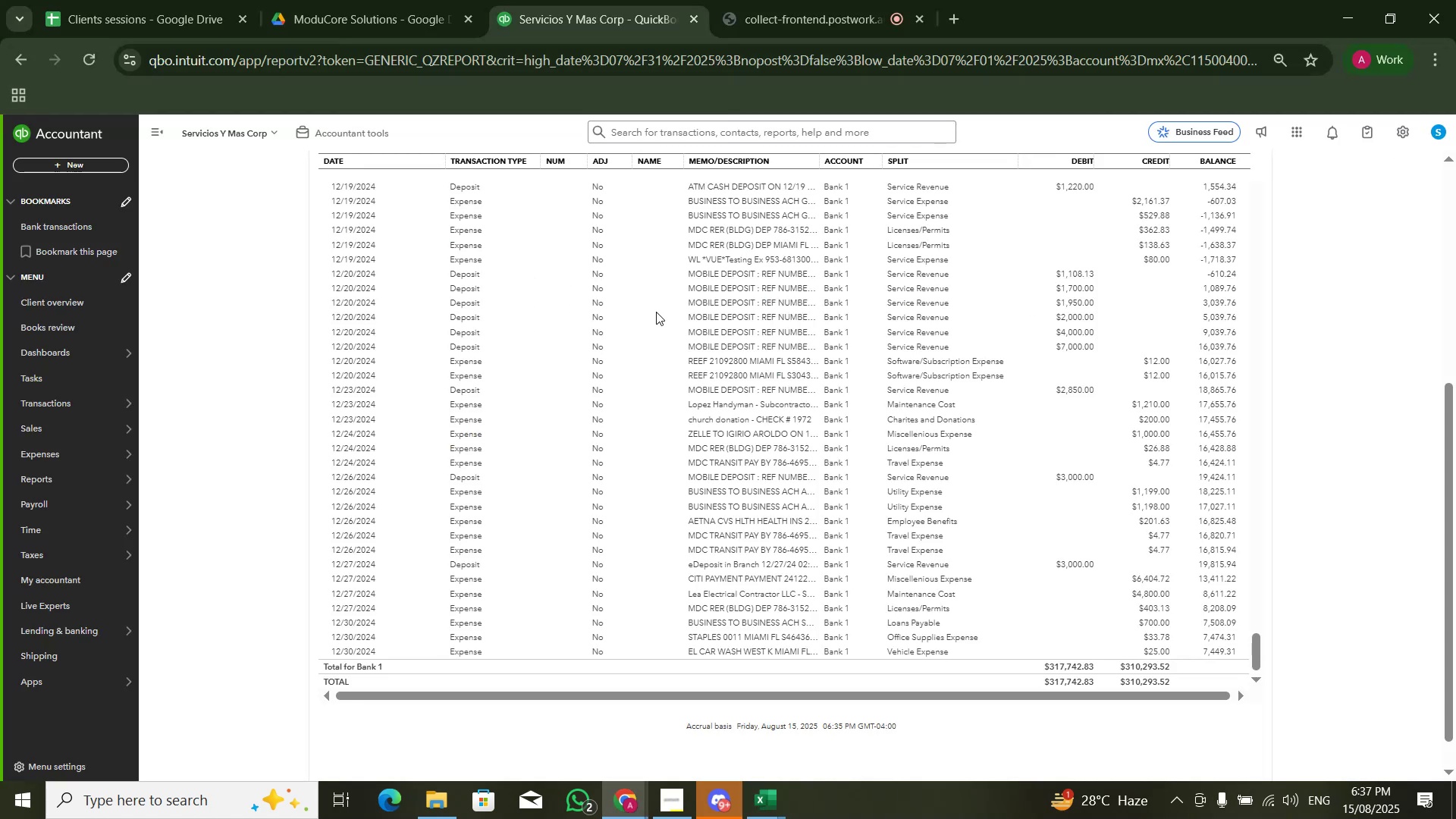 
key(Alt+Tab)
 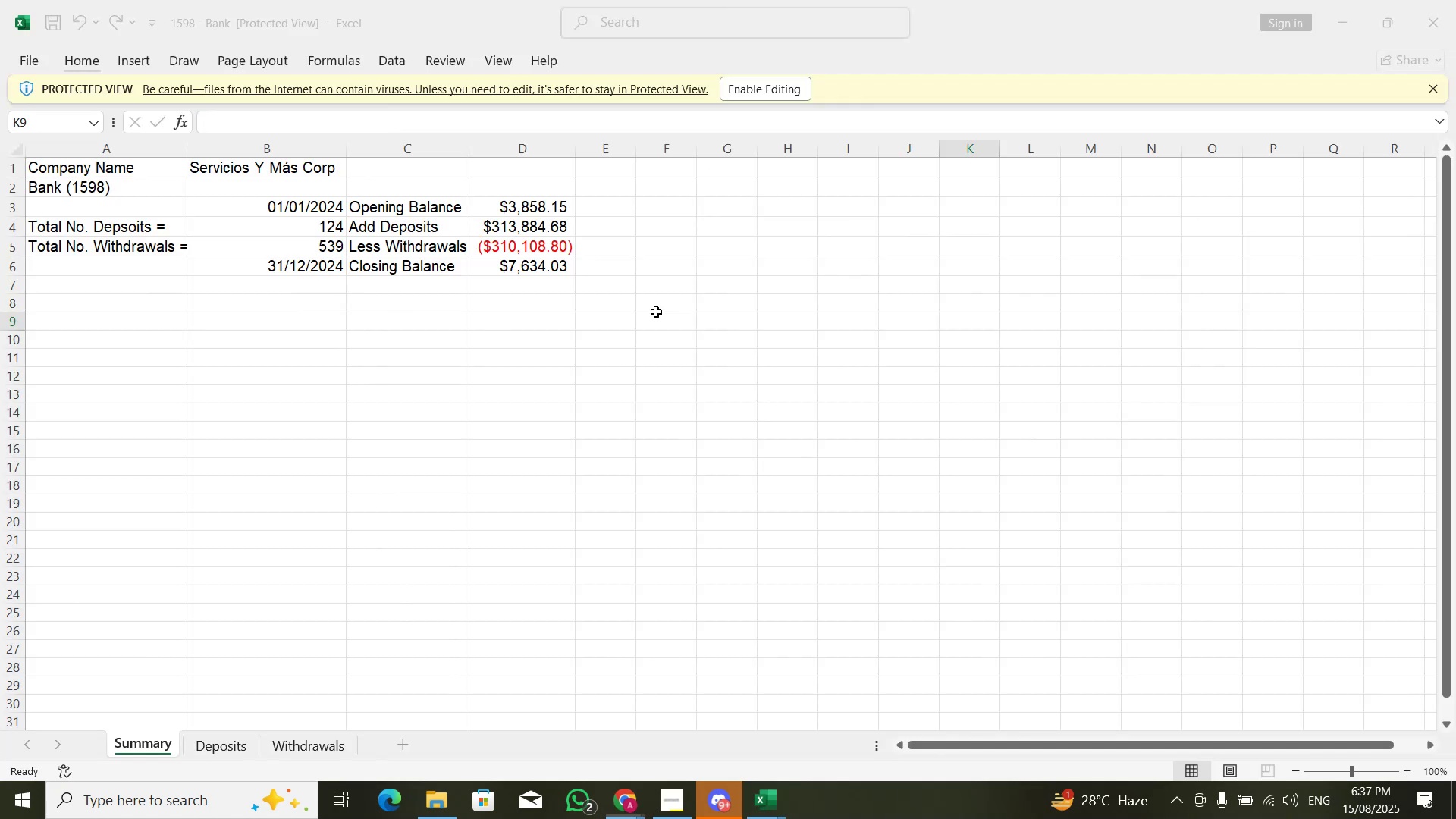 
key(Alt+AltLeft)
 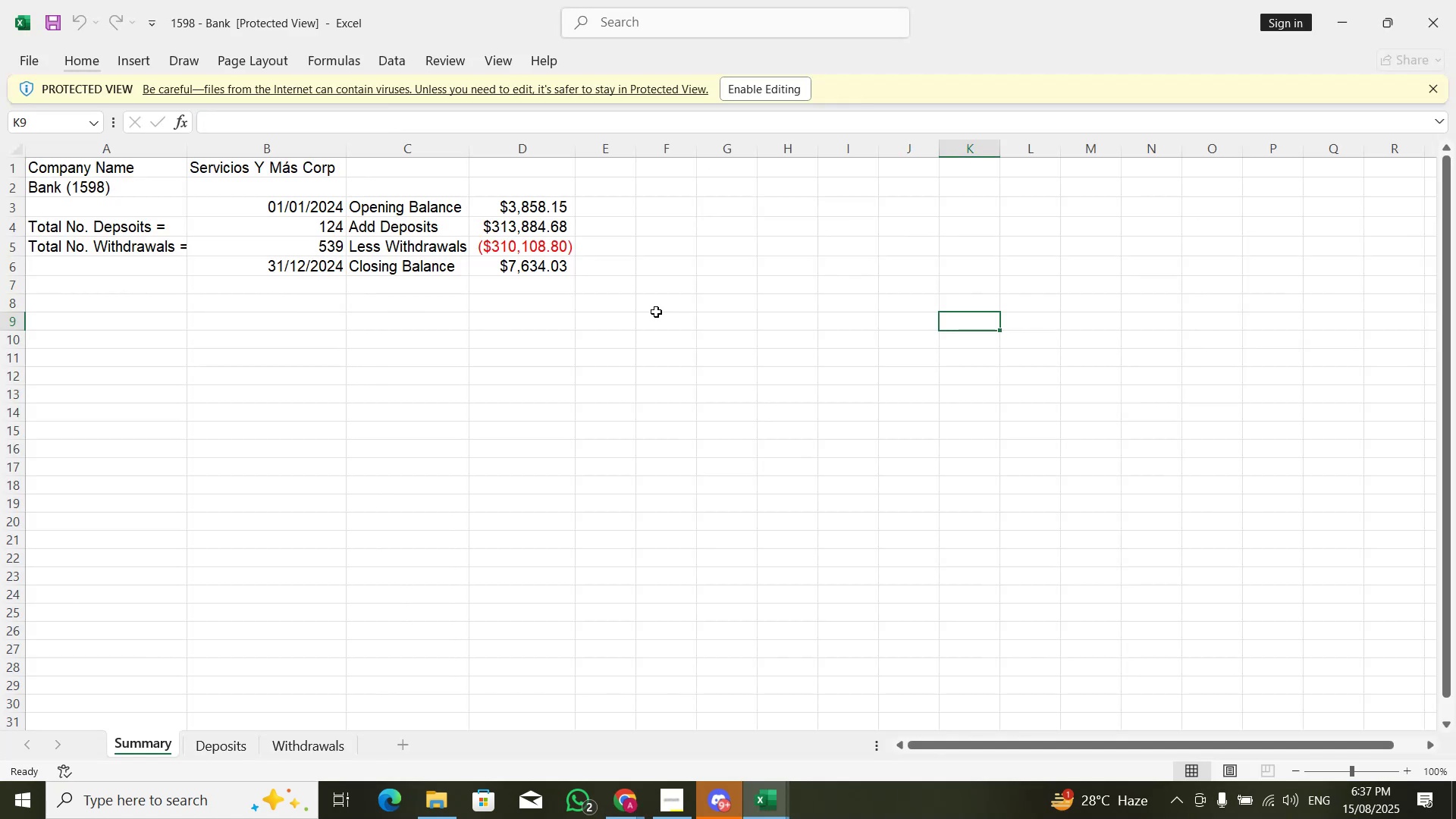 
key(Alt+Tab)
 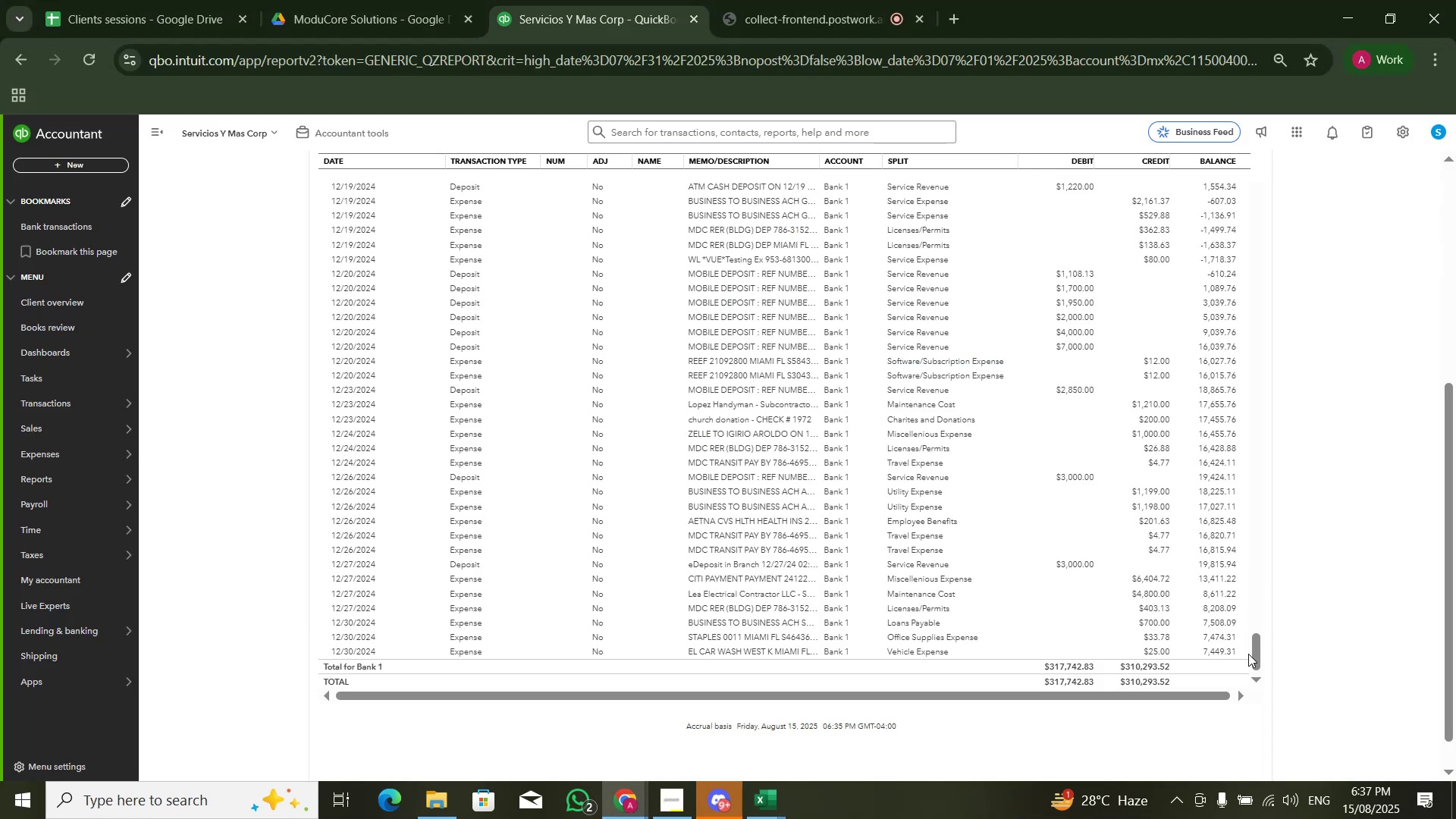 
left_click_drag(start_coordinate=[1248, 654], to_coordinate=[1254, 550])
 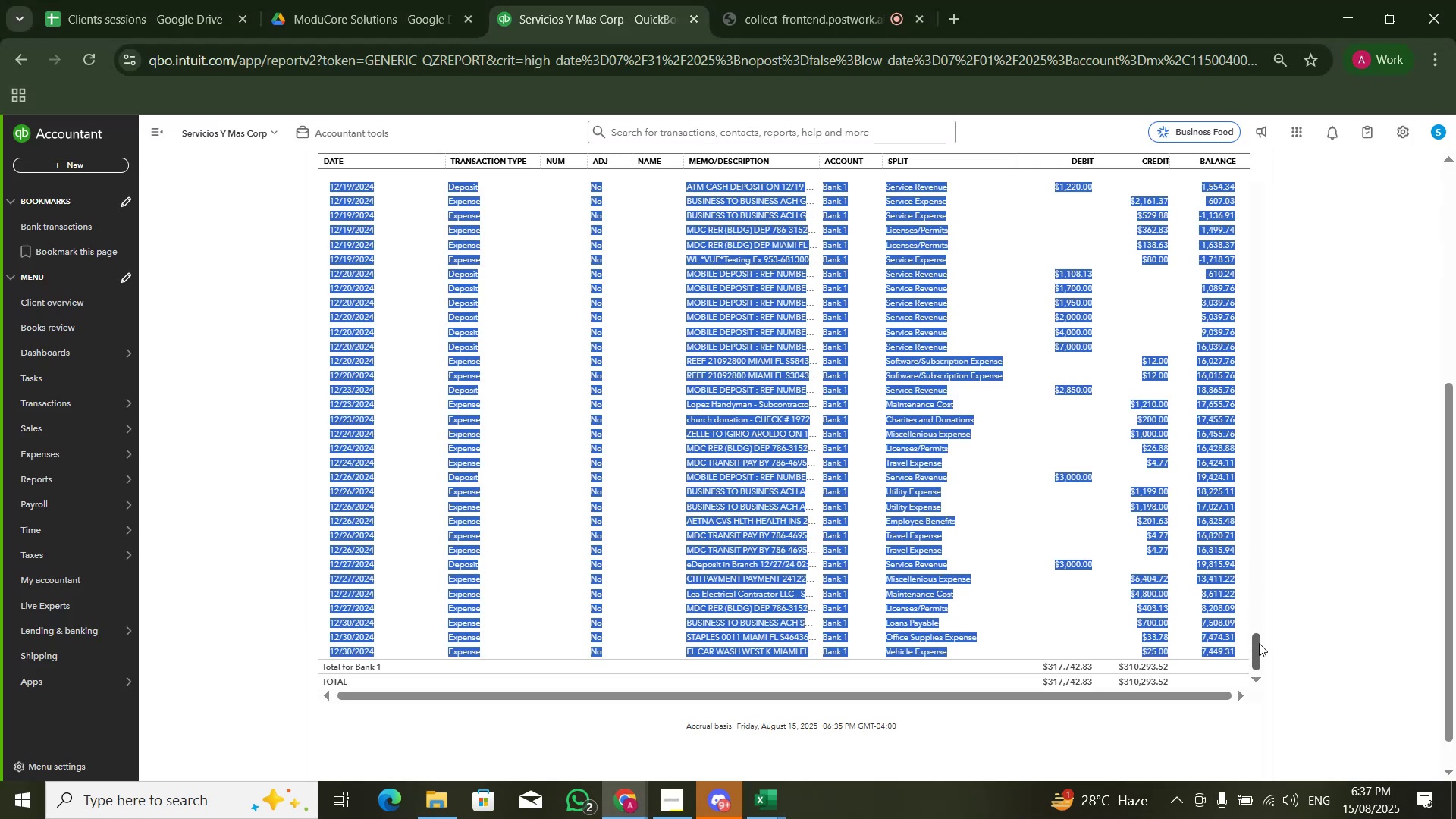 
left_click_drag(start_coordinate=[1260, 645], to_coordinate=[1291, 0])
 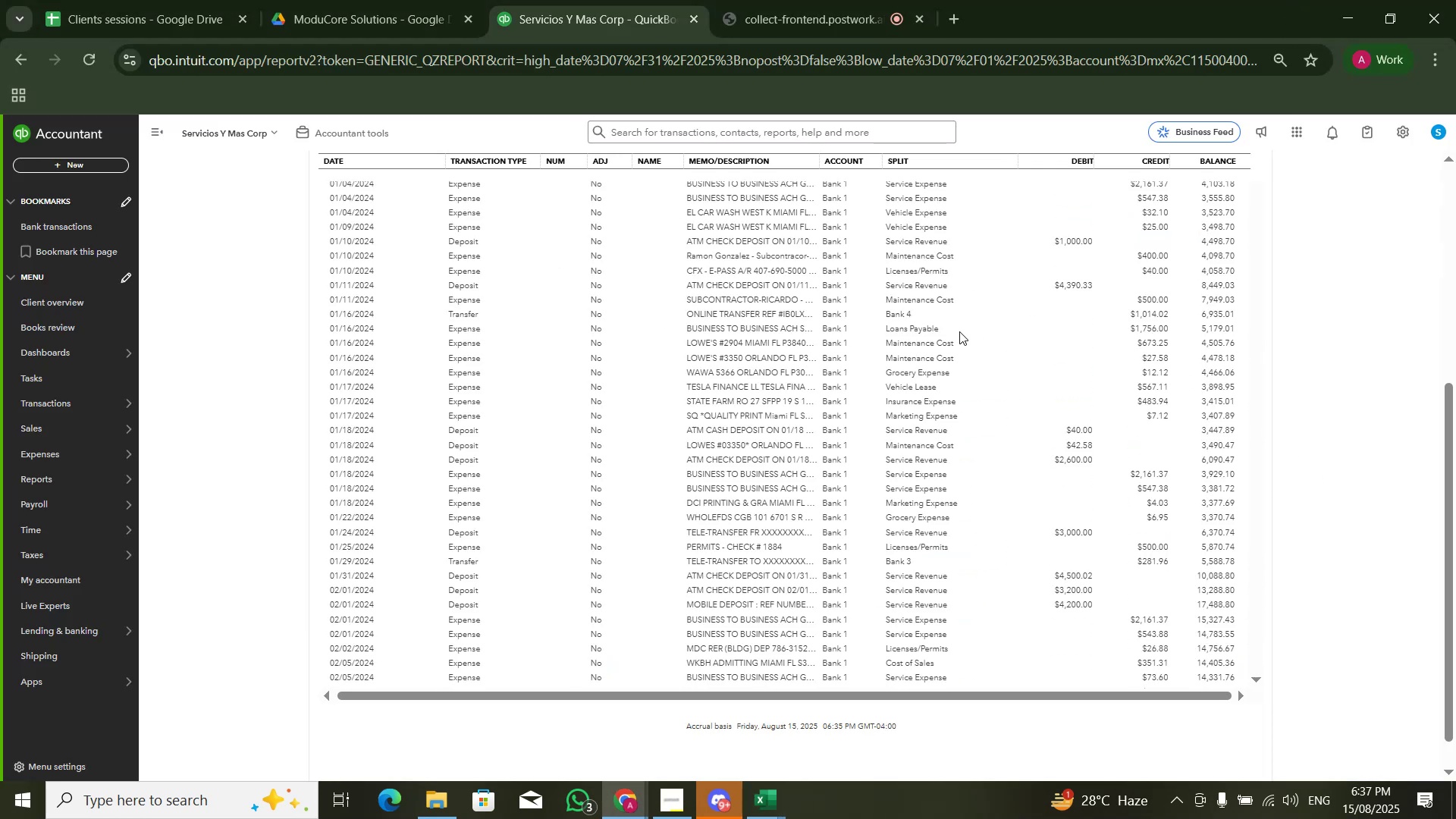 
left_click([905, 316])
 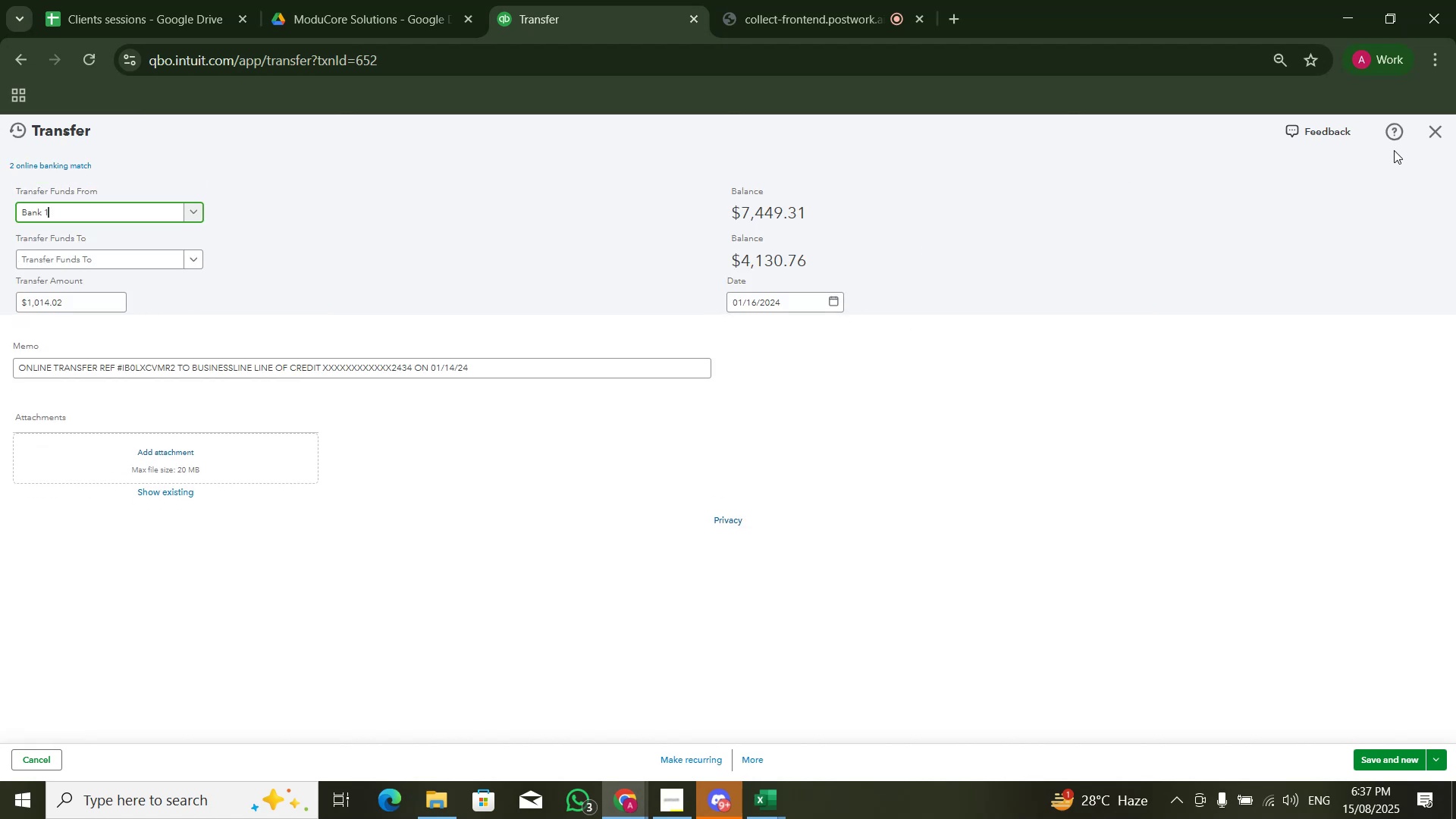 
wait(5.63)
 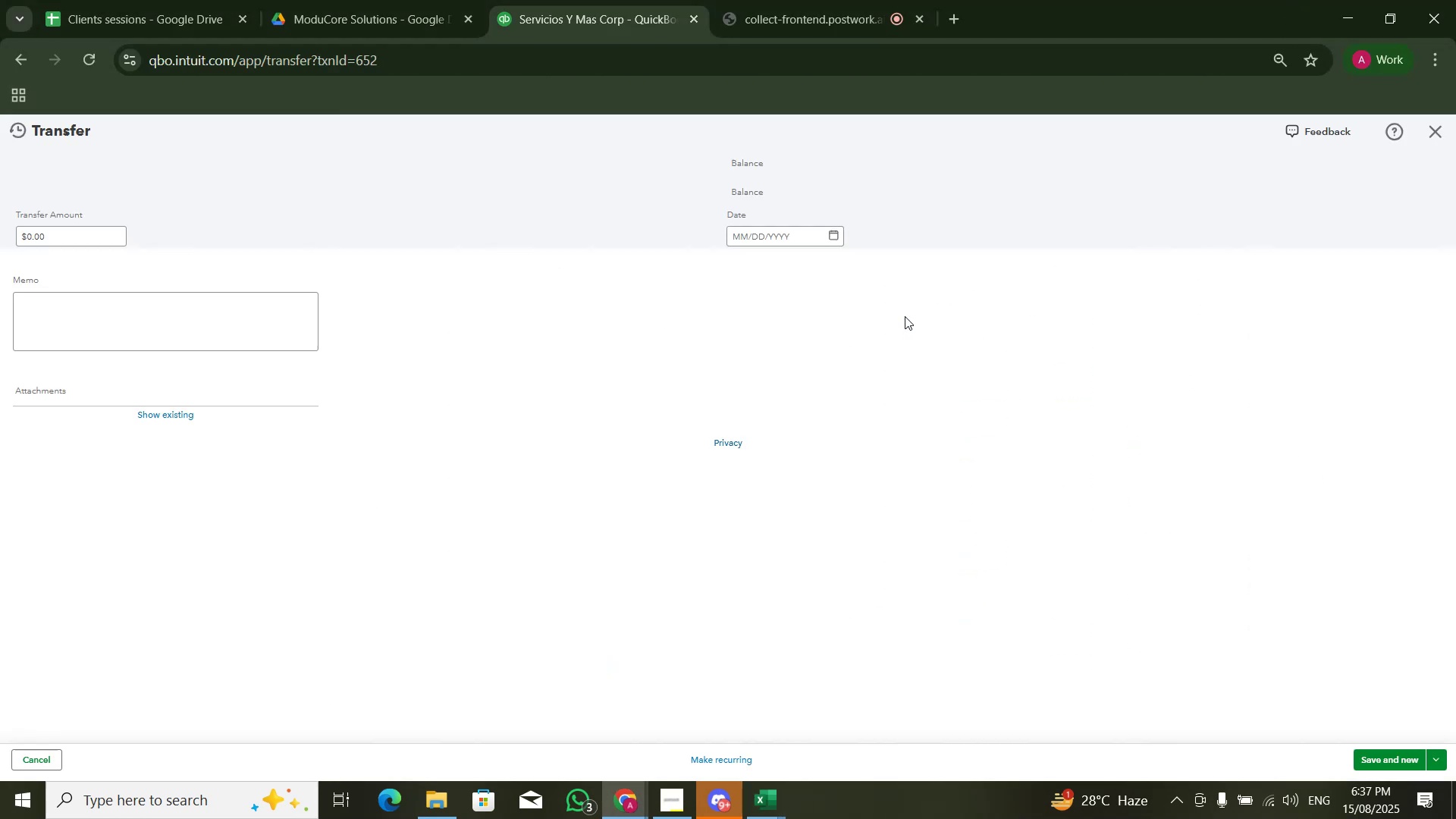 
mouse_move([1429, 132])
 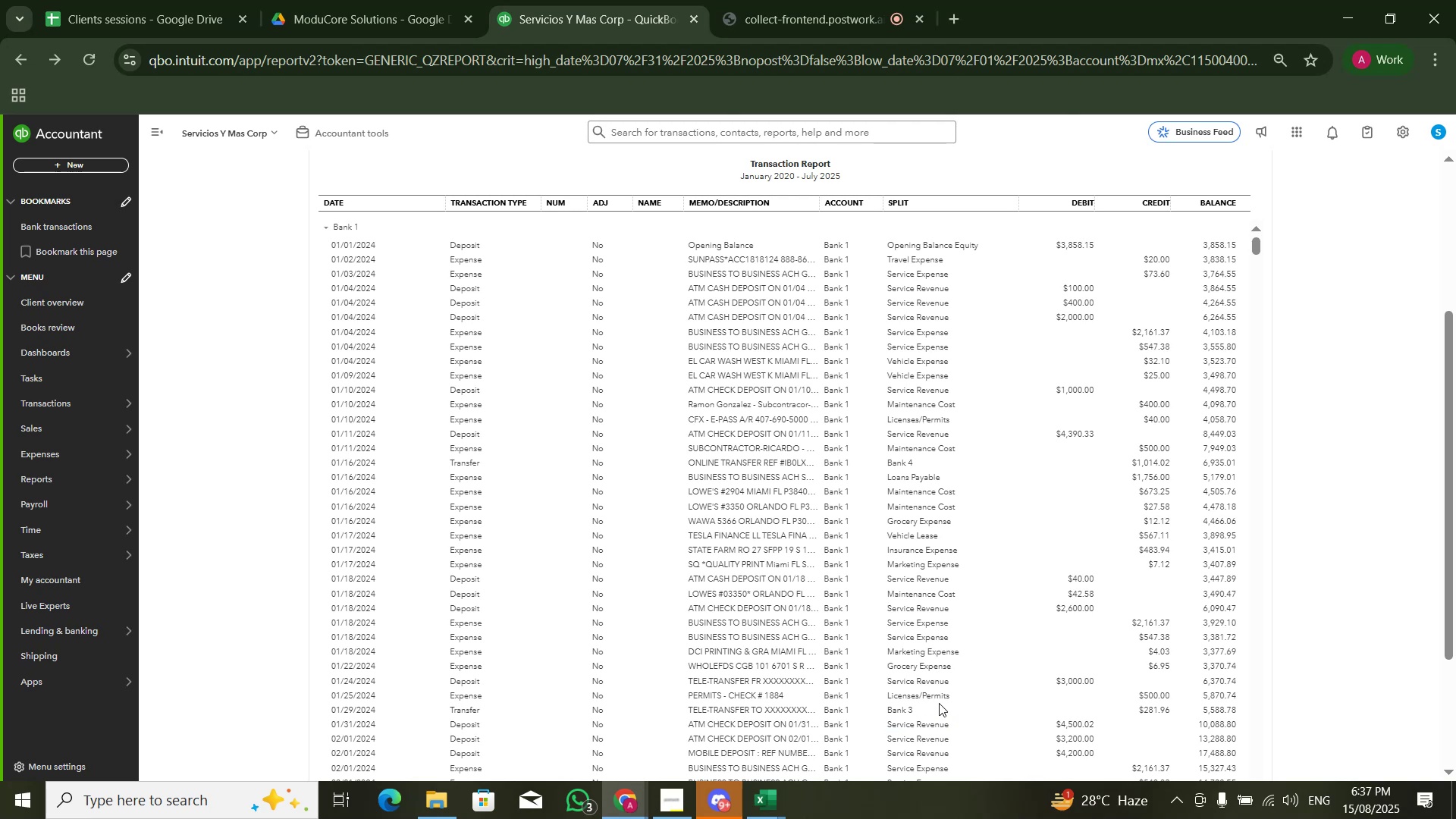 
wait(7.13)
 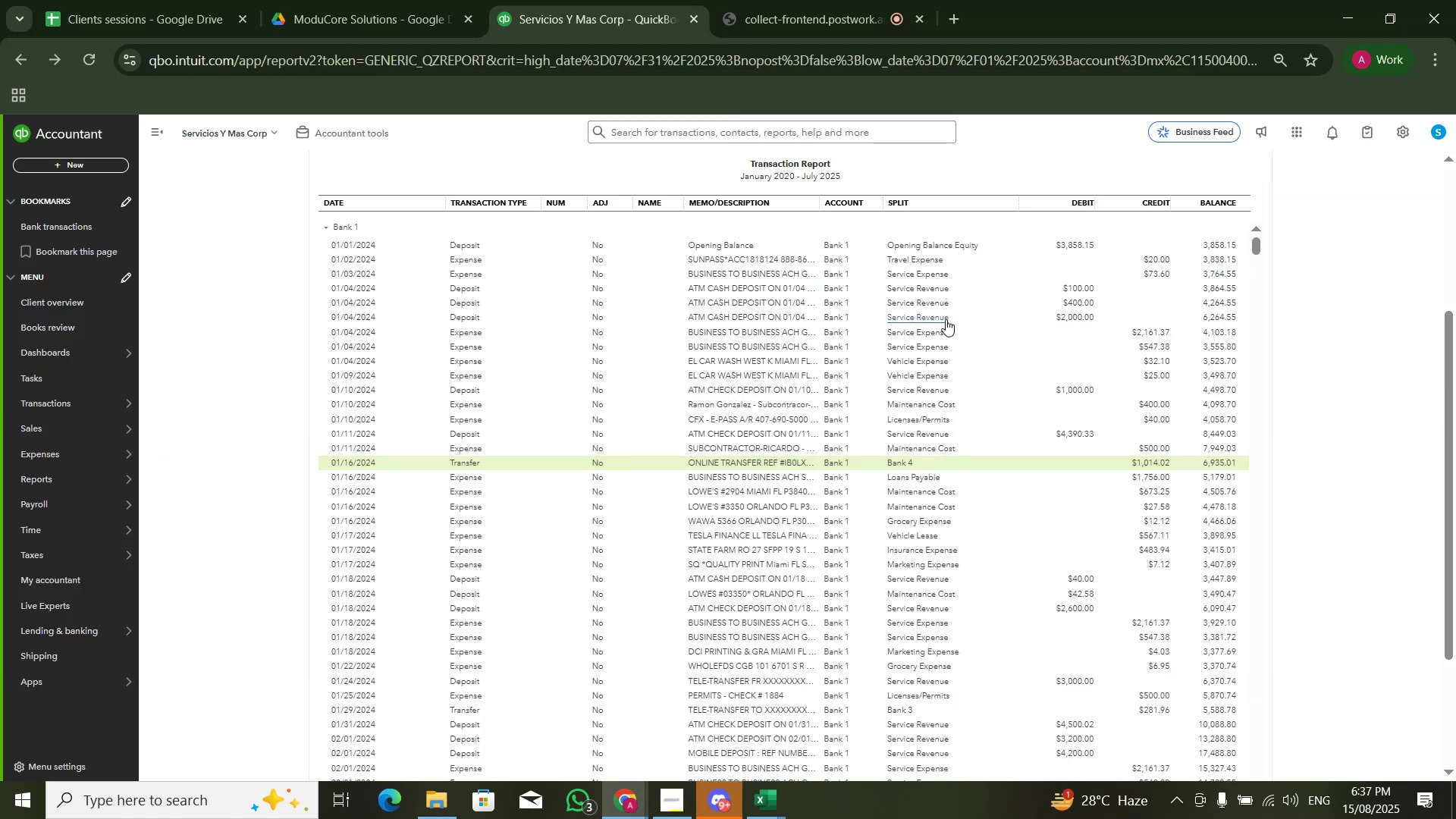 
scroll: coordinate [1090, 639], scroll_direction: down, amount: 3.0
 